 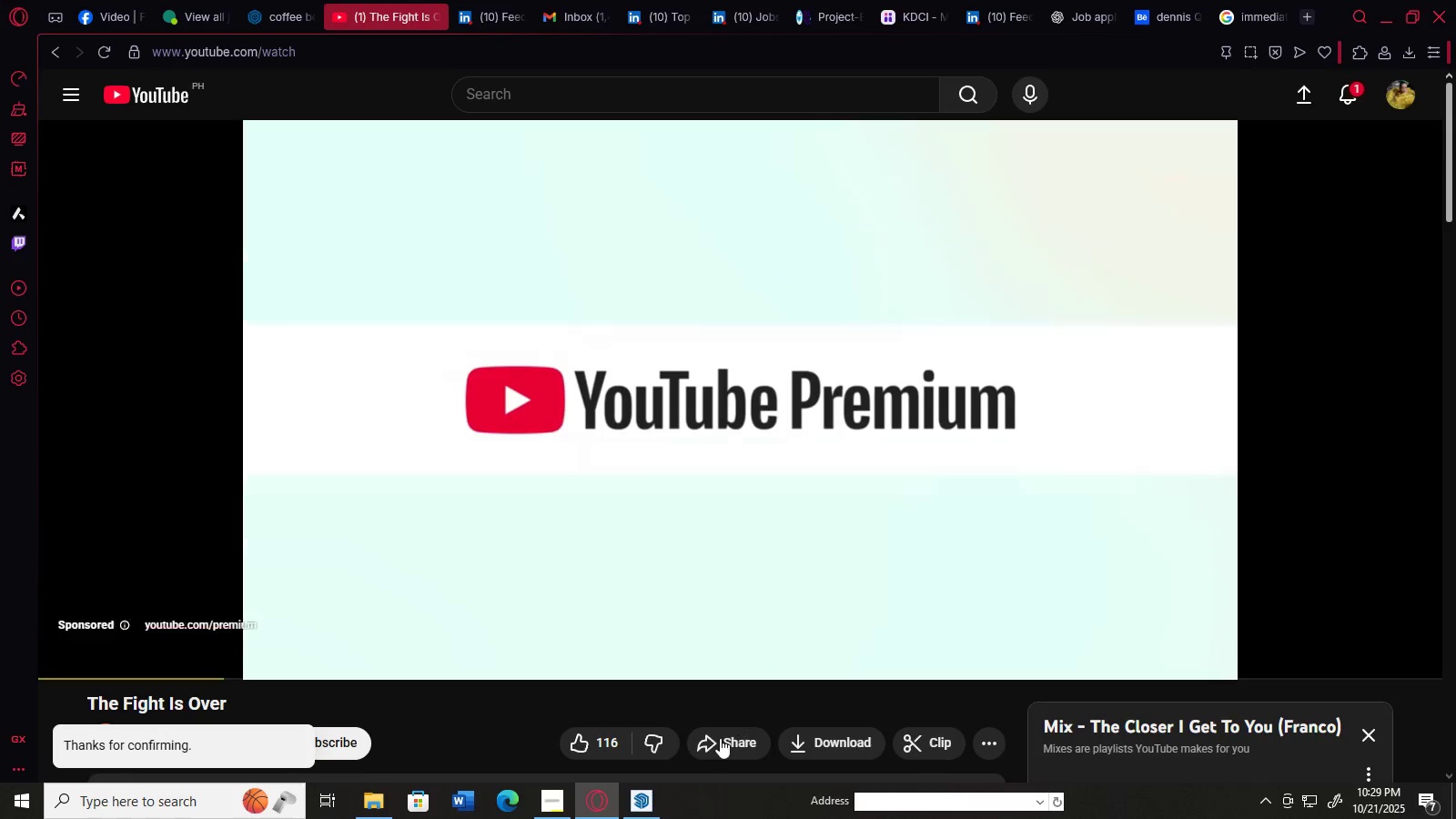 
left_click([652, 795])
 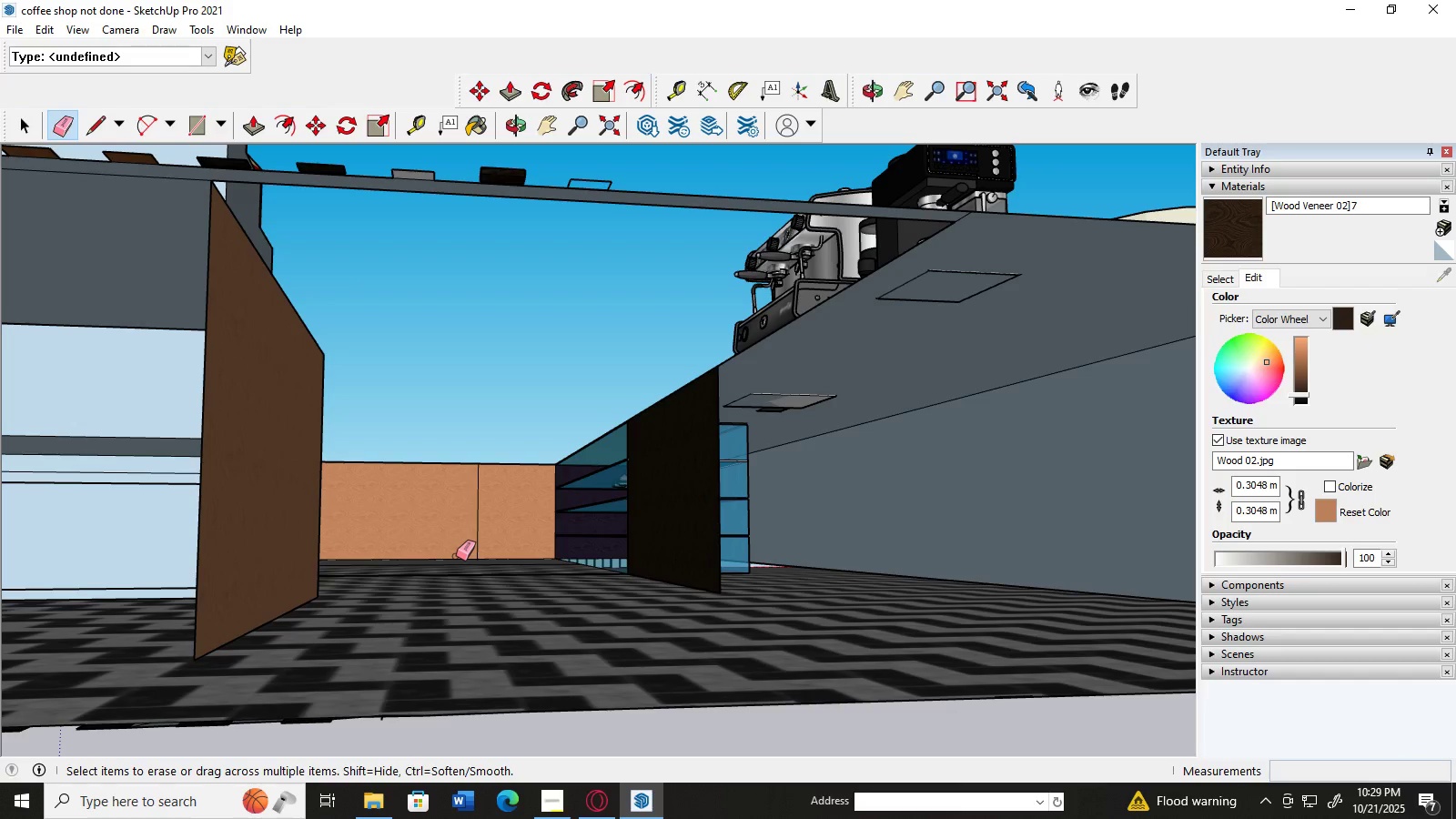 
scroll: coordinate [393, 565], scroll_direction: down, amount: 1.0
 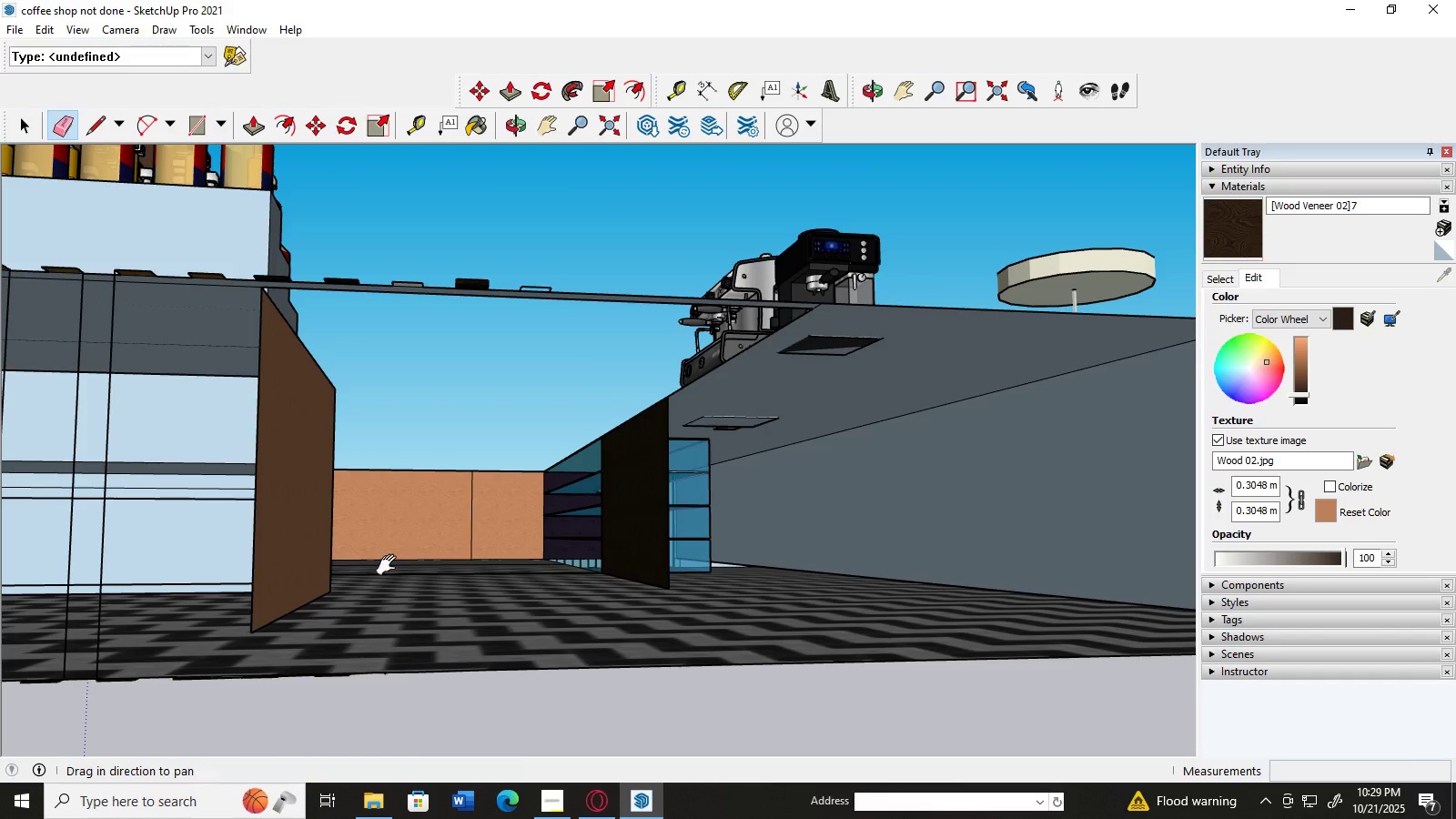 
key(H)
 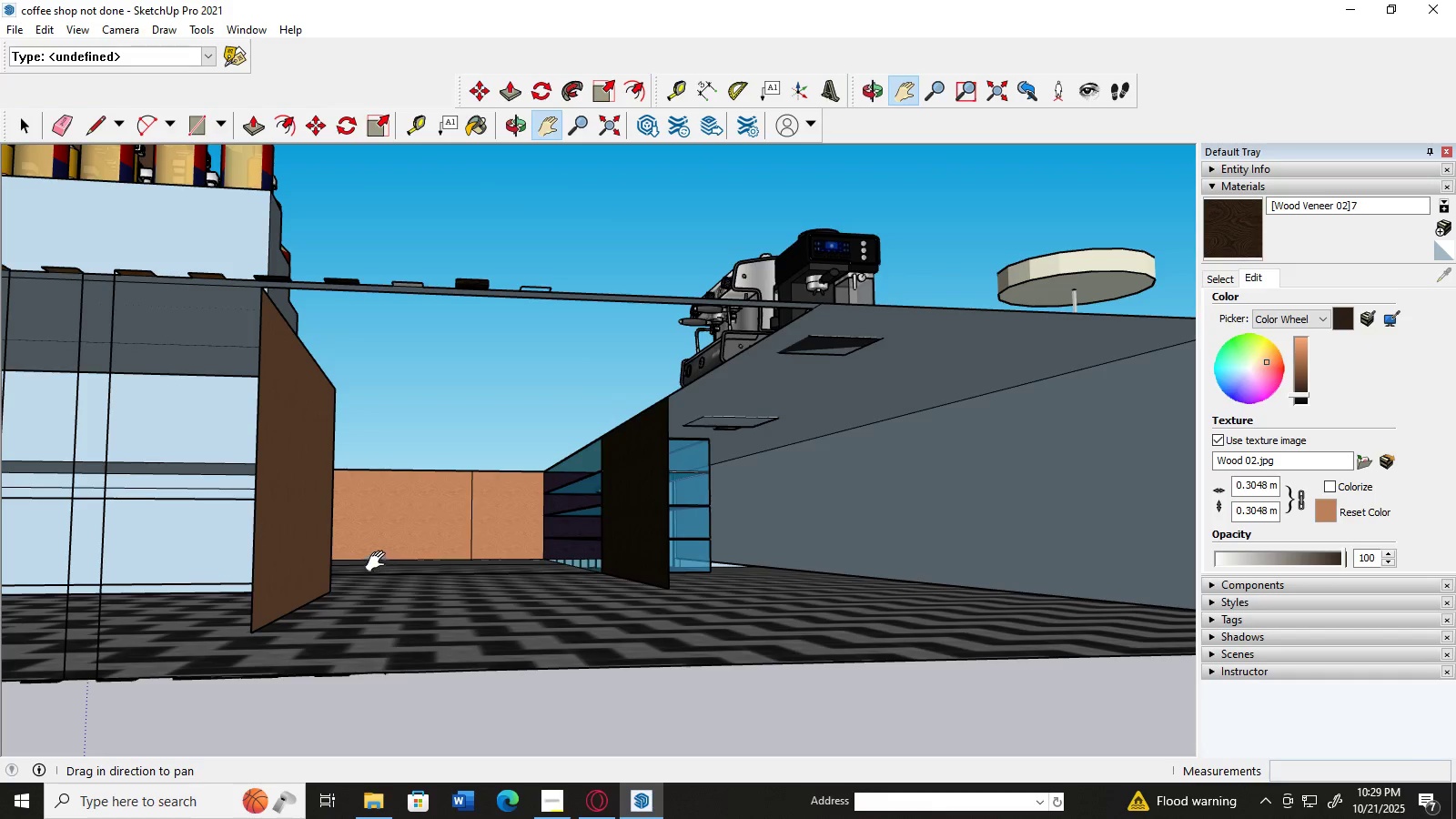 
left_click_drag(start_coordinate=[379, 561], to_coordinate=[590, 576])
 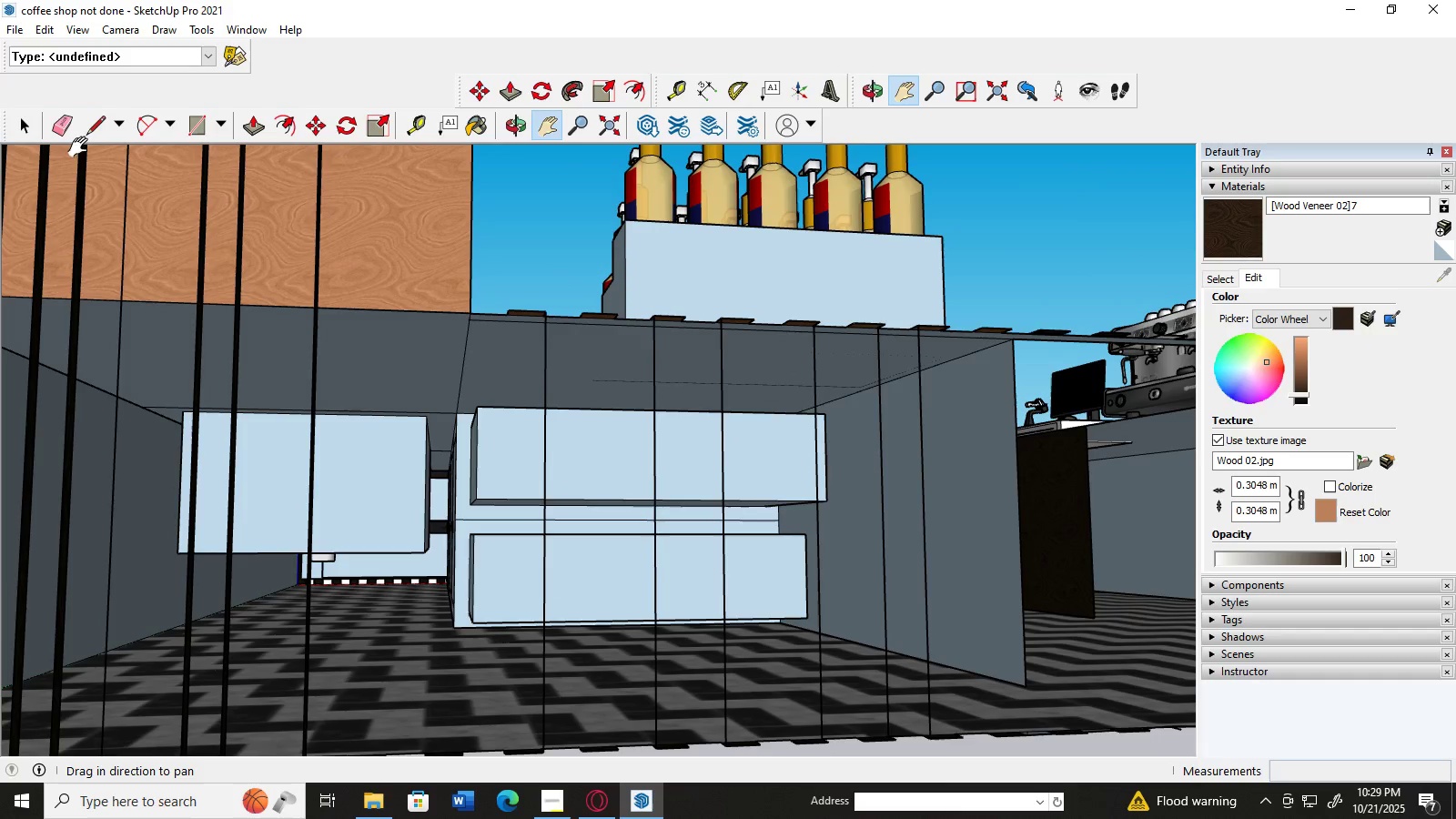 
left_click([69, 135])
 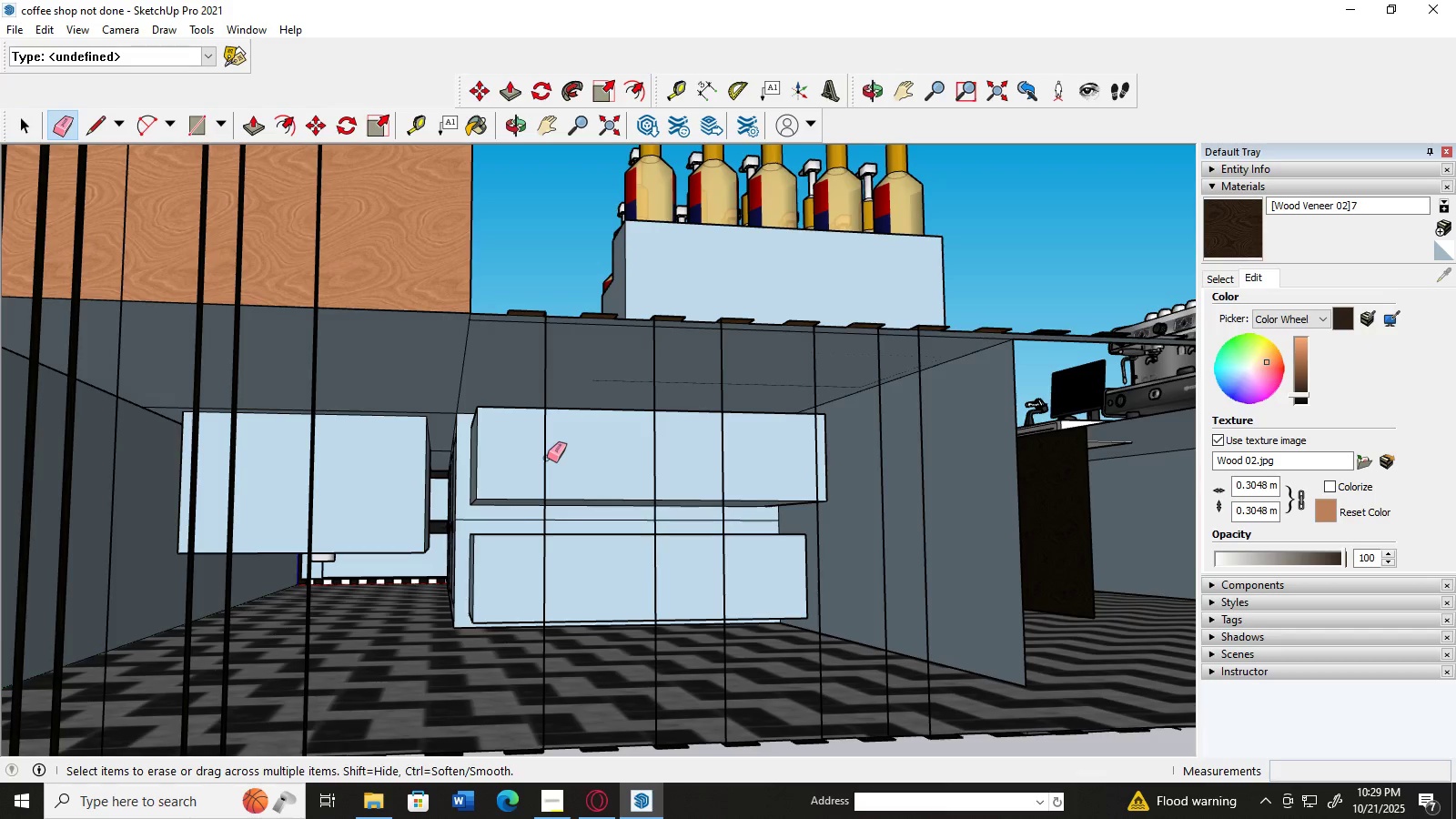 
left_click([546, 458])
 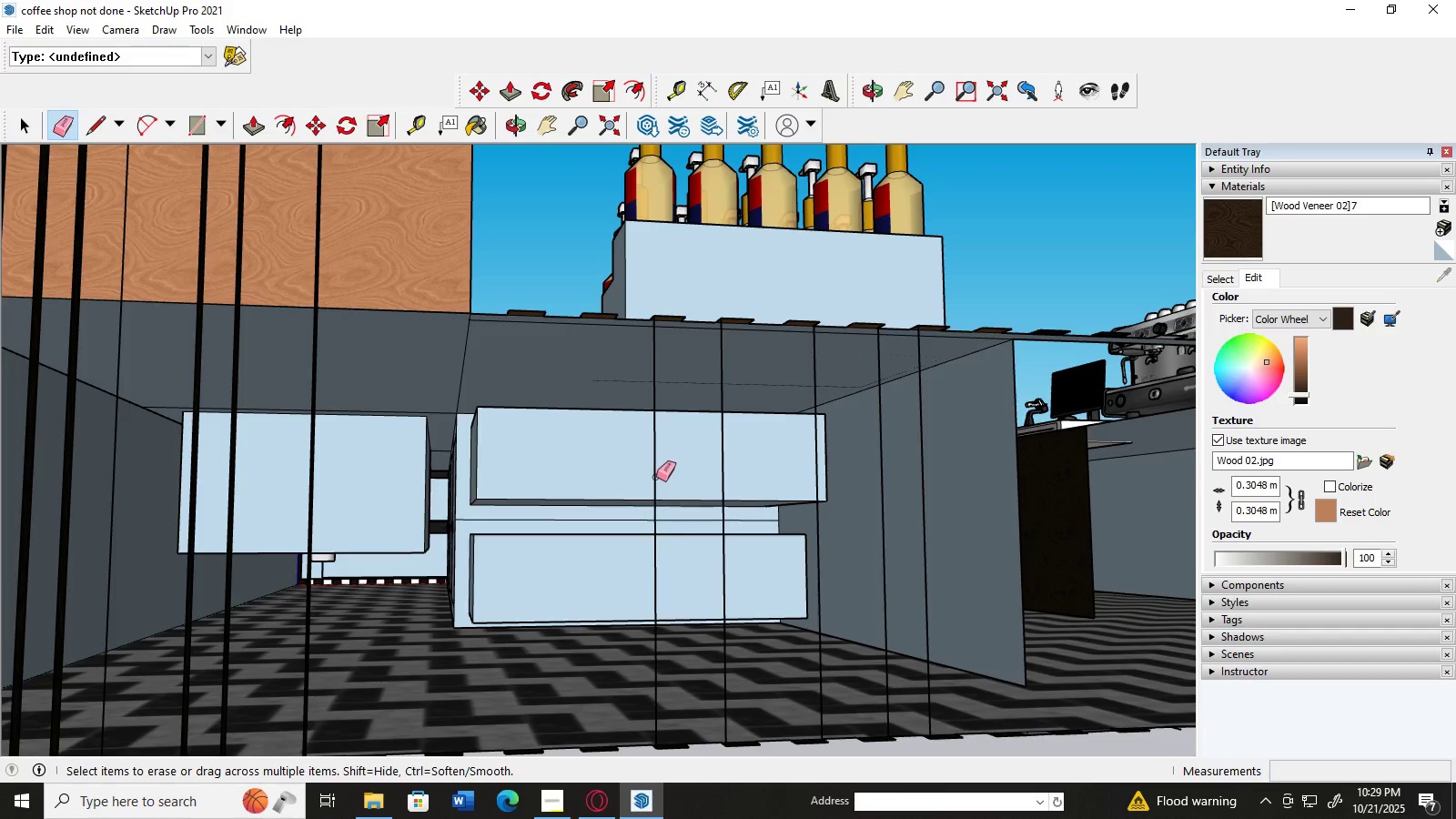 
left_click([654, 477])
 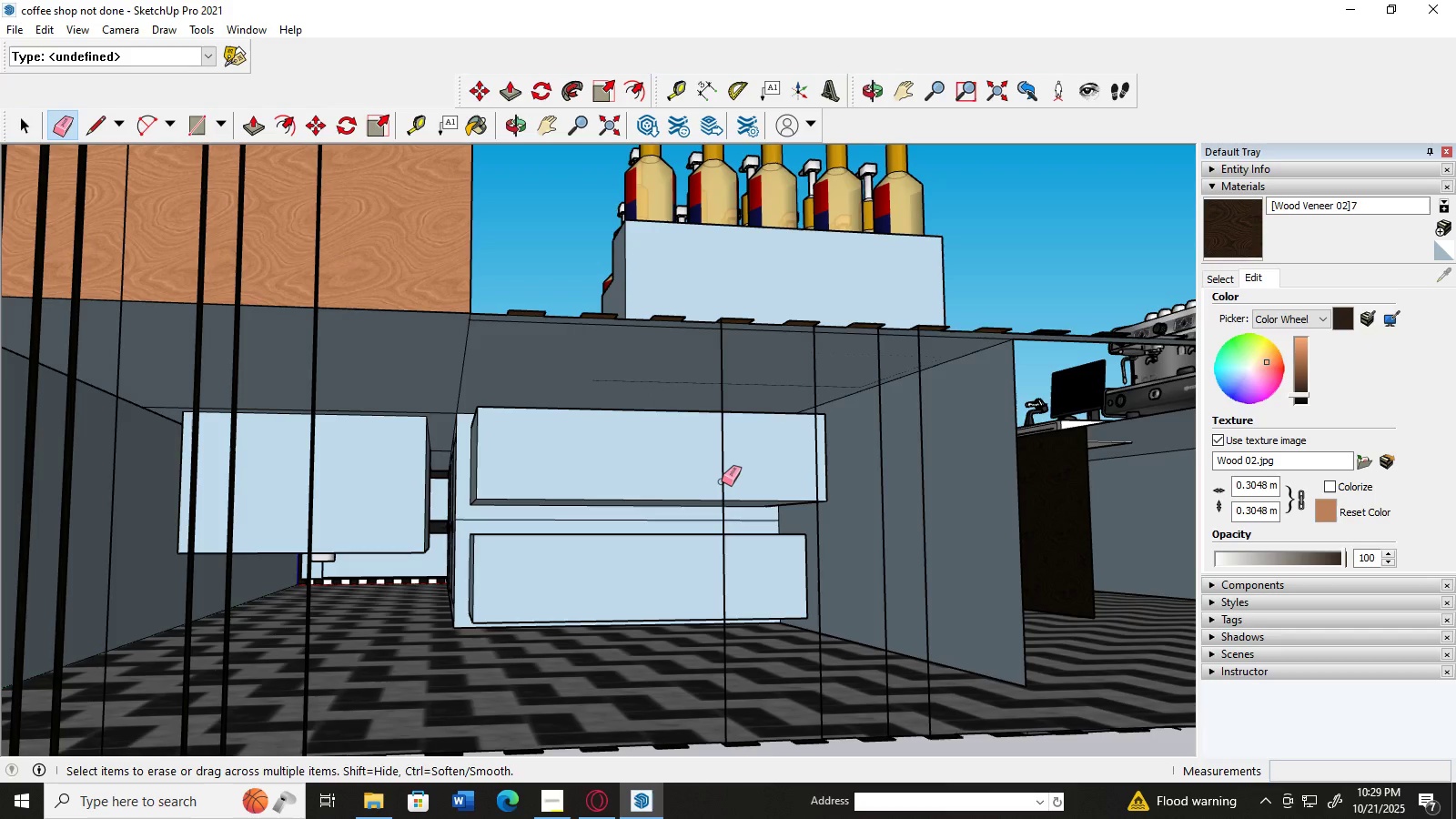 
left_click([722, 481])
 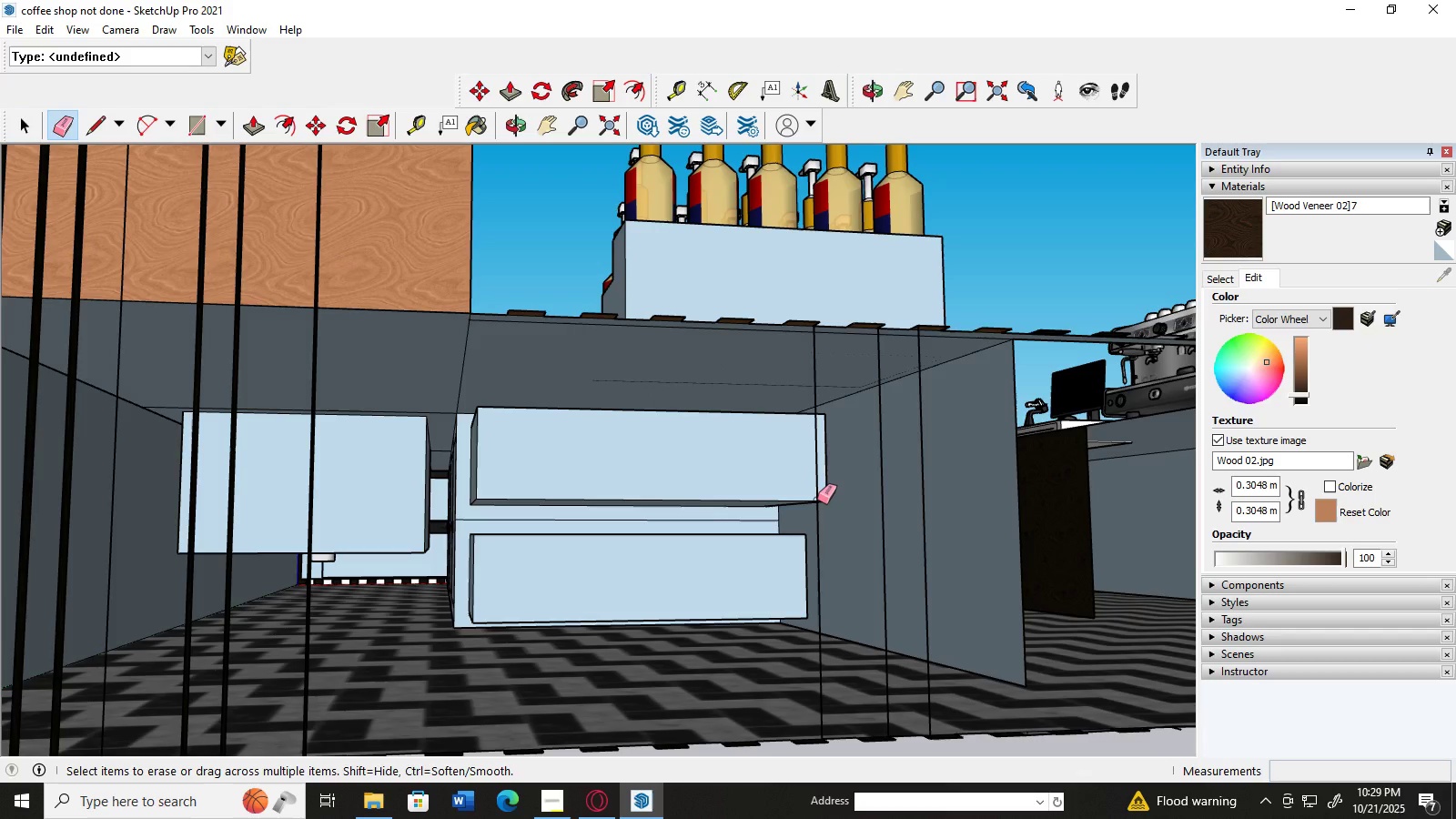 
left_click([817, 500])
 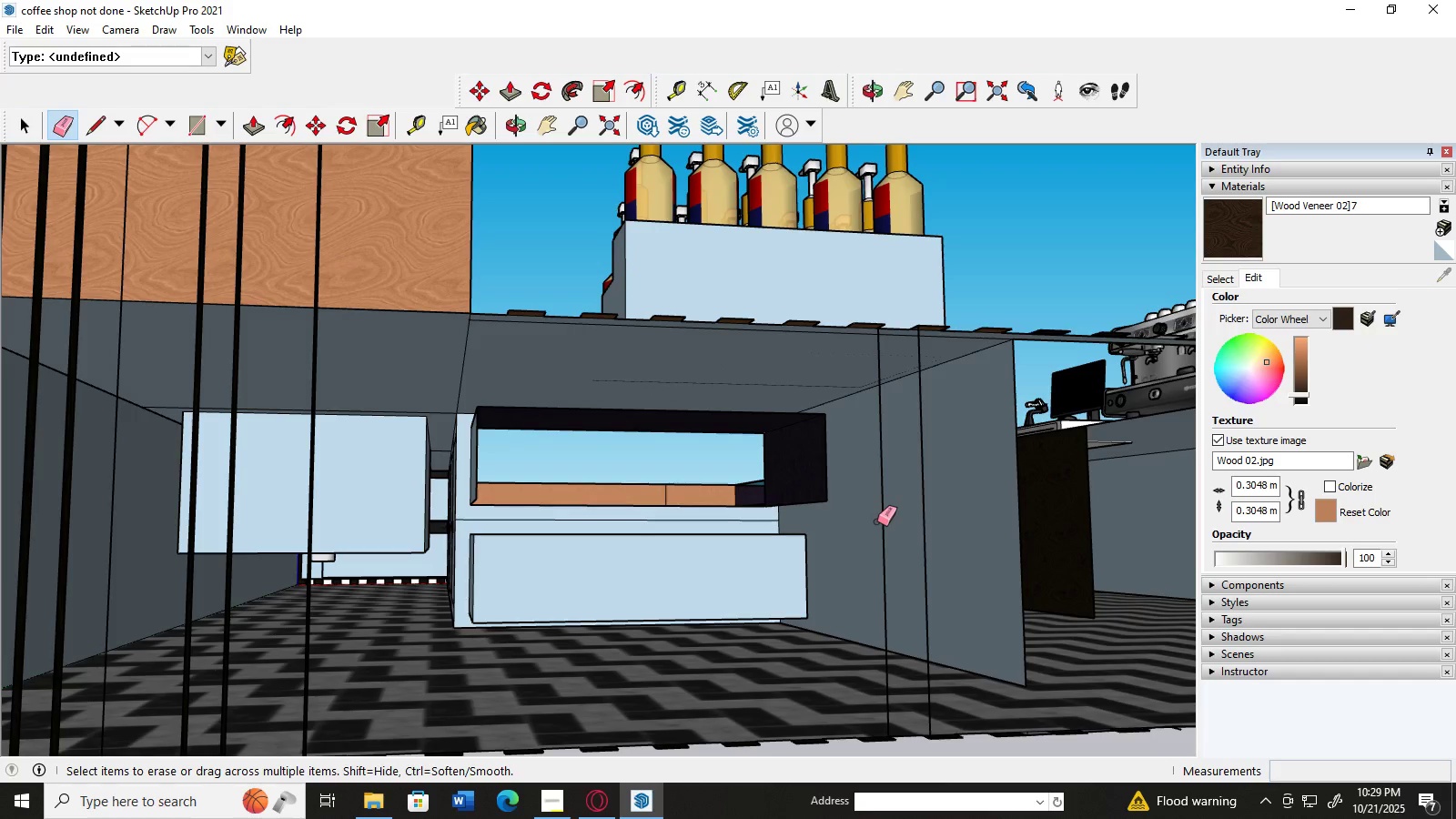 
key(Control+Z)
 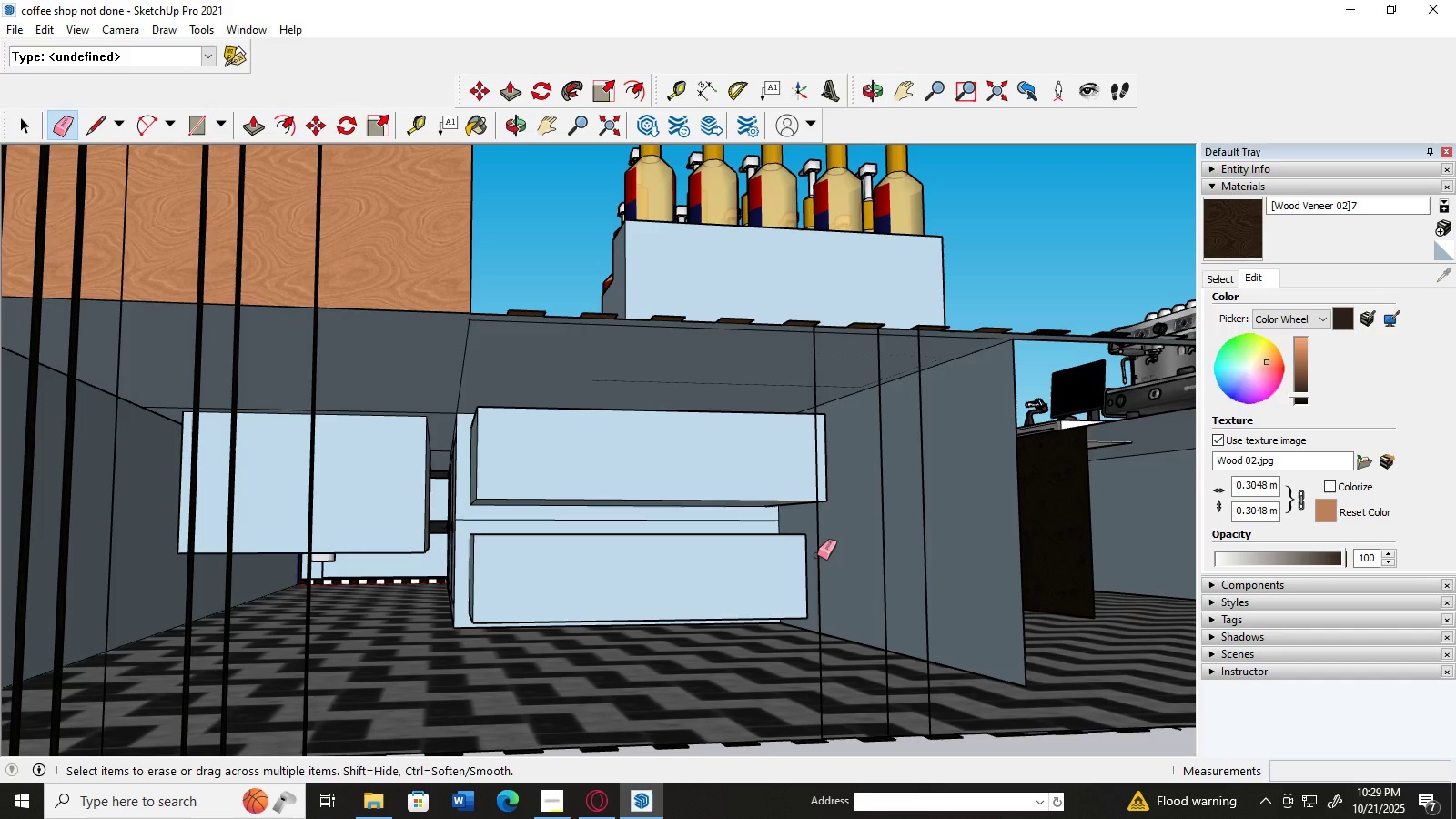 
left_click([819, 555])
 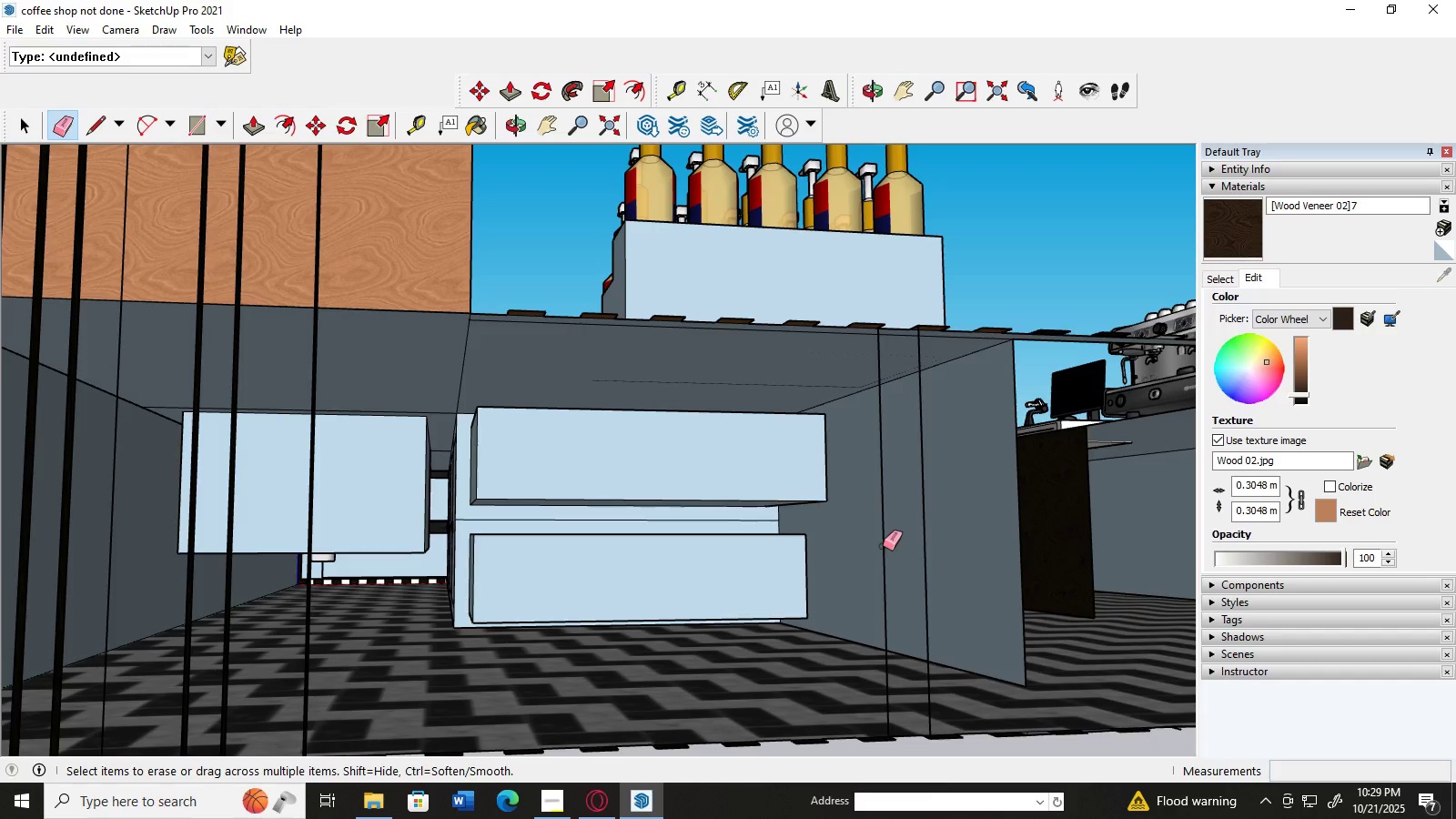 
left_click([882, 546])
 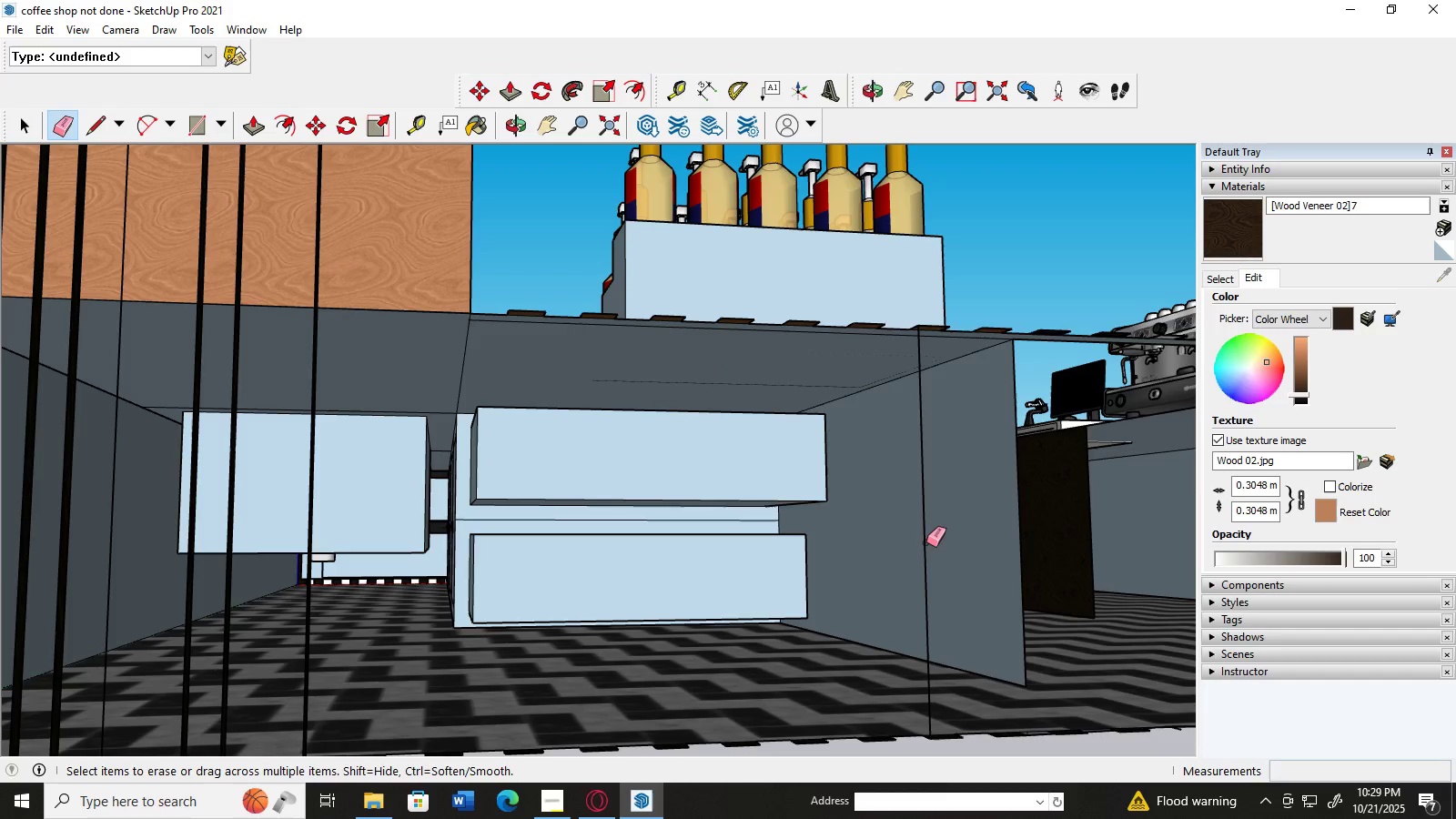 
left_click([926, 542])
 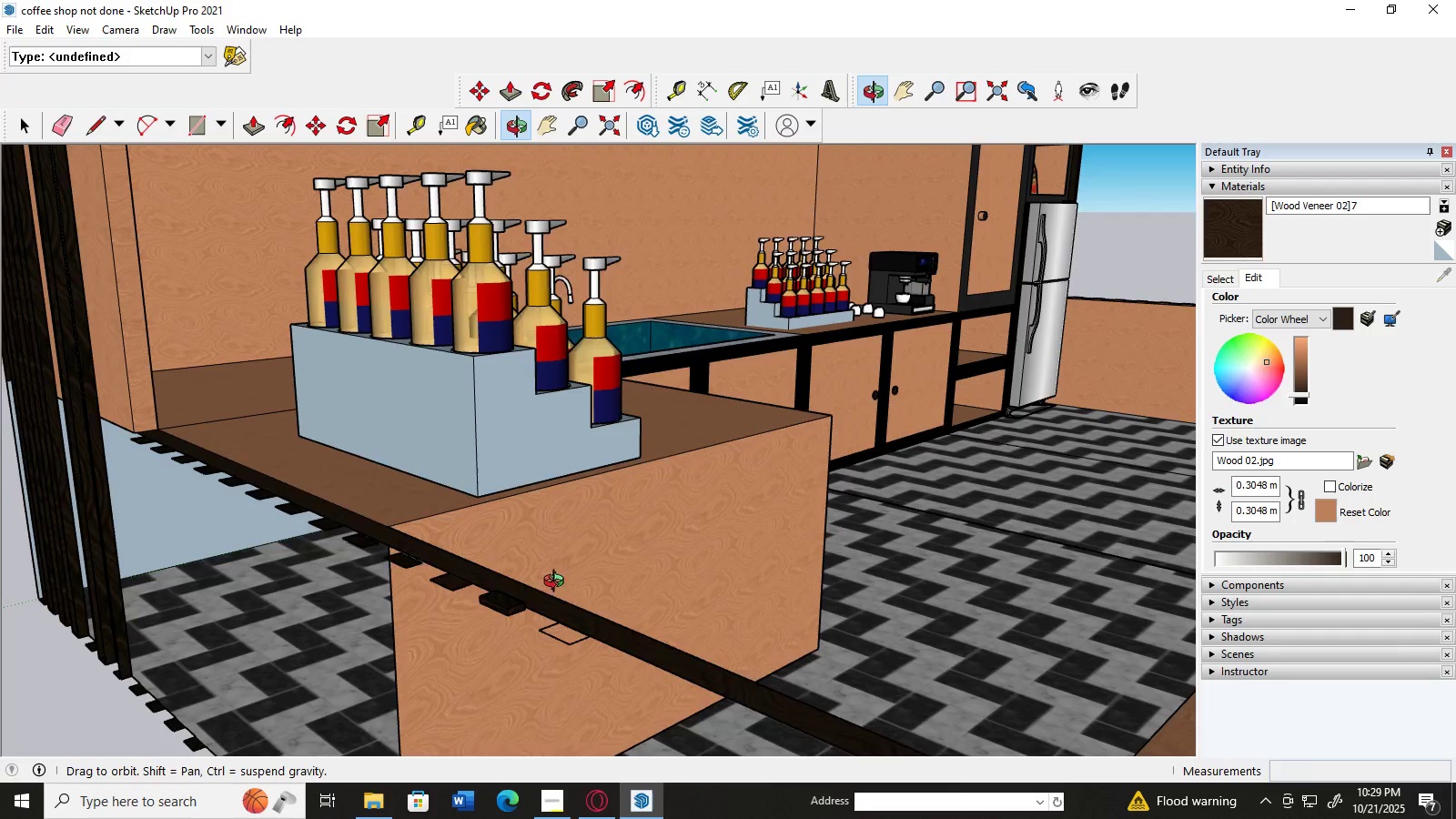 
left_click_drag(start_coordinate=[561, 665], to_coordinate=[561, 680])
 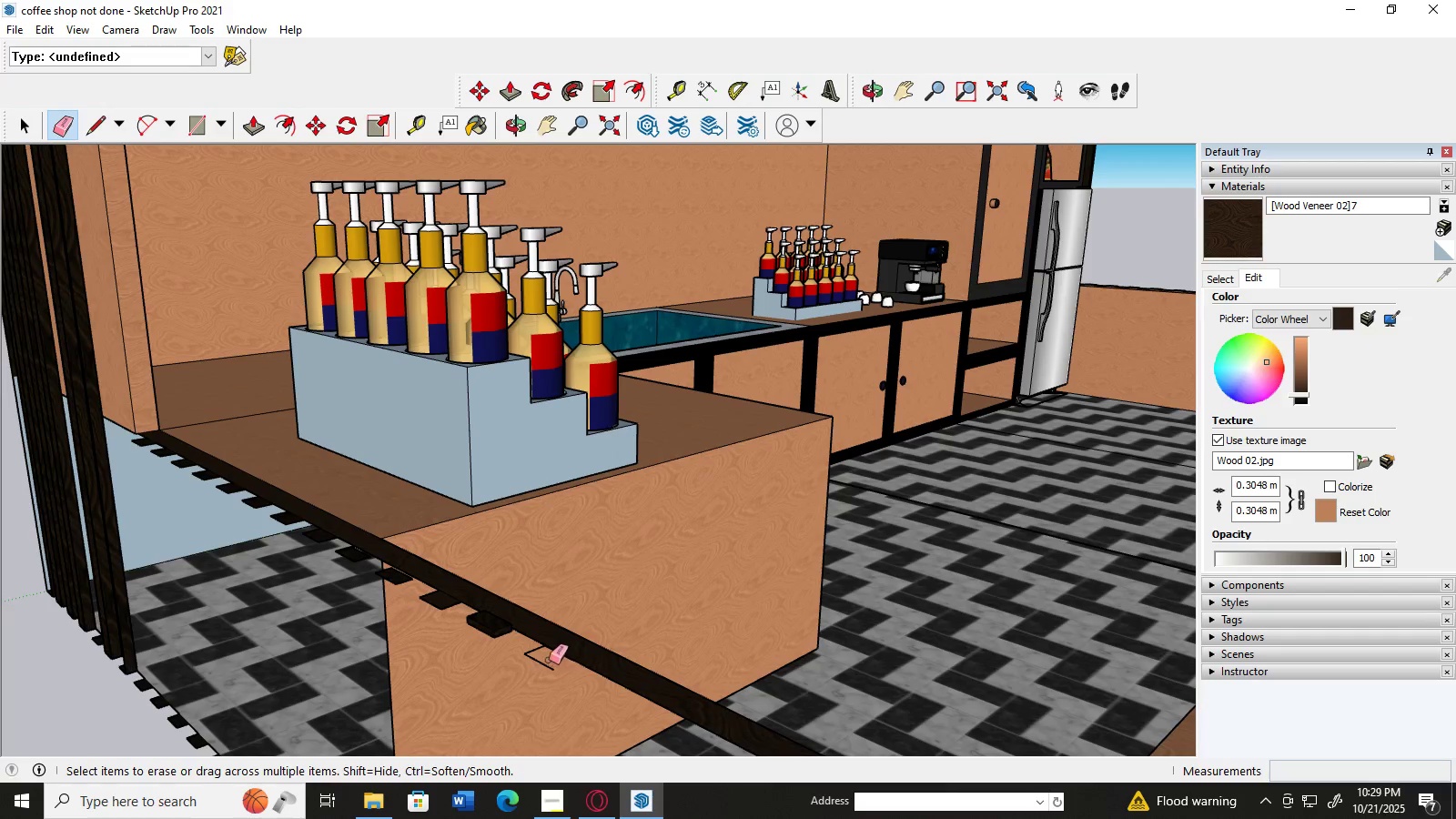 
left_click_drag(start_coordinate=[549, 660], to_coordinate=[546, 671])
 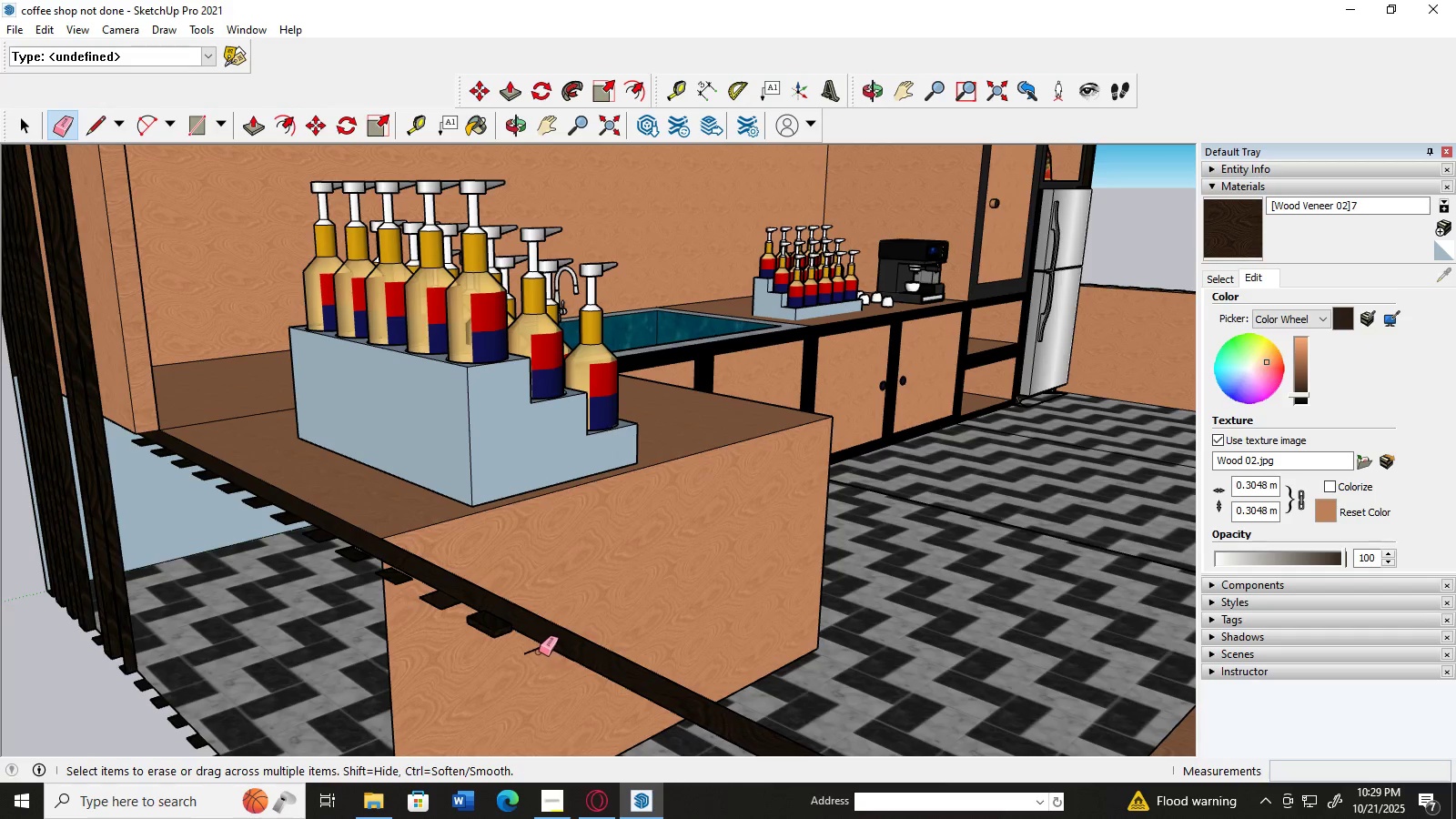 
left_click_drag(start_coordinate=[539, 652], to_coordinate=[551, 675])
 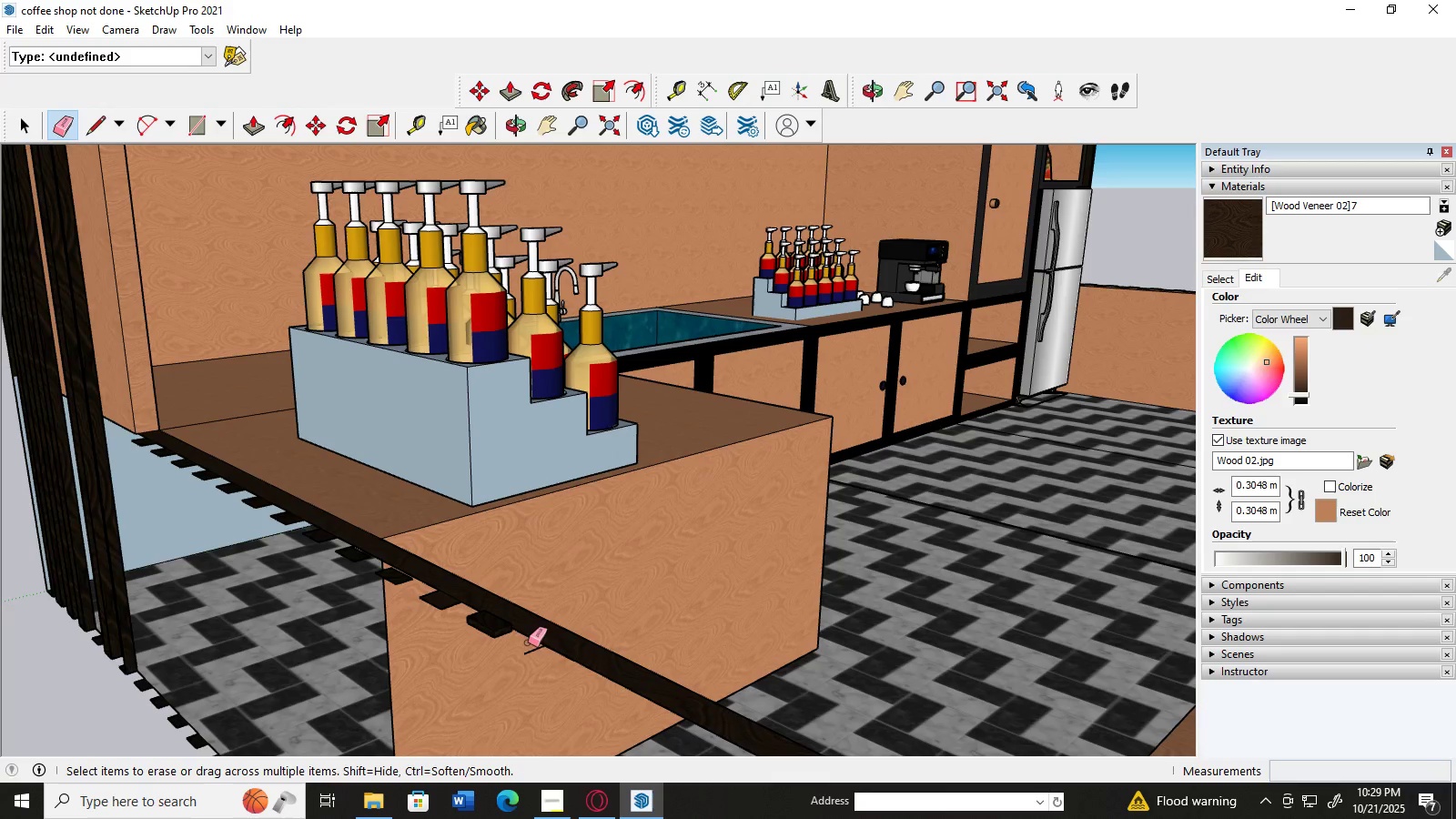 
left_click_drag(start_coordinate=[532, 647], to_coordinate=[543, 670])
 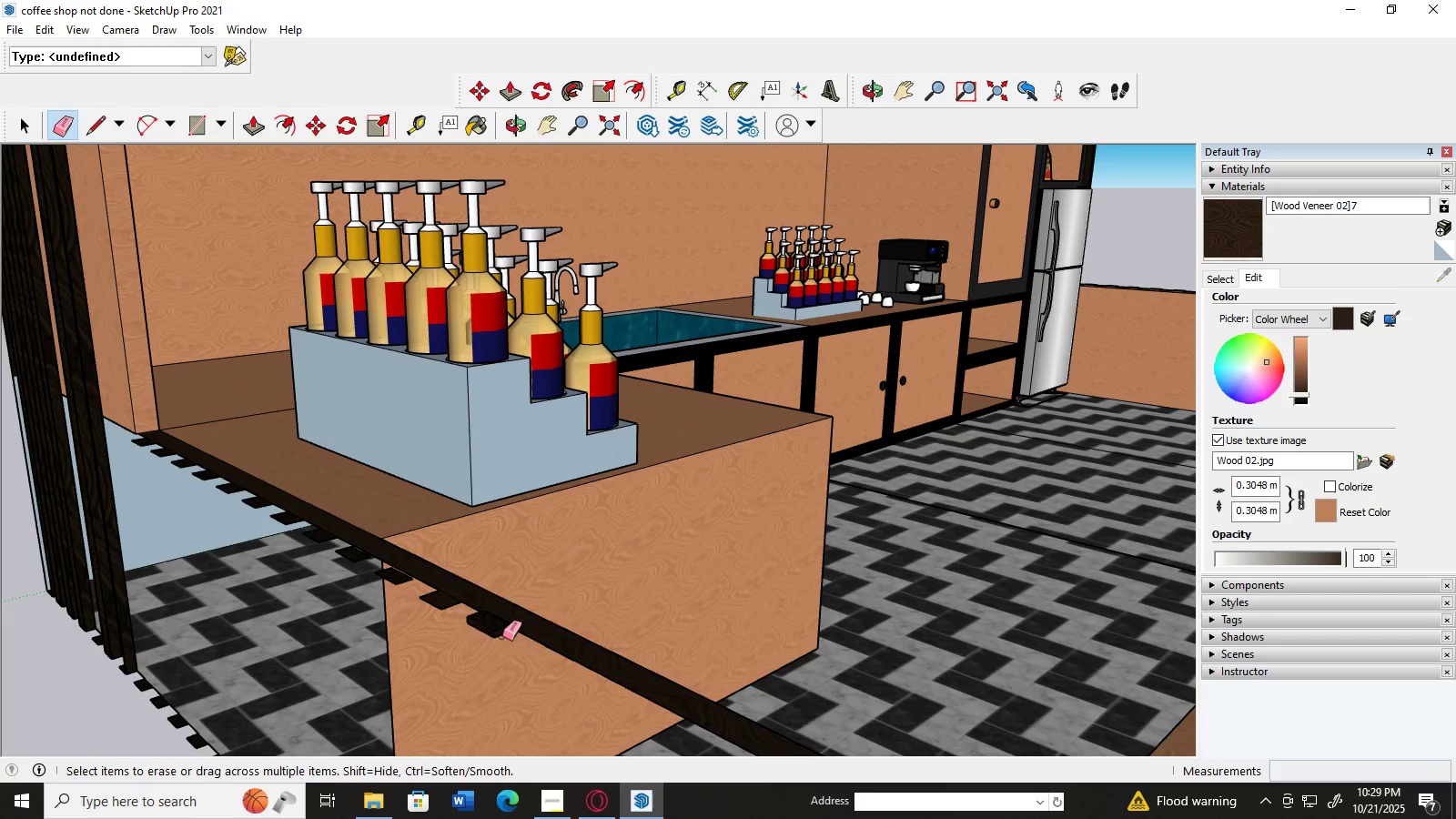 
left_click_drag(start_coordinate=[500, 631], to_coordinate=[513, 655])
 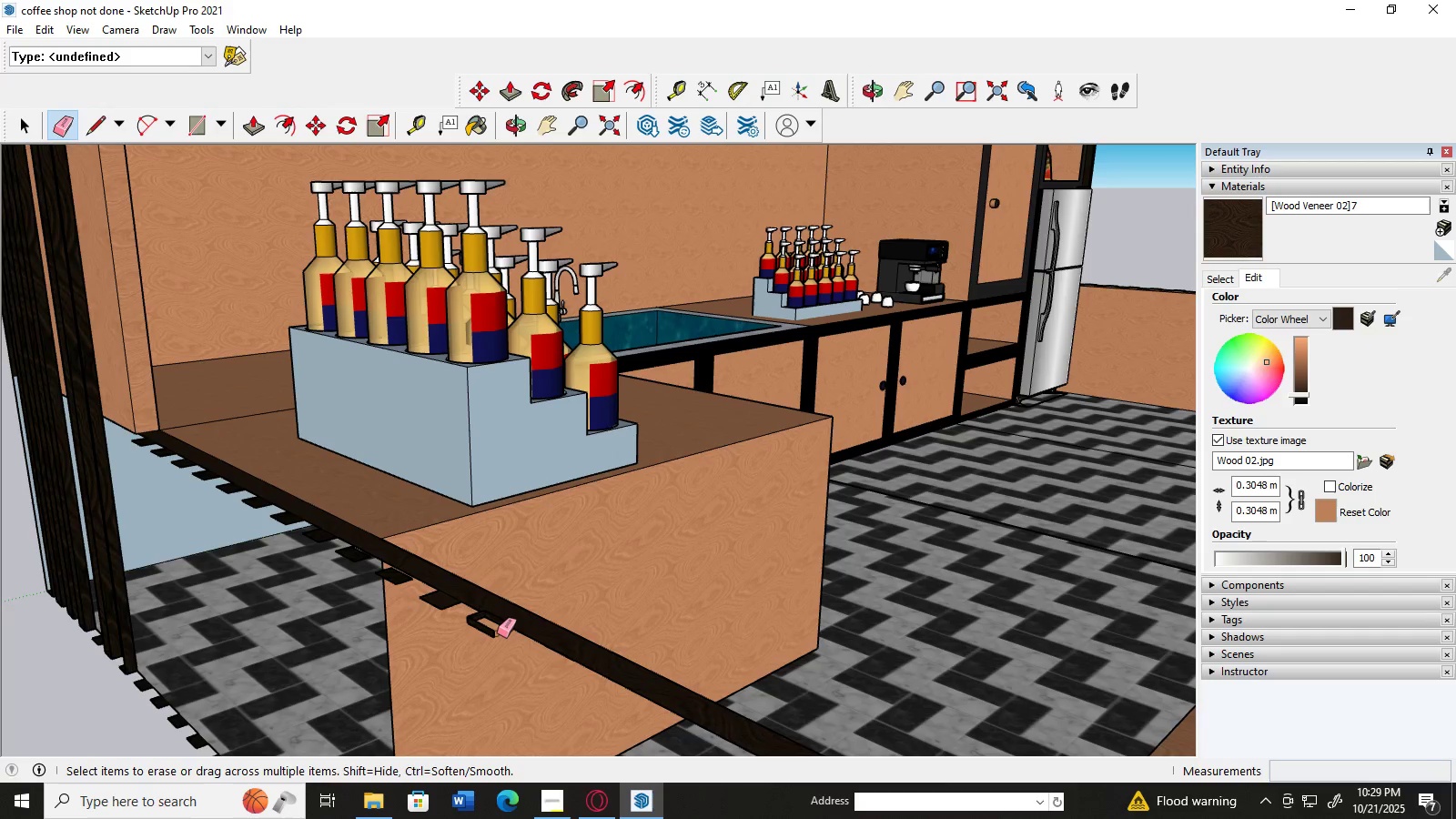 
left_click_drag(start_coordinate=[496, 632], to_coordinate=[491, 643])
 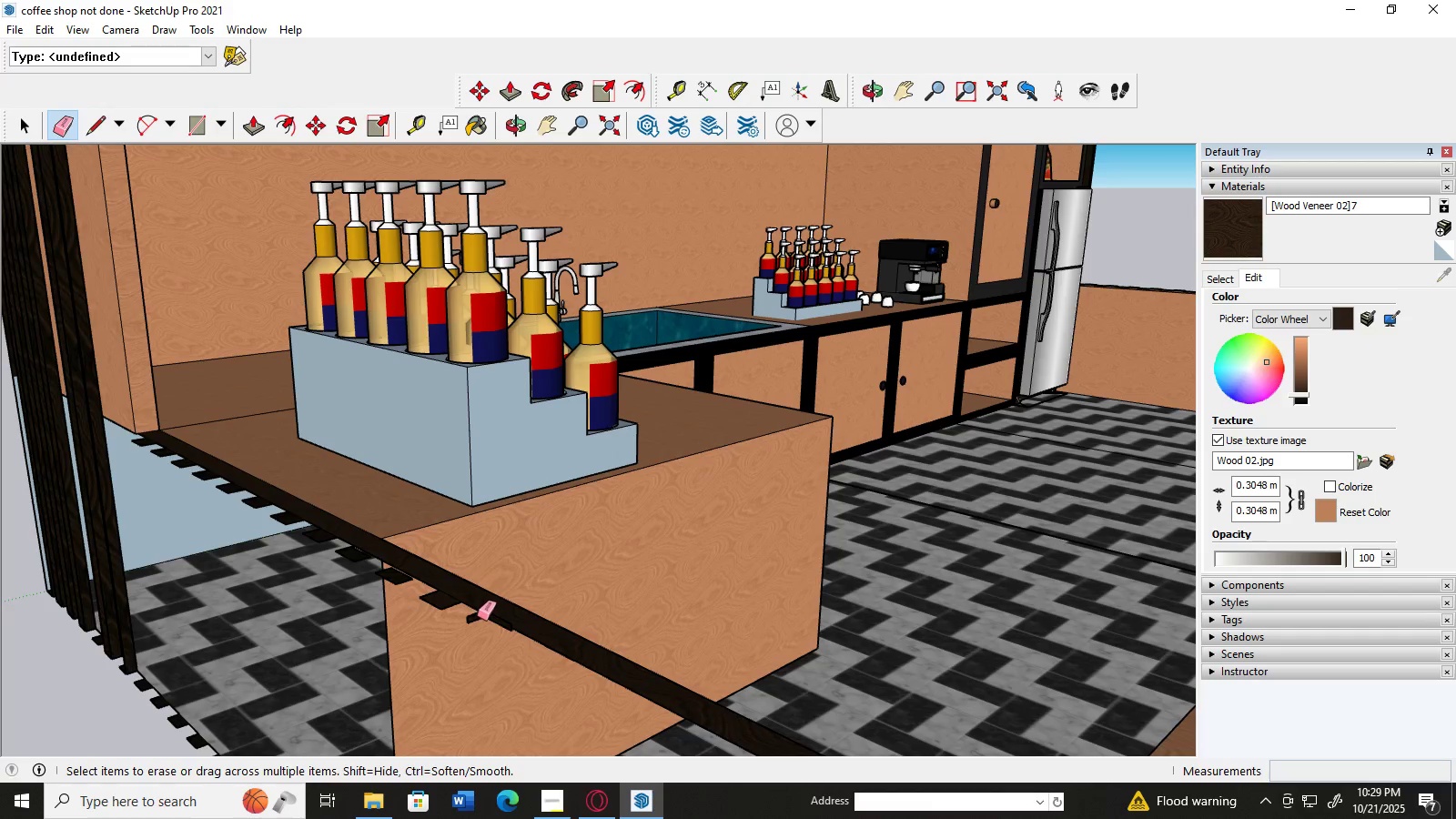 
left_click_drag(start_coordinate=[475, 616], to_coordinate=[507, 652])
 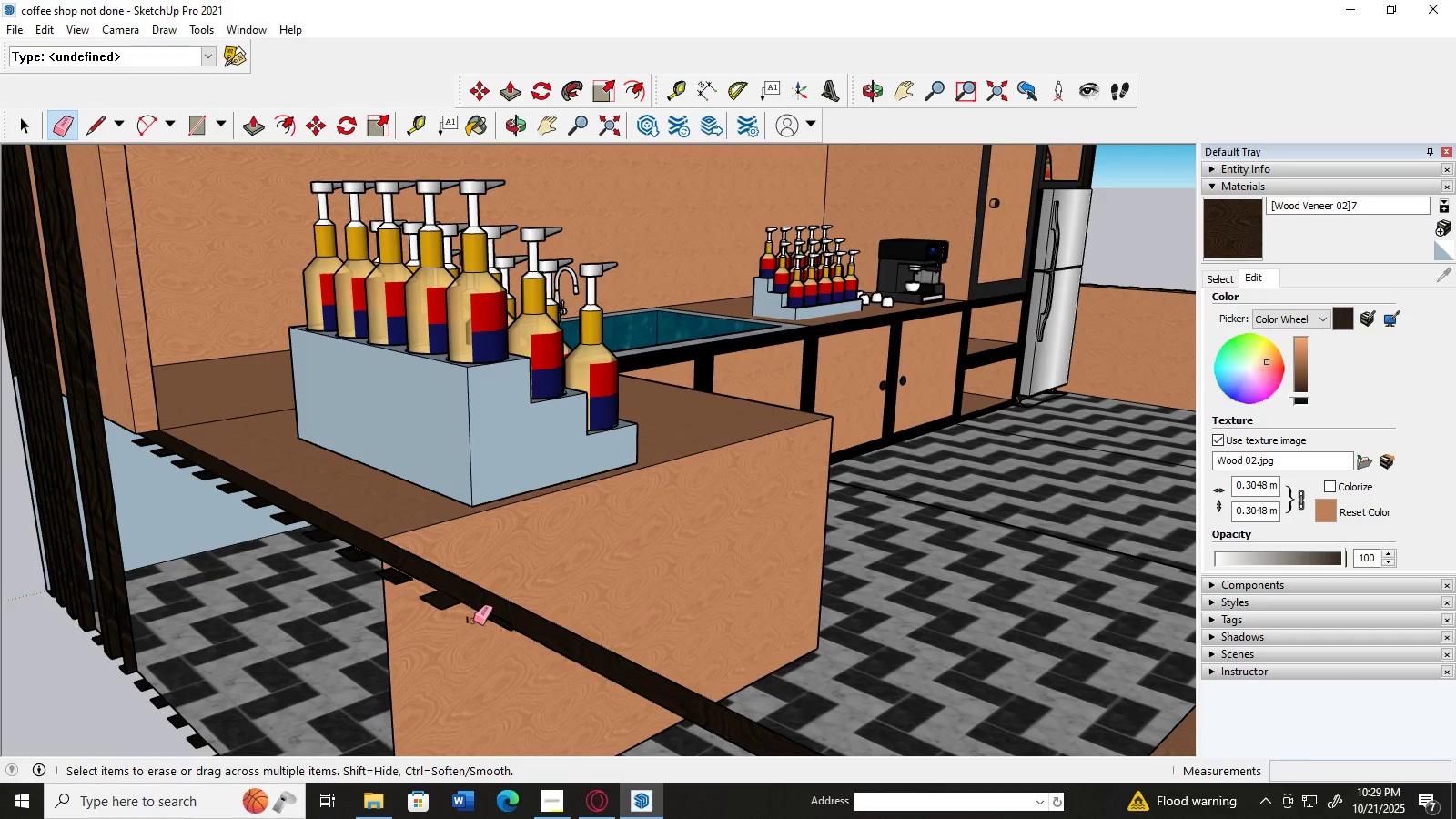 
left_click_drag(start_coordinate=[470, 621], to_coordinate=[503, 650])
 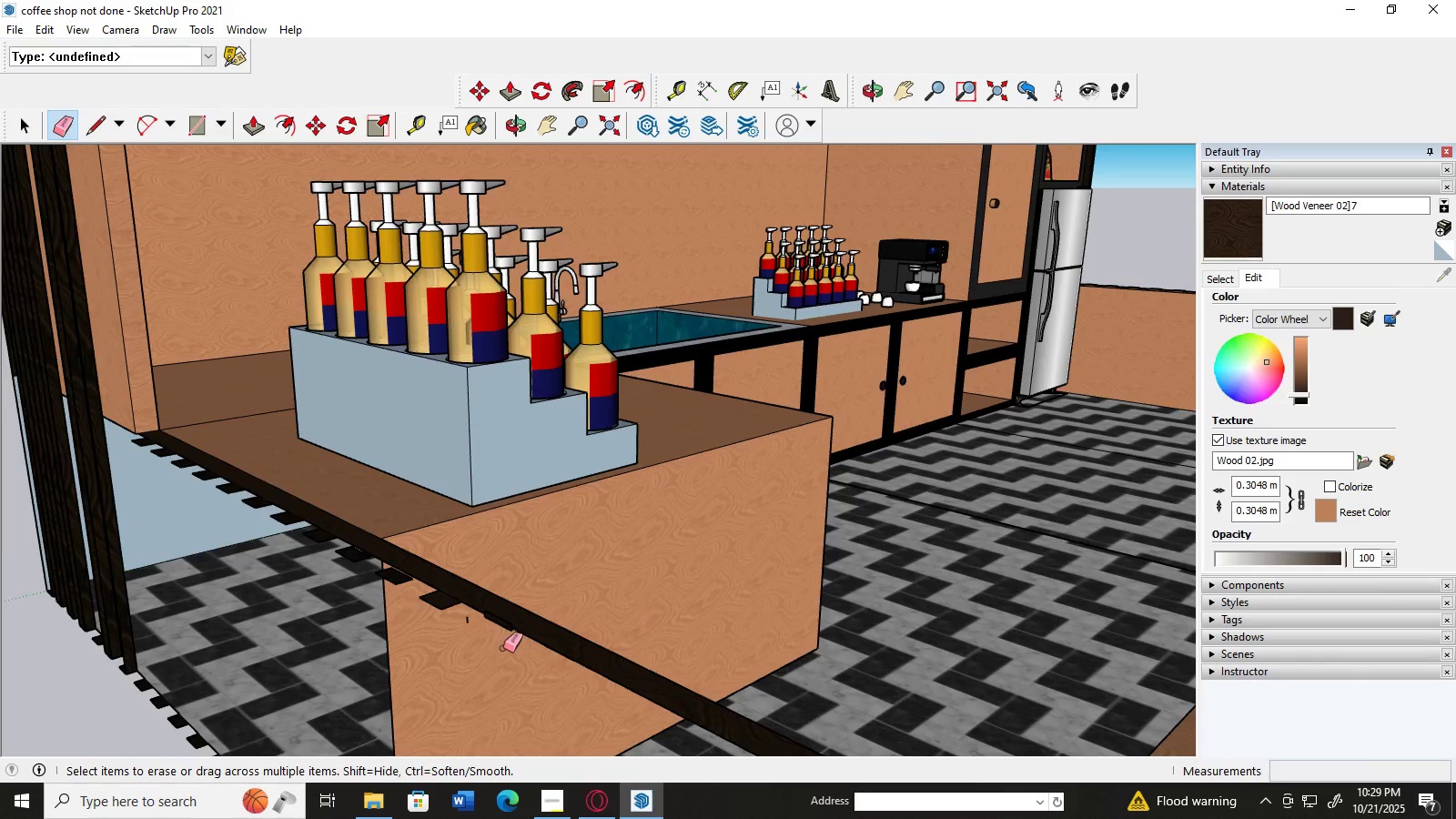 
scroll: coordinate [504, 644], scroll_direction: up, amount: 7.0
 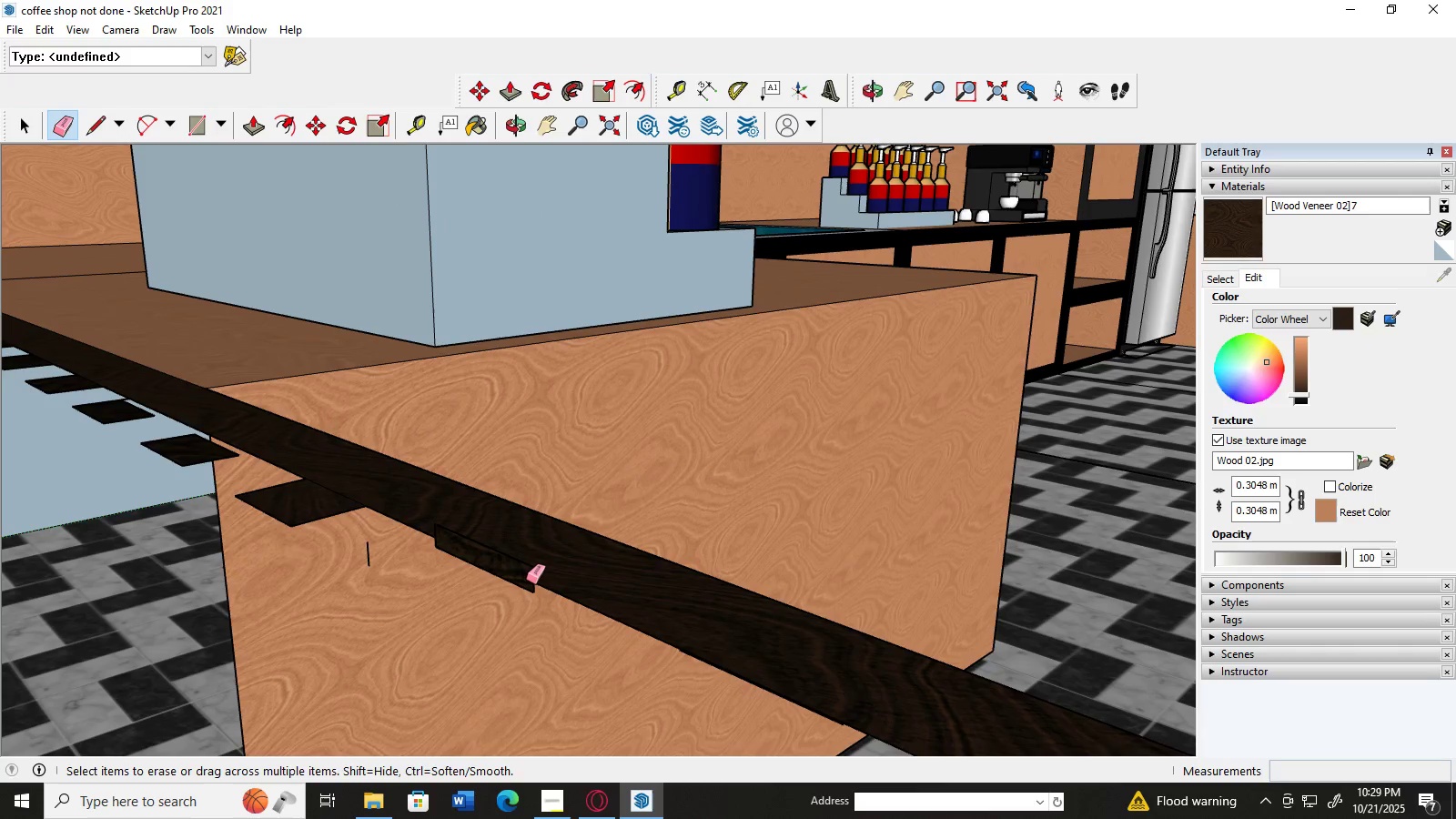 
left_click_drag(start_coordinate=[525, 579], to_coordinate=[539, 613])
 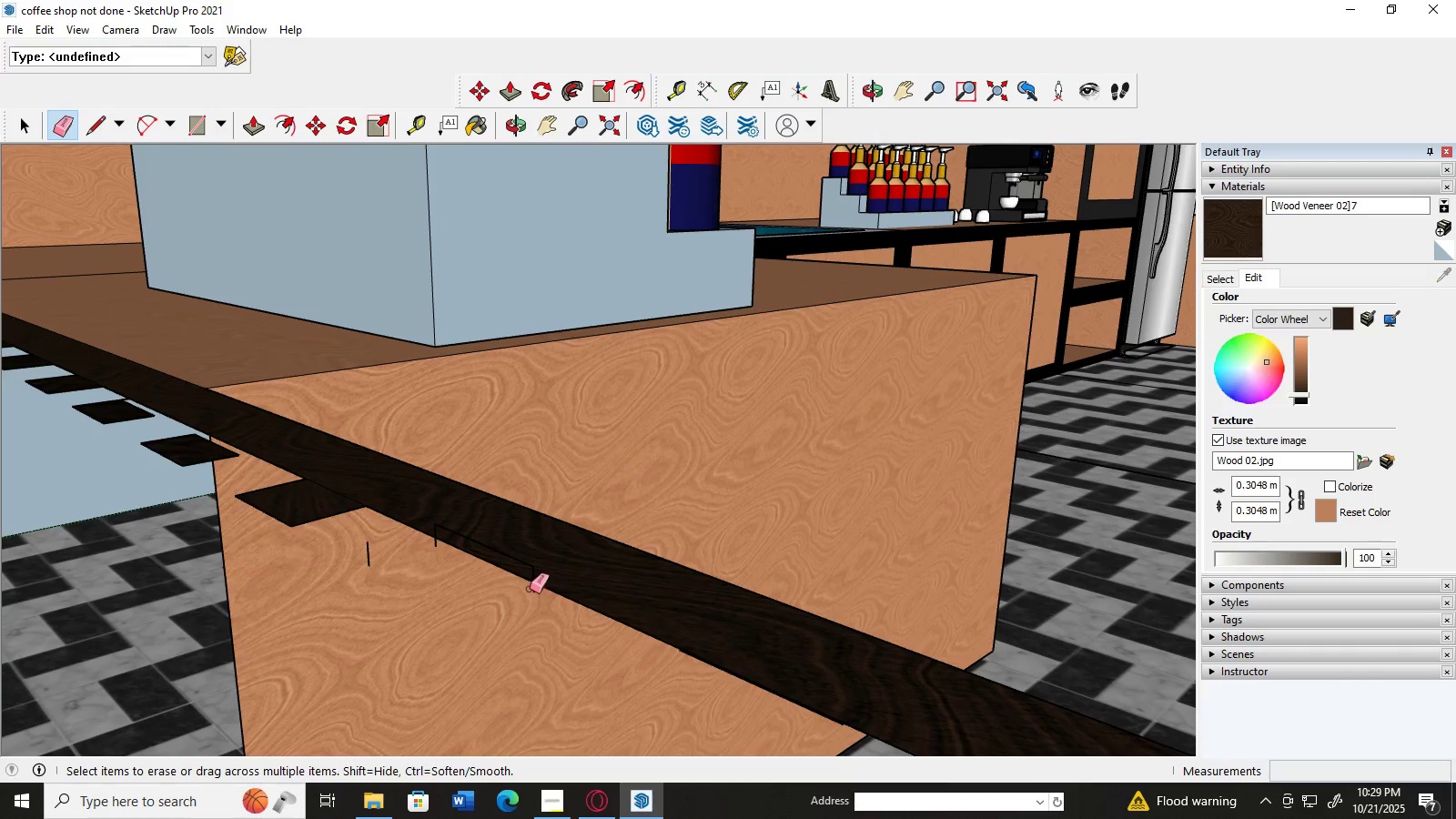 
left_click_drag(start_coordinate=[530, 588], to_coordinate=[551, 615])
 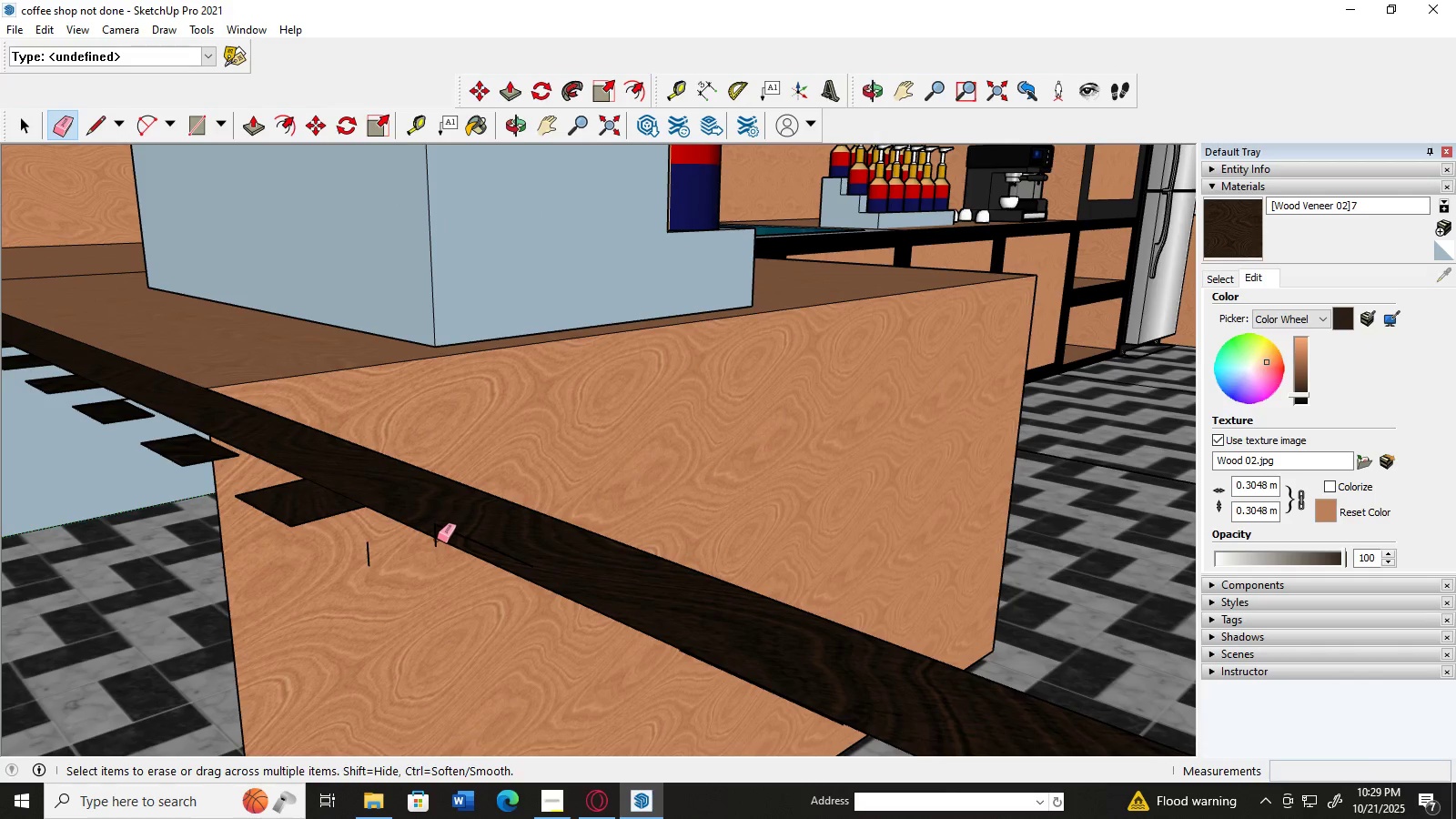 
left_click_drag(start_coordinate=[434, 538], to_coordinate=[467, 563])
 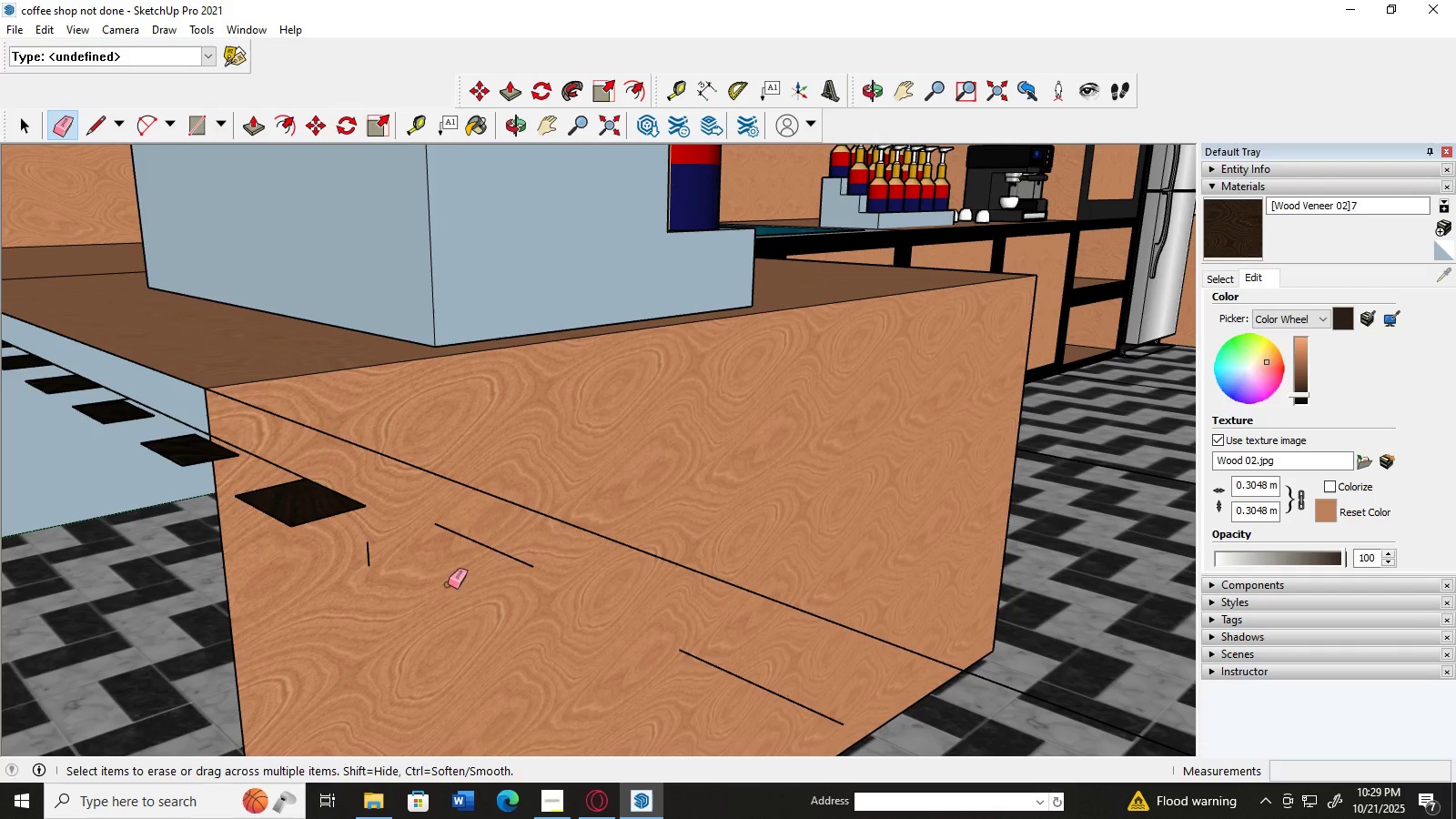 
key(Control+Z)
 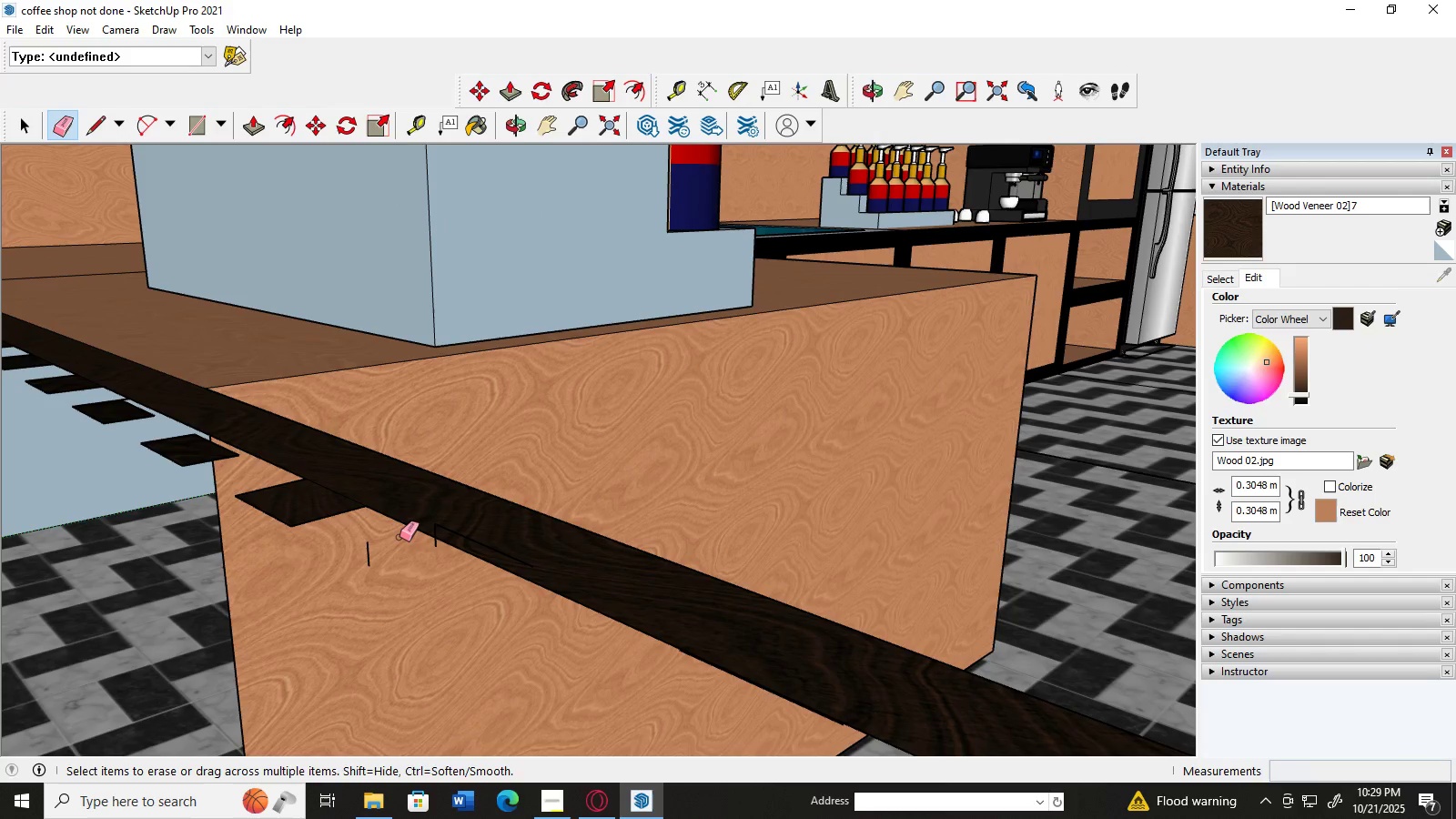 
scroll: coordinate [402, 536], scroll_direction: up, amount: 3.0
 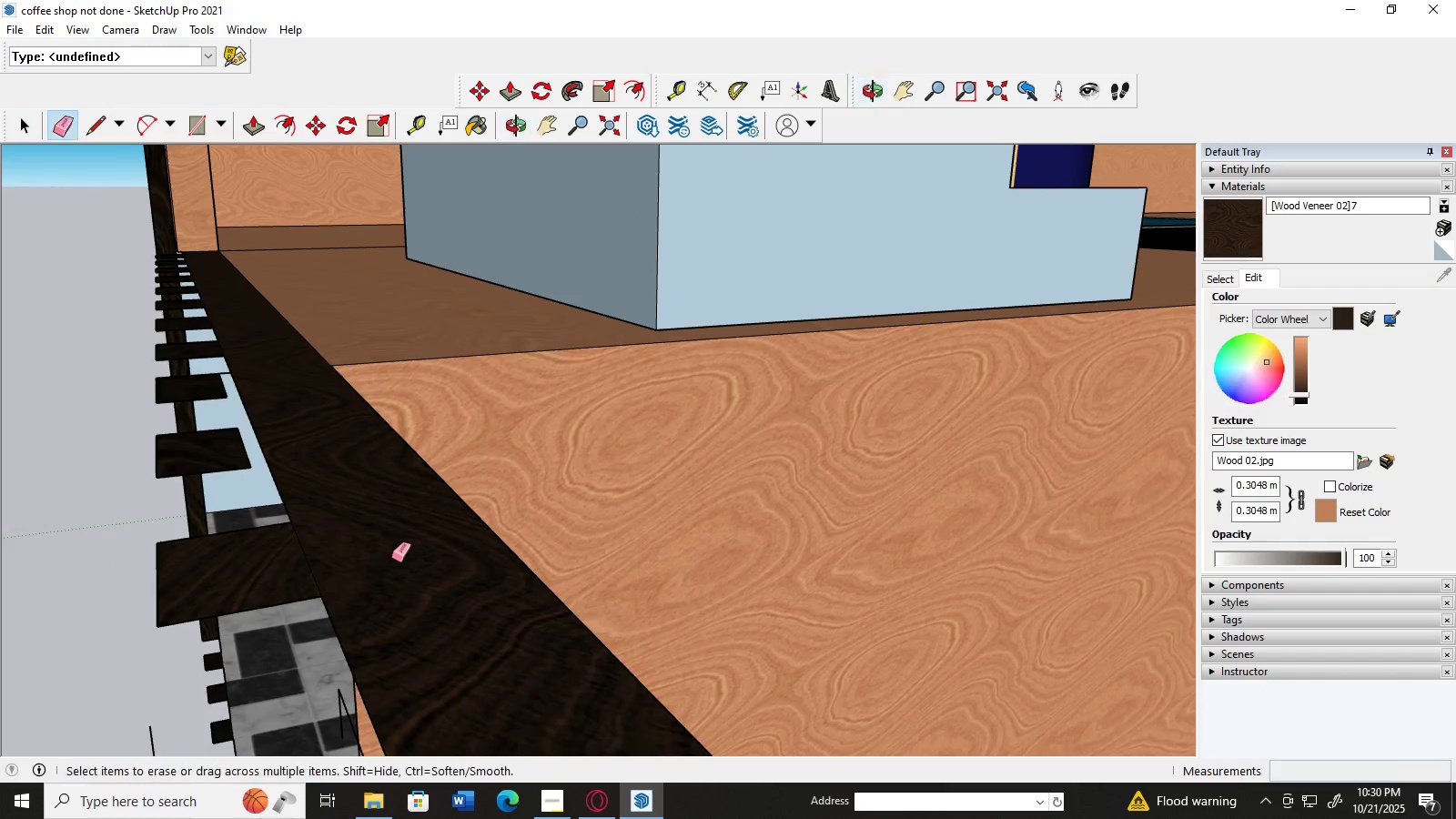 
left_click_drag(start_coordinate=[343, 711], to_coordinate=[356, 717])
 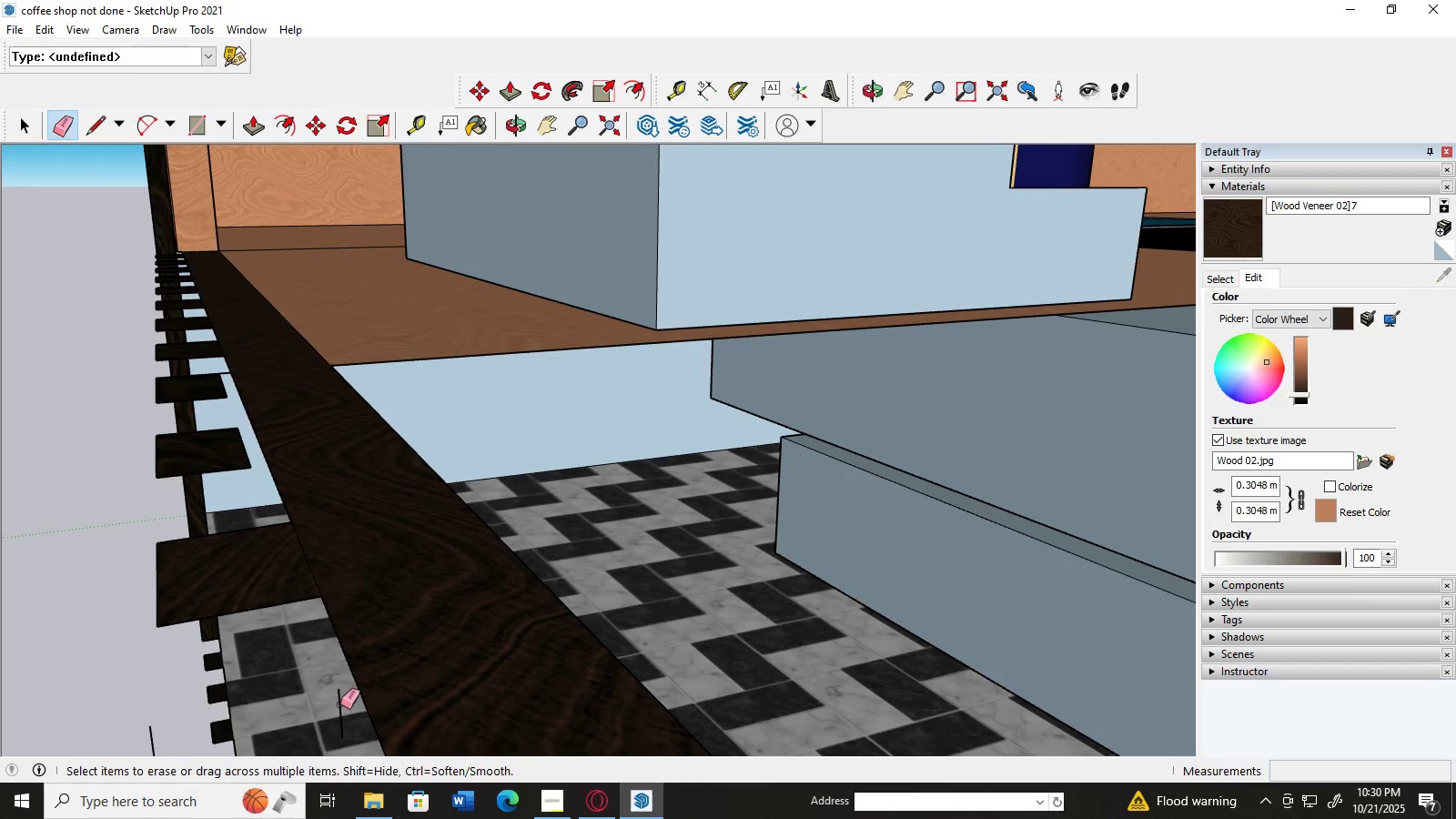 
key(Control+Z)
 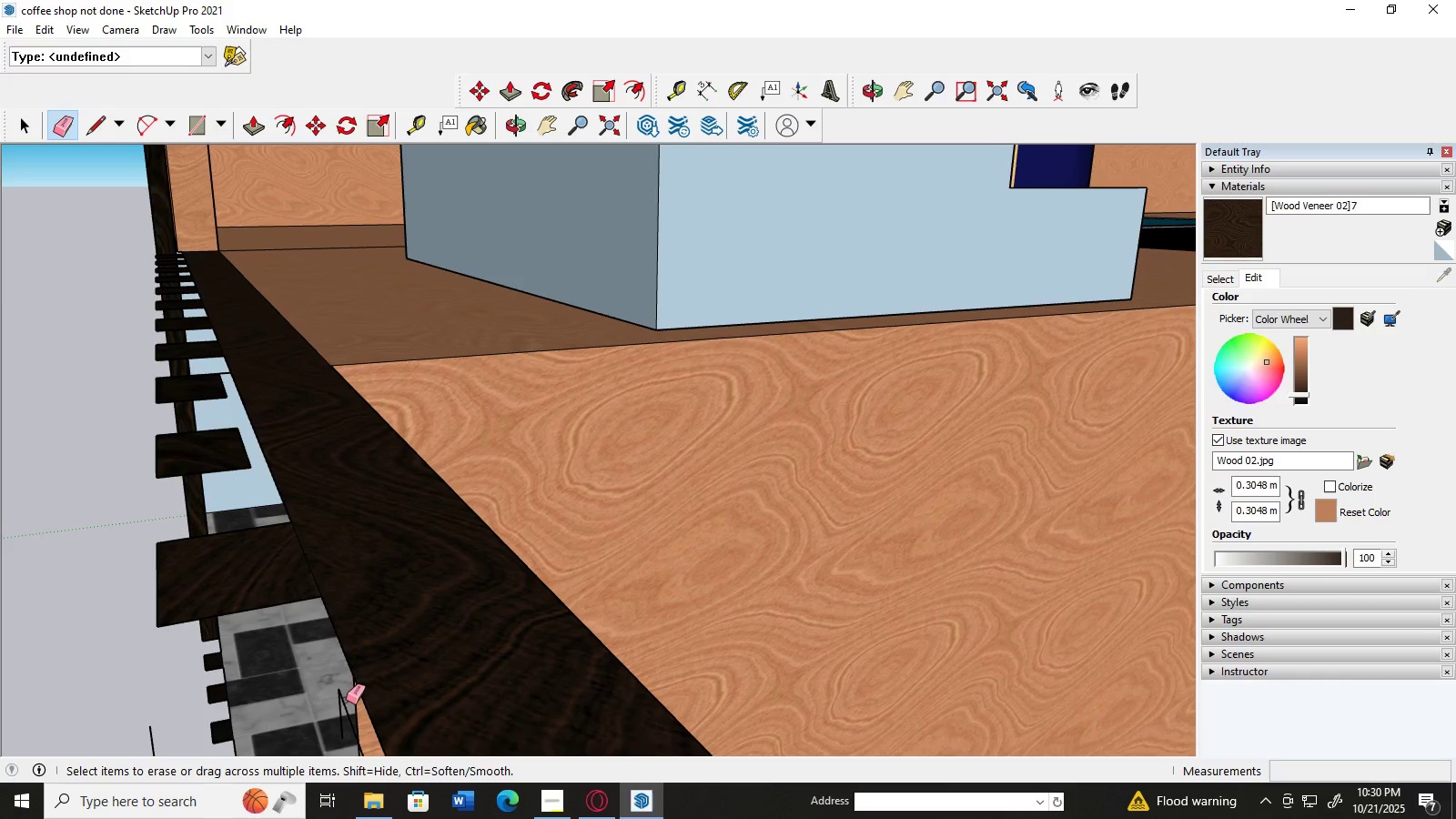 
left_click([346, 700])
 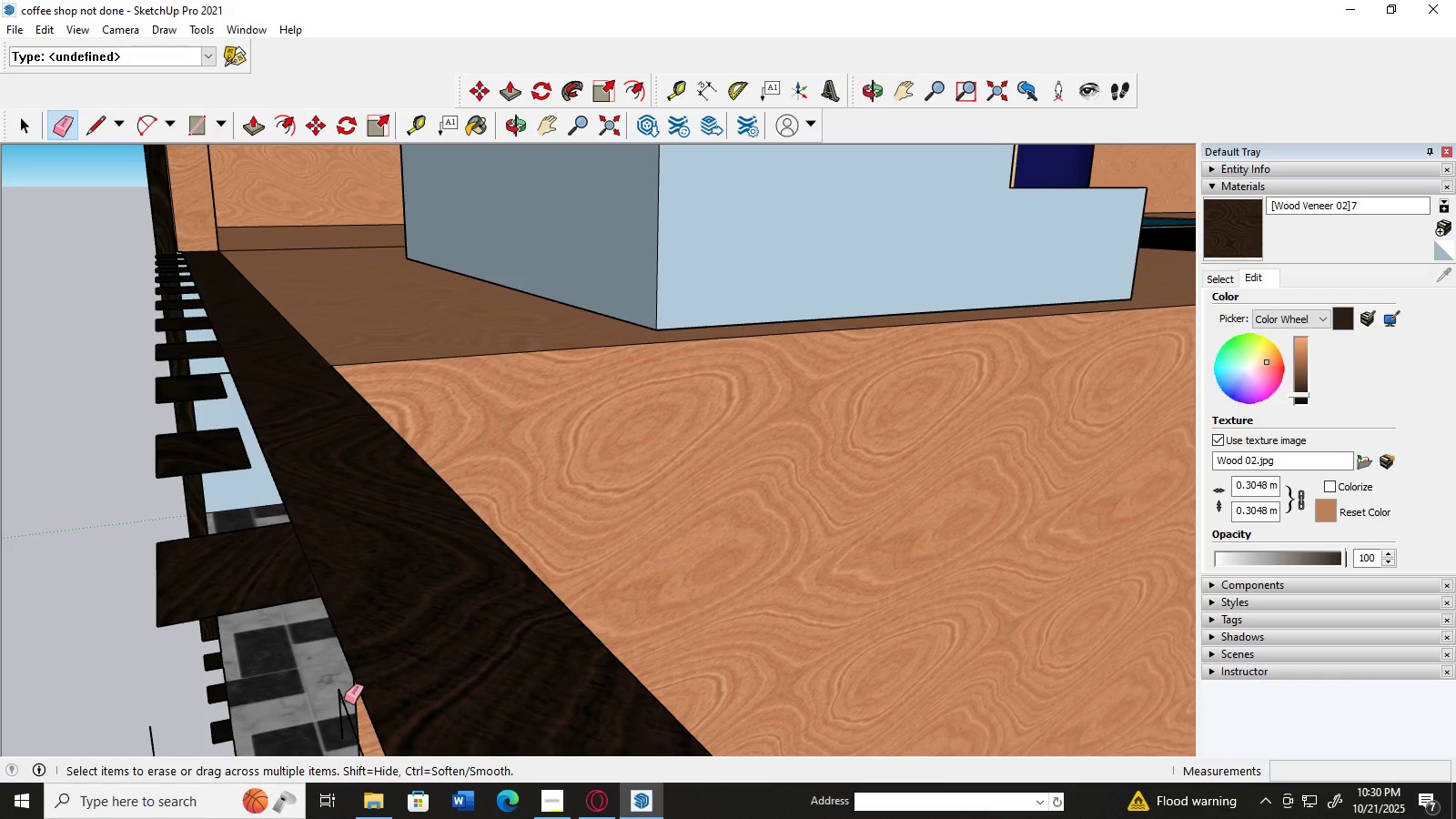 
left_click([344, 700])
 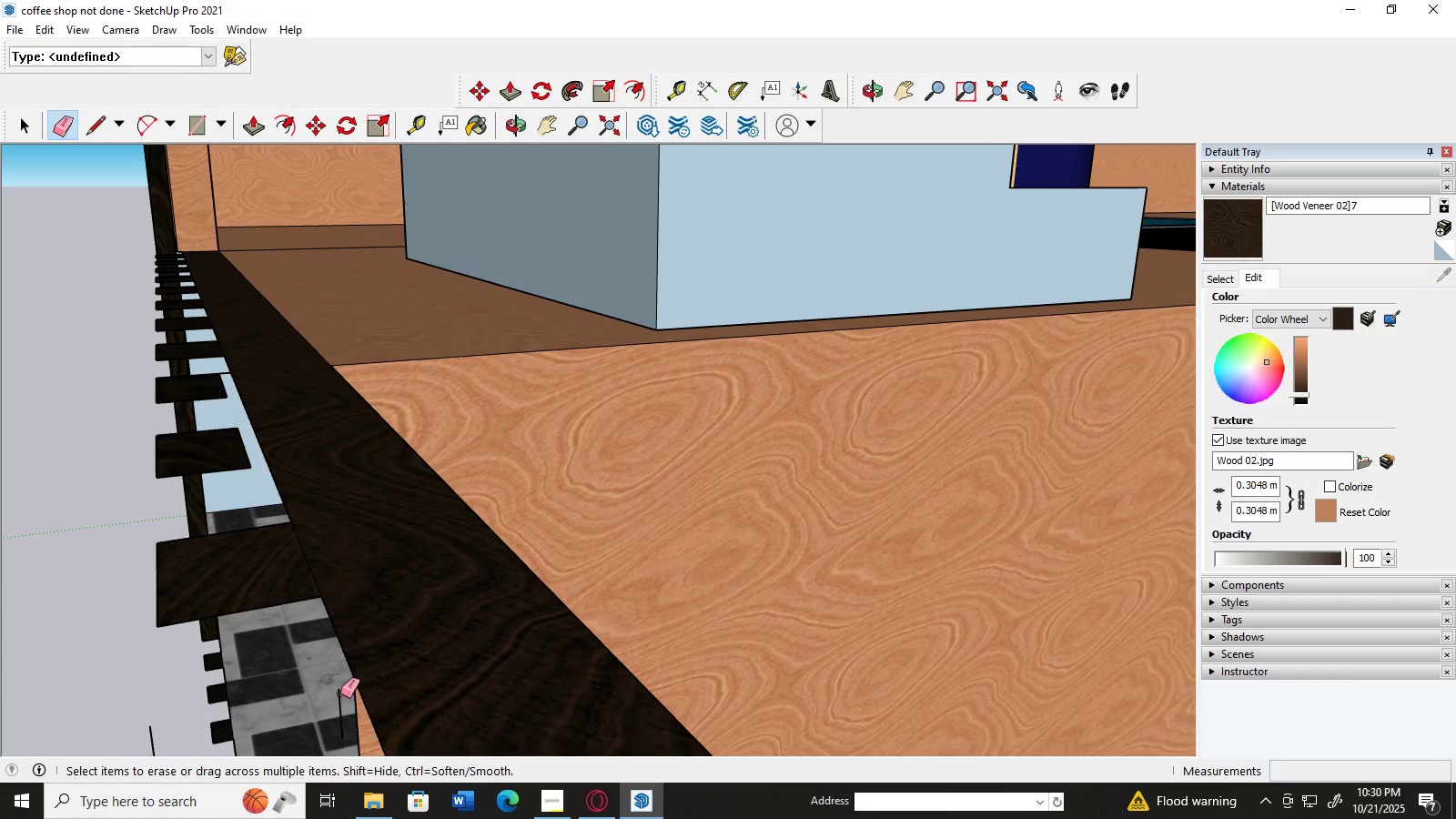 
left_click([340, 693])
 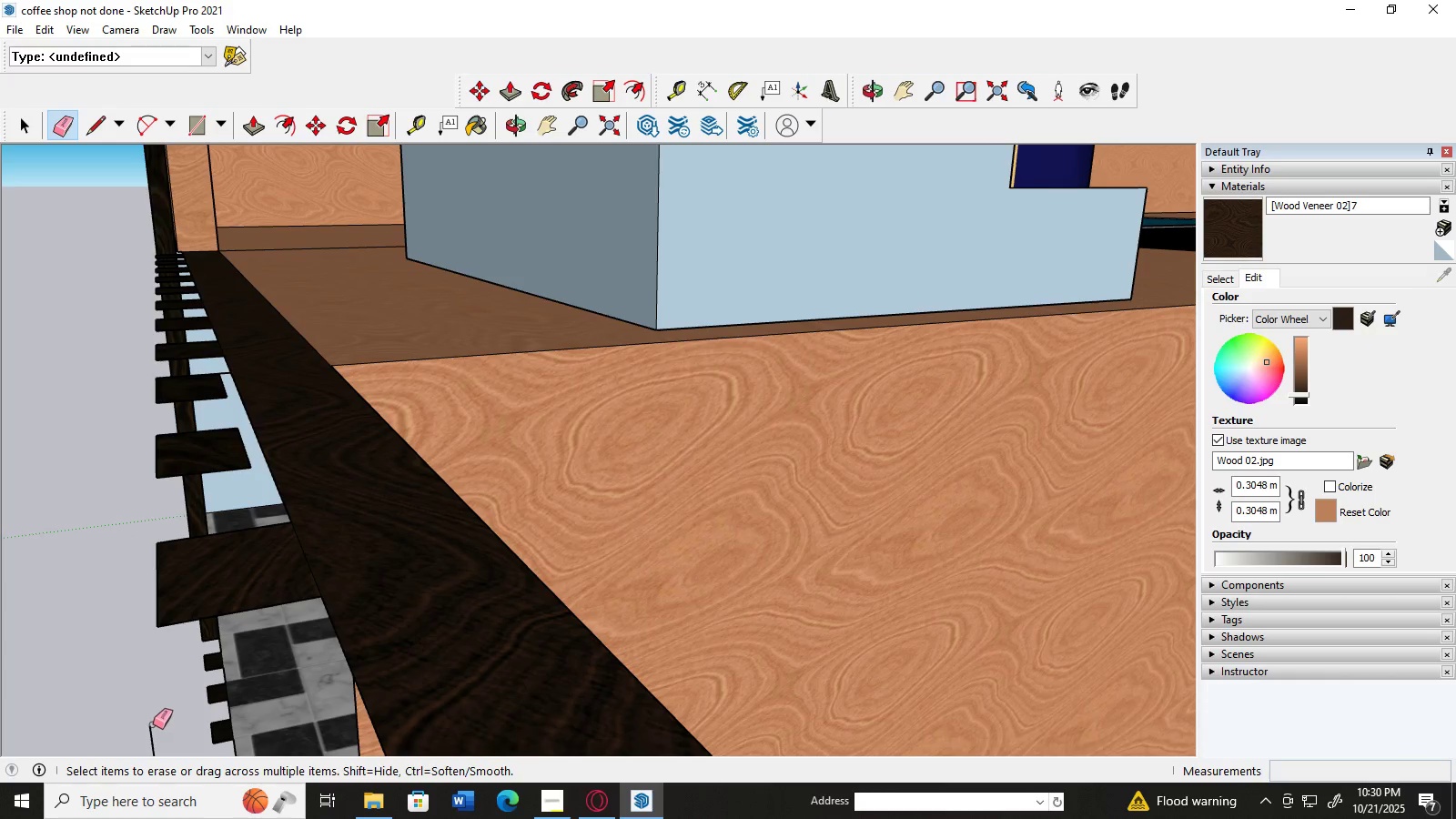 
left_click([153, 727])
 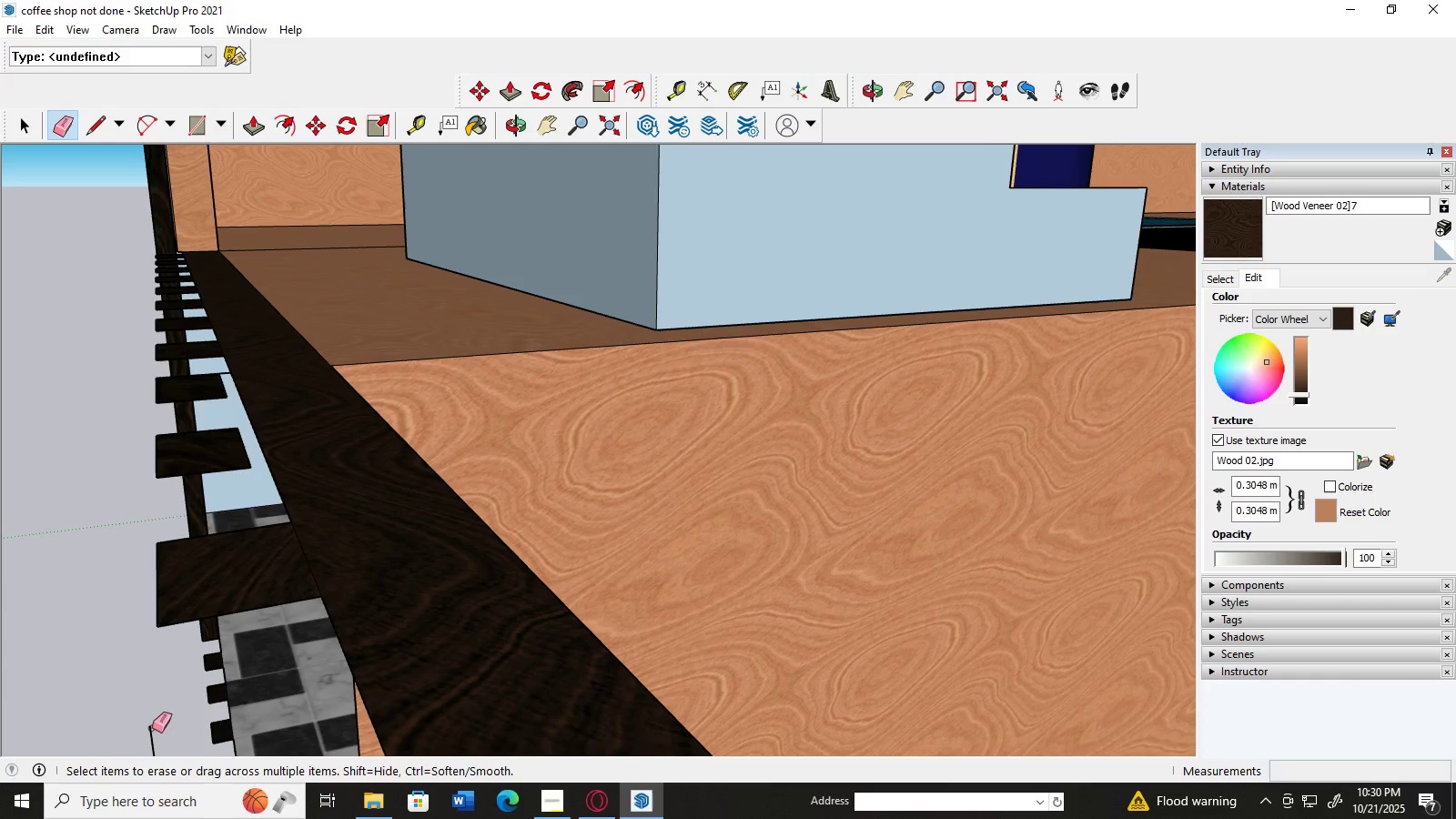 
left_click([150, 728])
 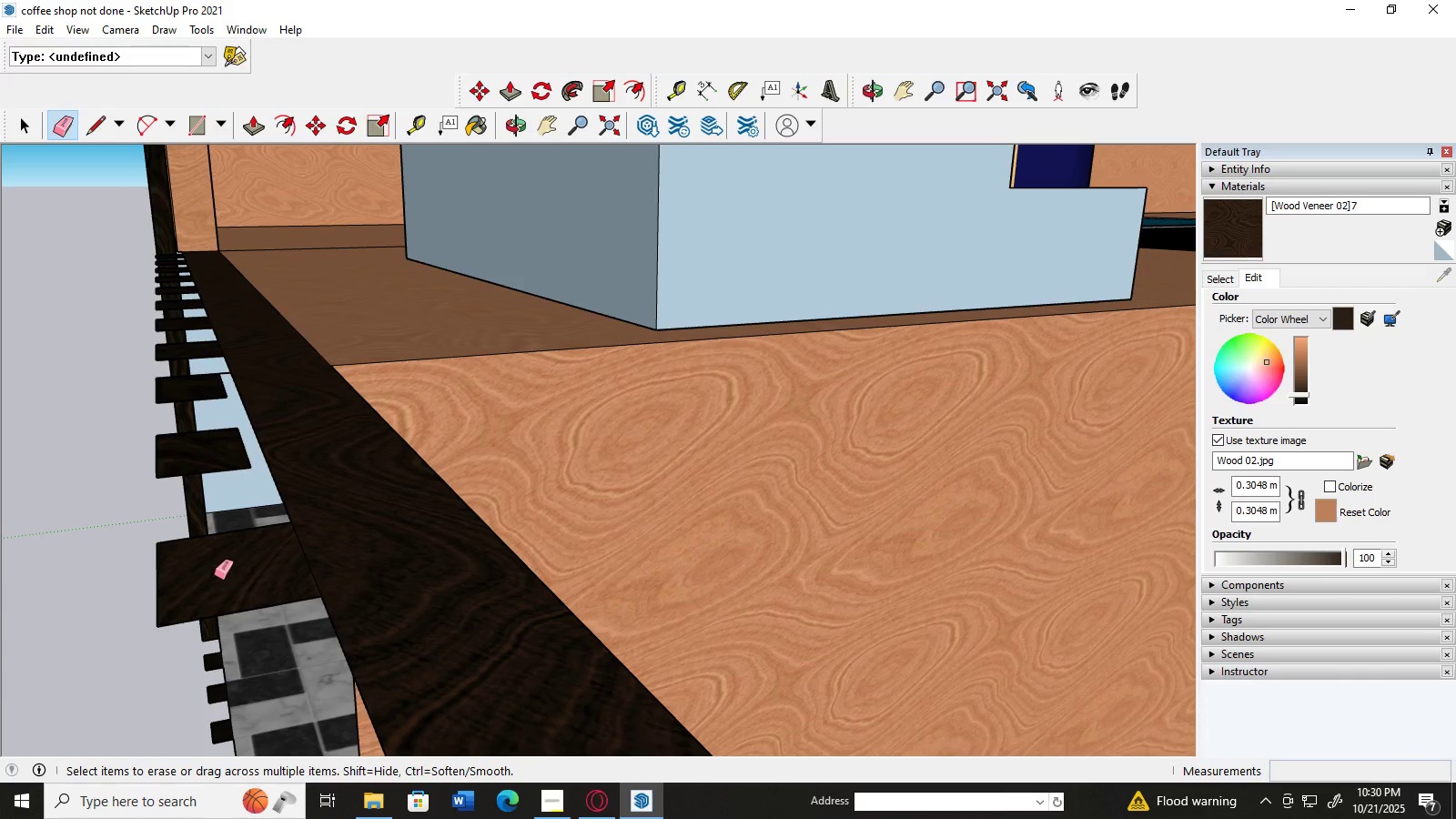 
left_click_drag(start_coordinate=[210, 541], to_coordinate=[248, 706])
 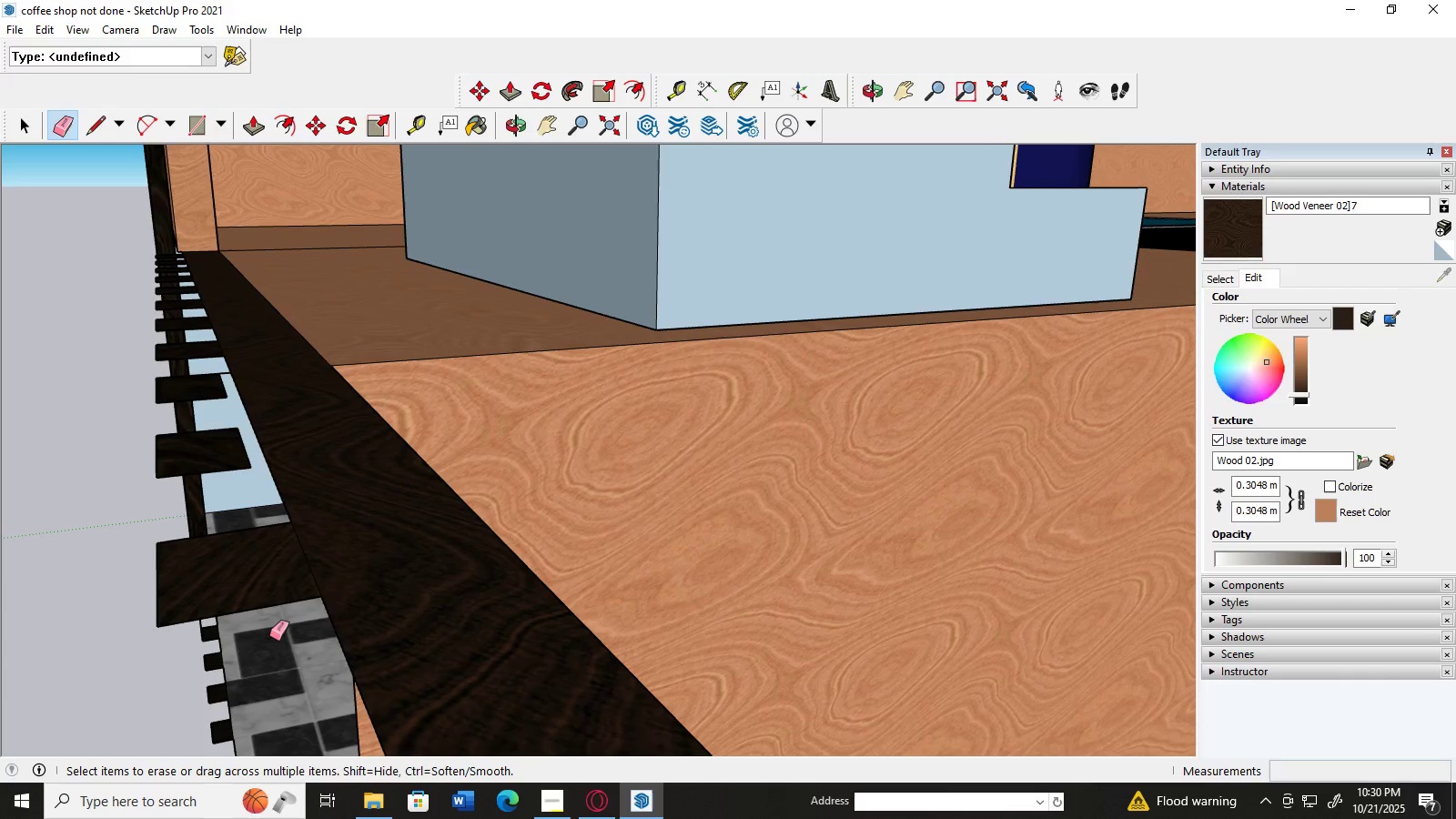 
key(Control+Z)
 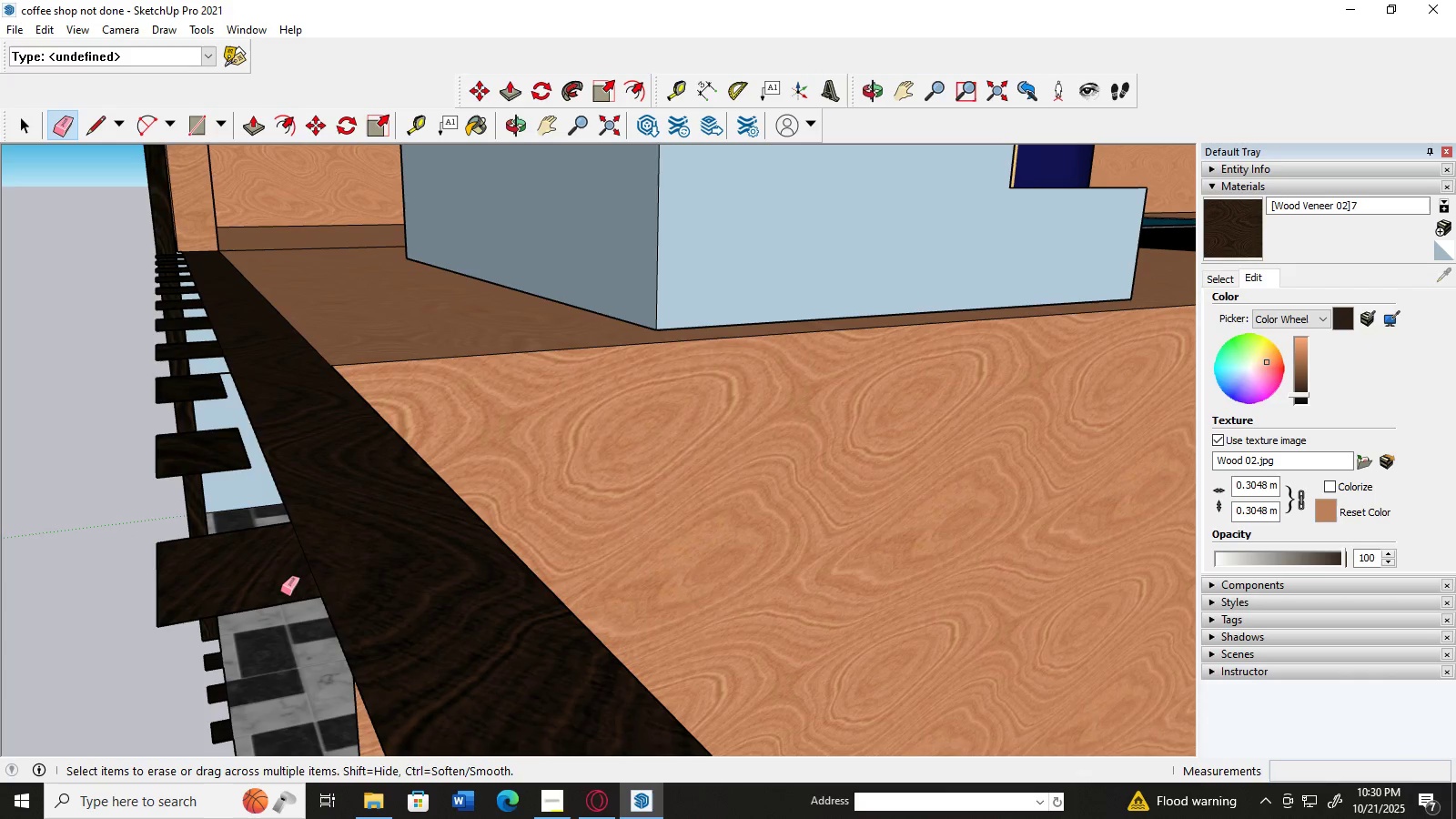 
left_click_drag(start_coordinate=[278, 590], to_coordinate=[287, 626])
 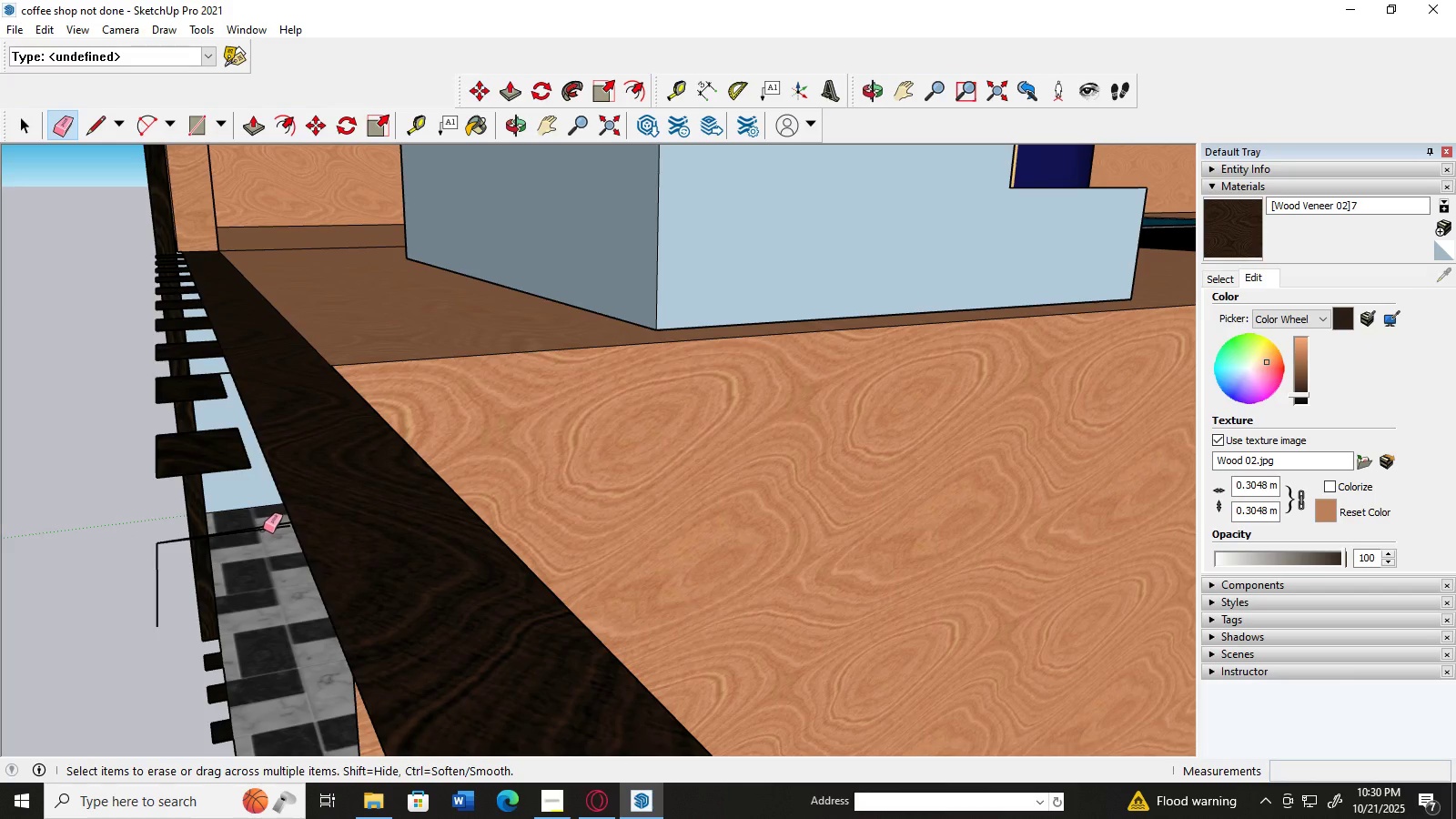 
left_click([264, 529])
 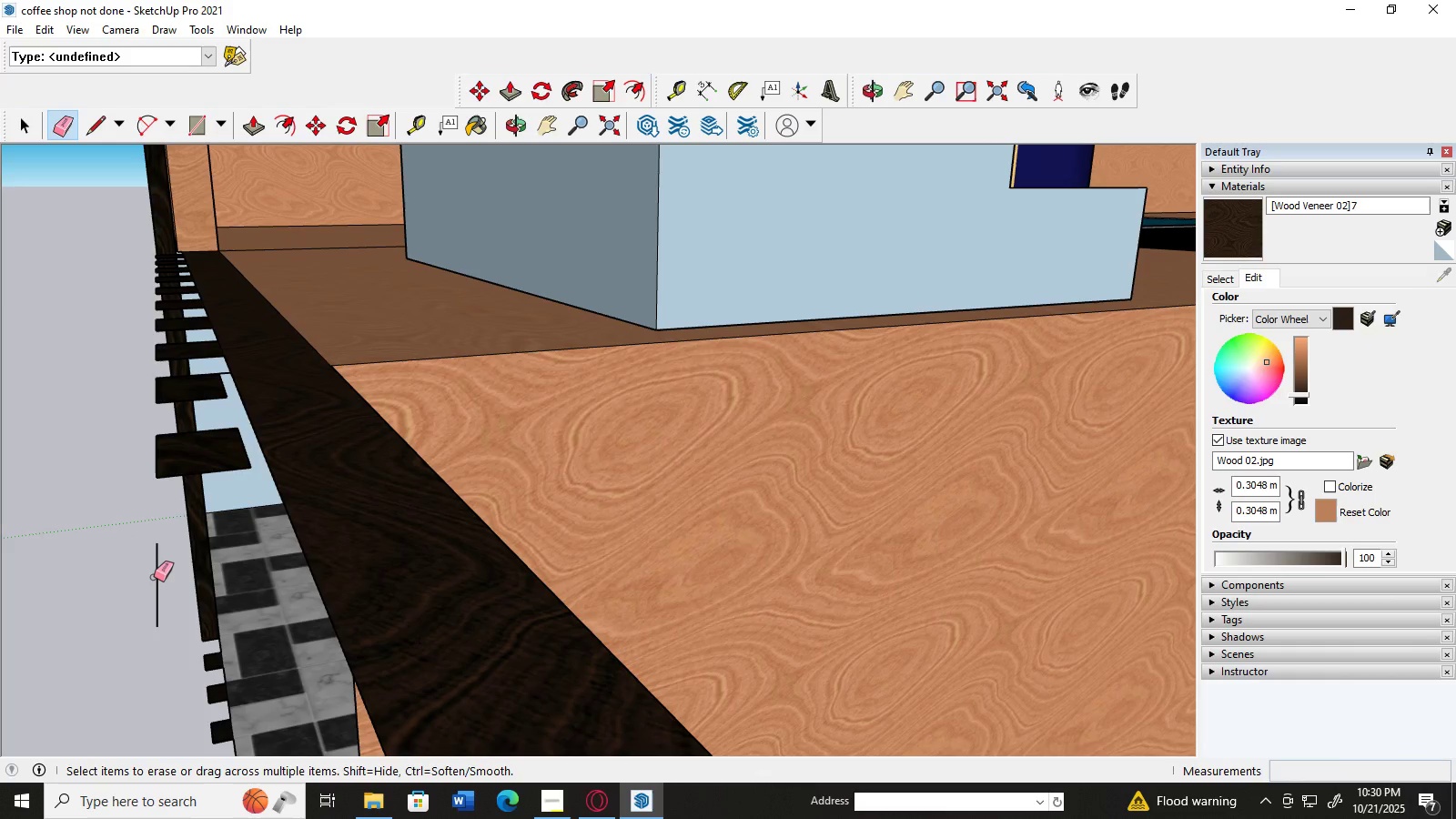 
left_click([154, 577])
 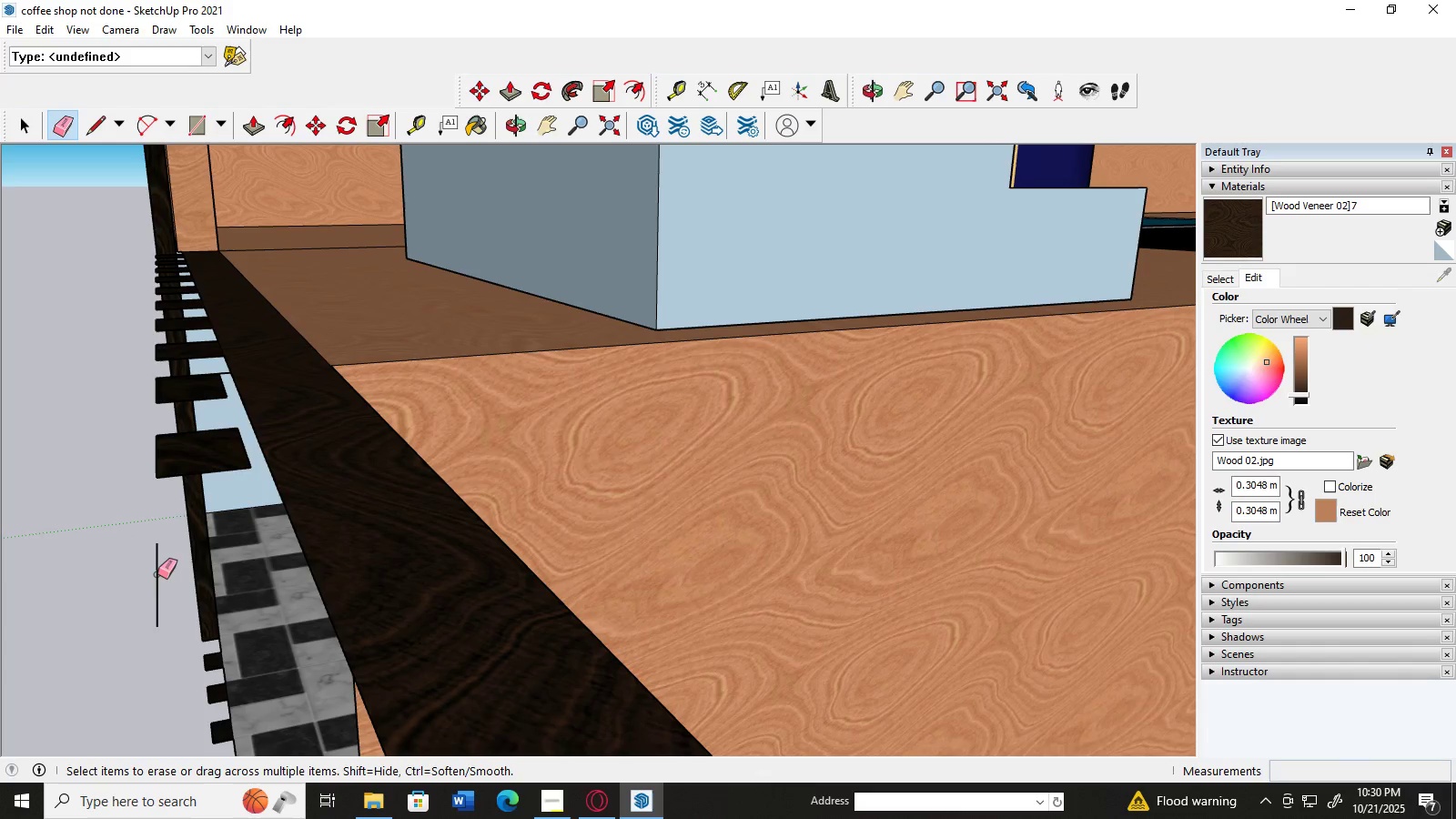 
left_click([157, 574])
 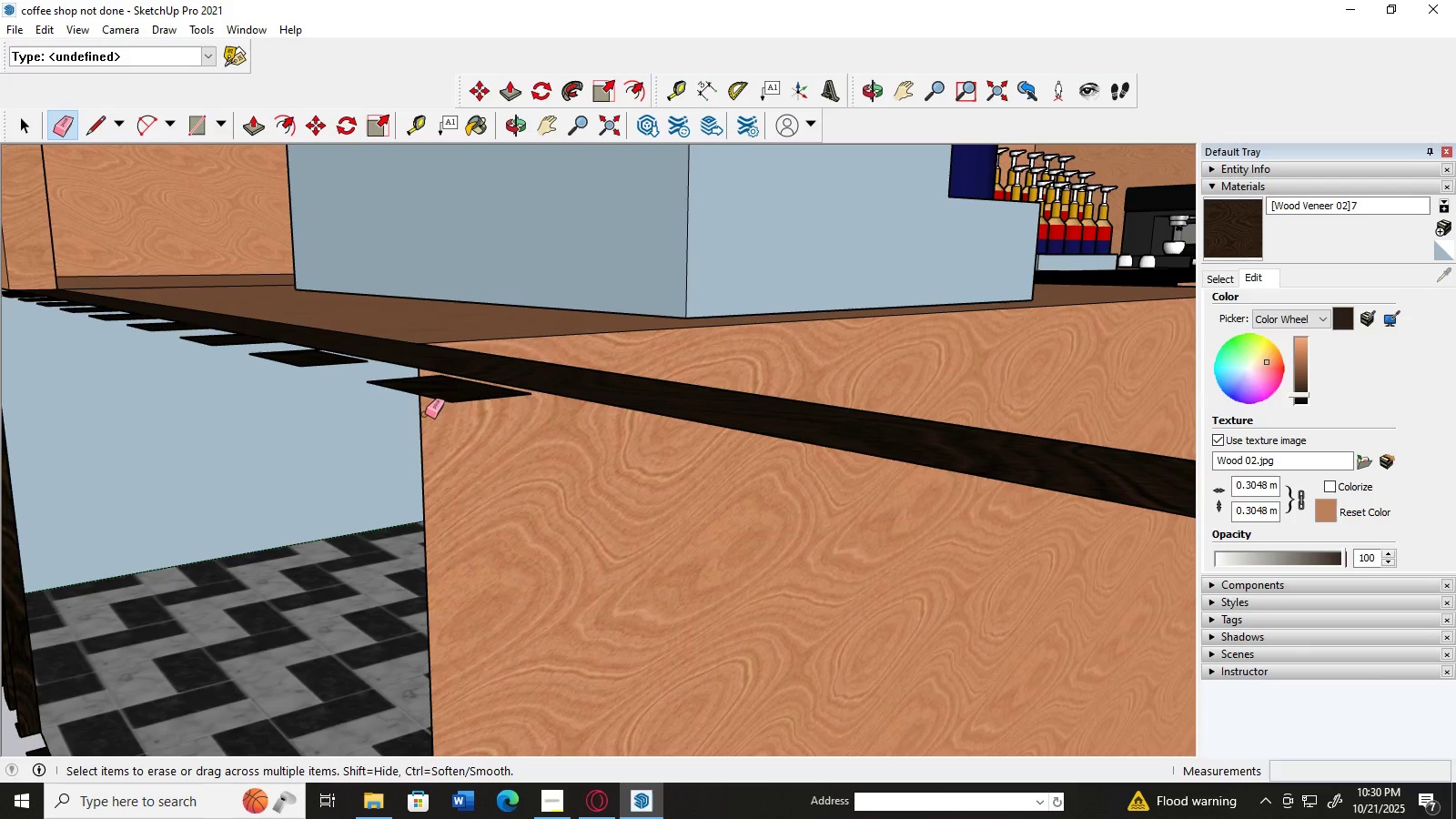 
scroll: coordinate [318, 602], scroll_direction: down, amount: 11.0
 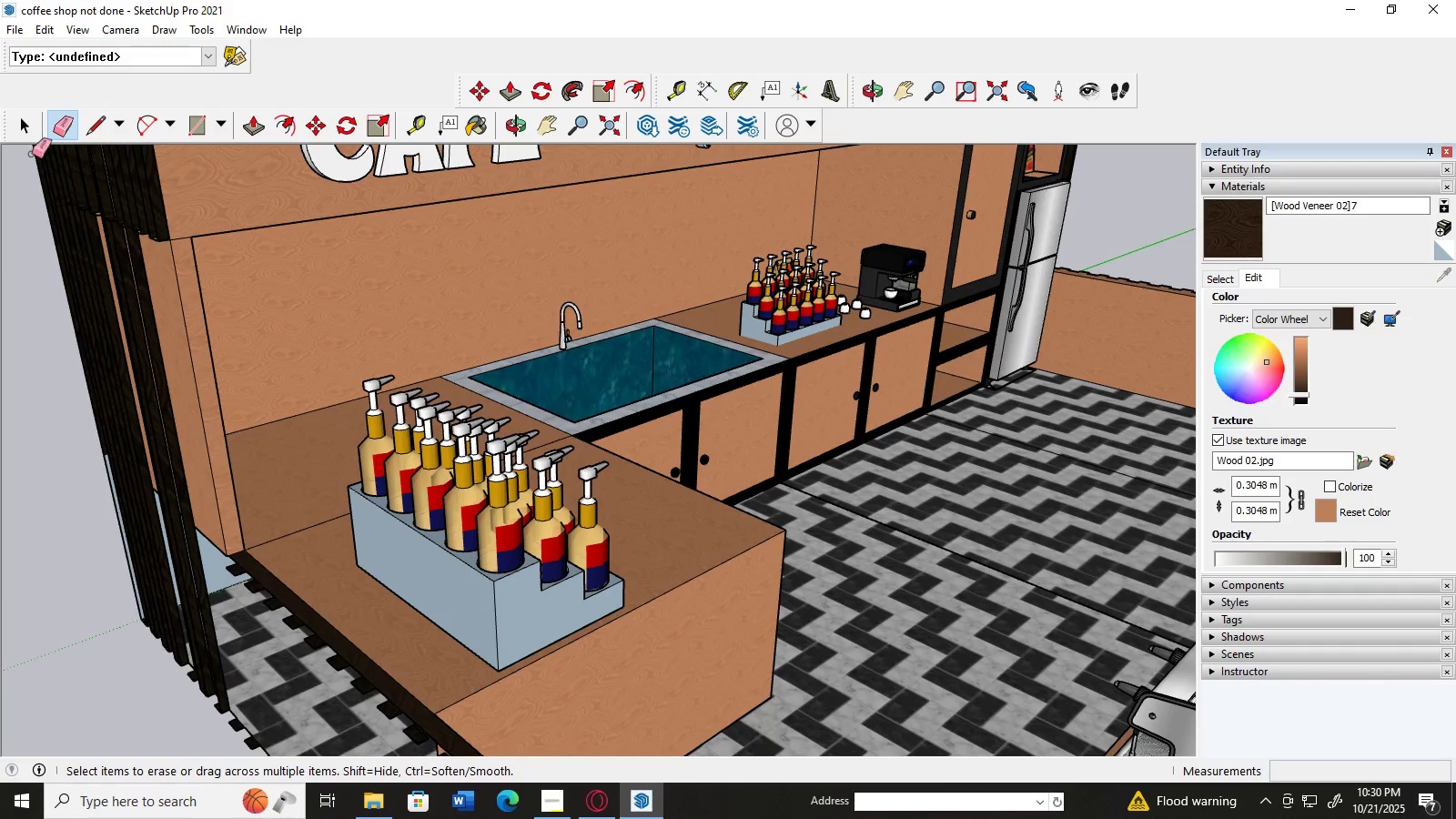 
left_click_drag(start_coordinate=[24, 131], to_coordinate=[24, 136])
 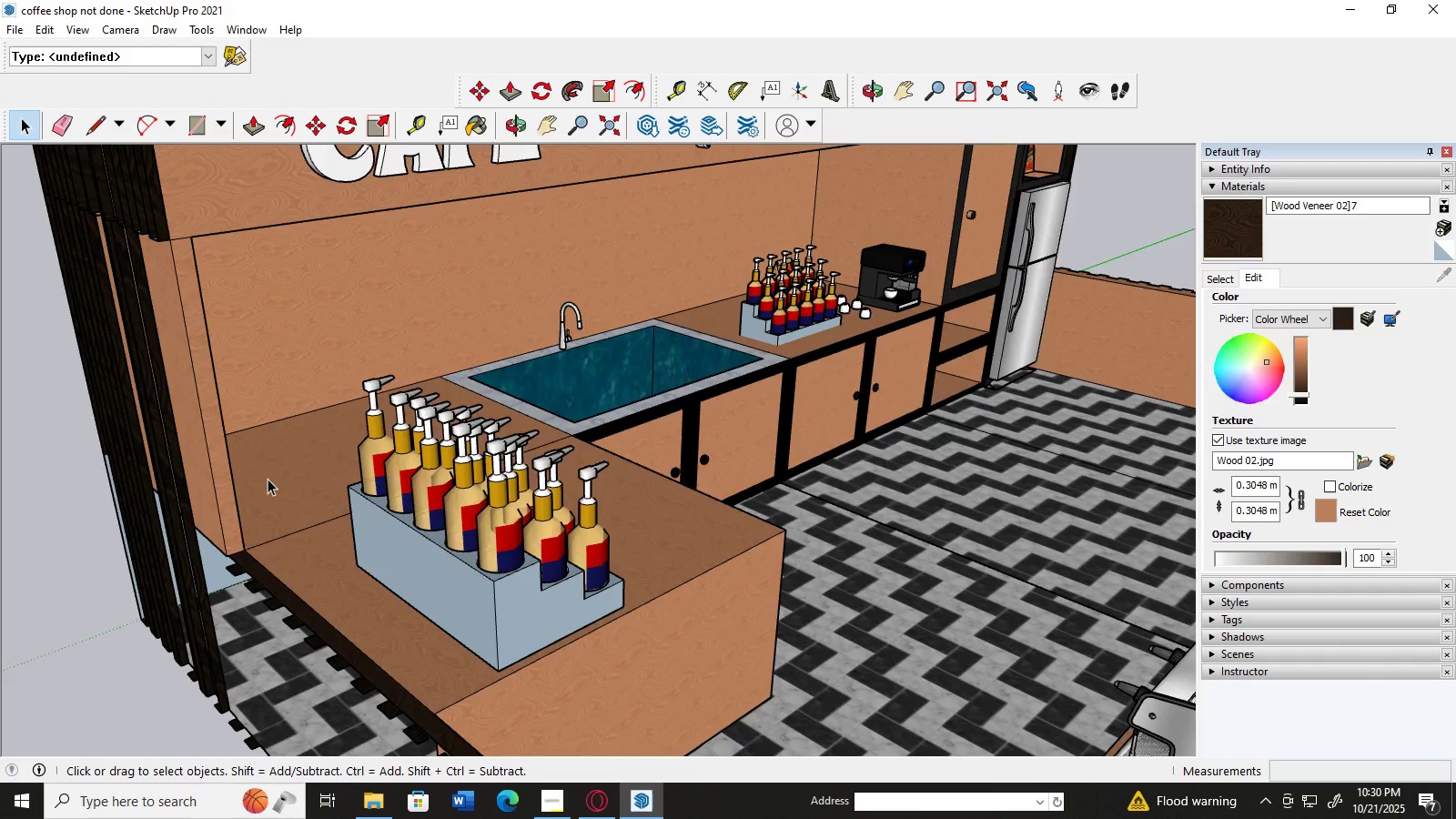 
scroll: coordinate [268, 479], scroll_direction: up, amount: 1.0
 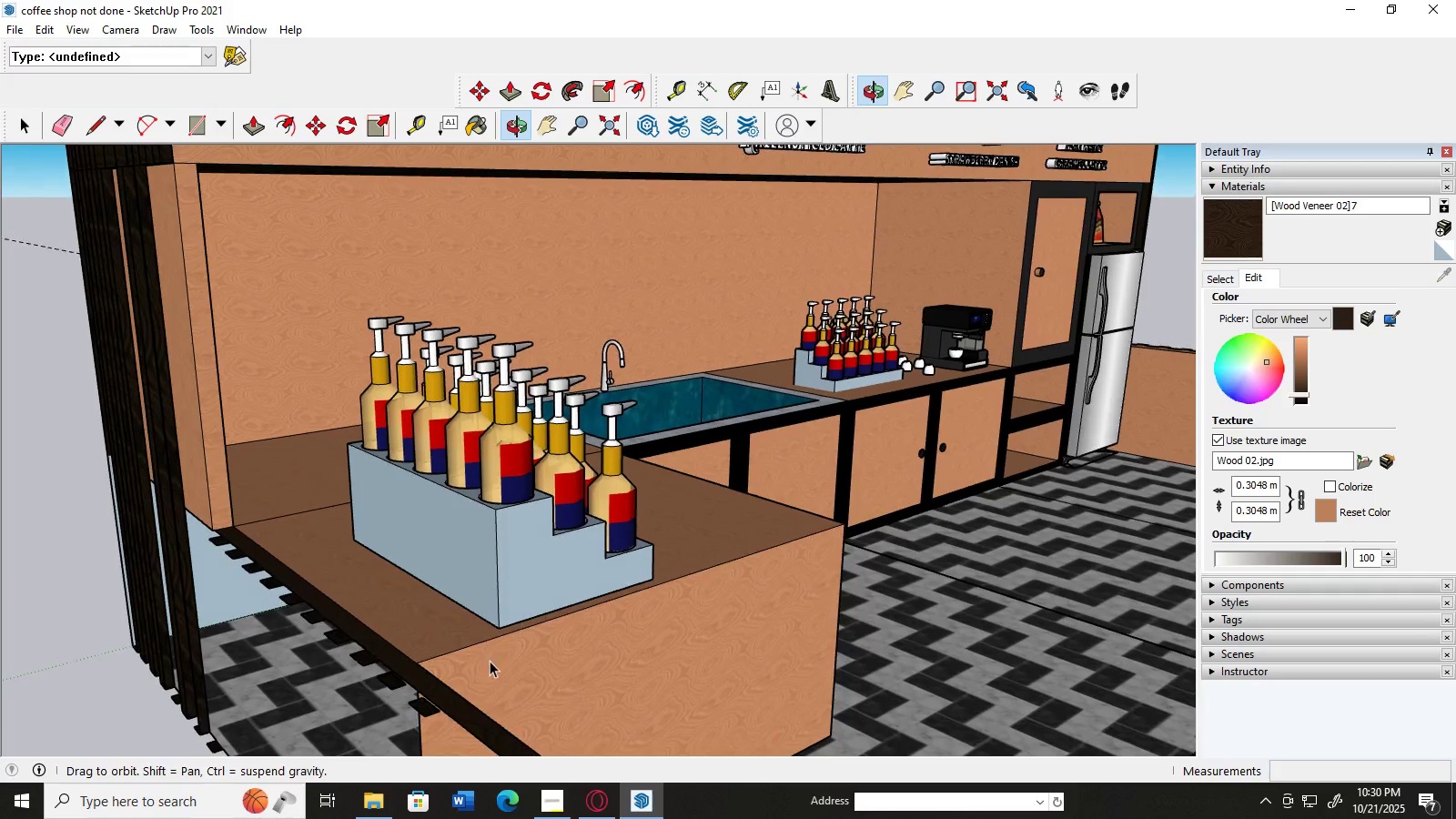 
hold_key(key=ShiftLeft, duration=1.53)
left_click([427, 713])
 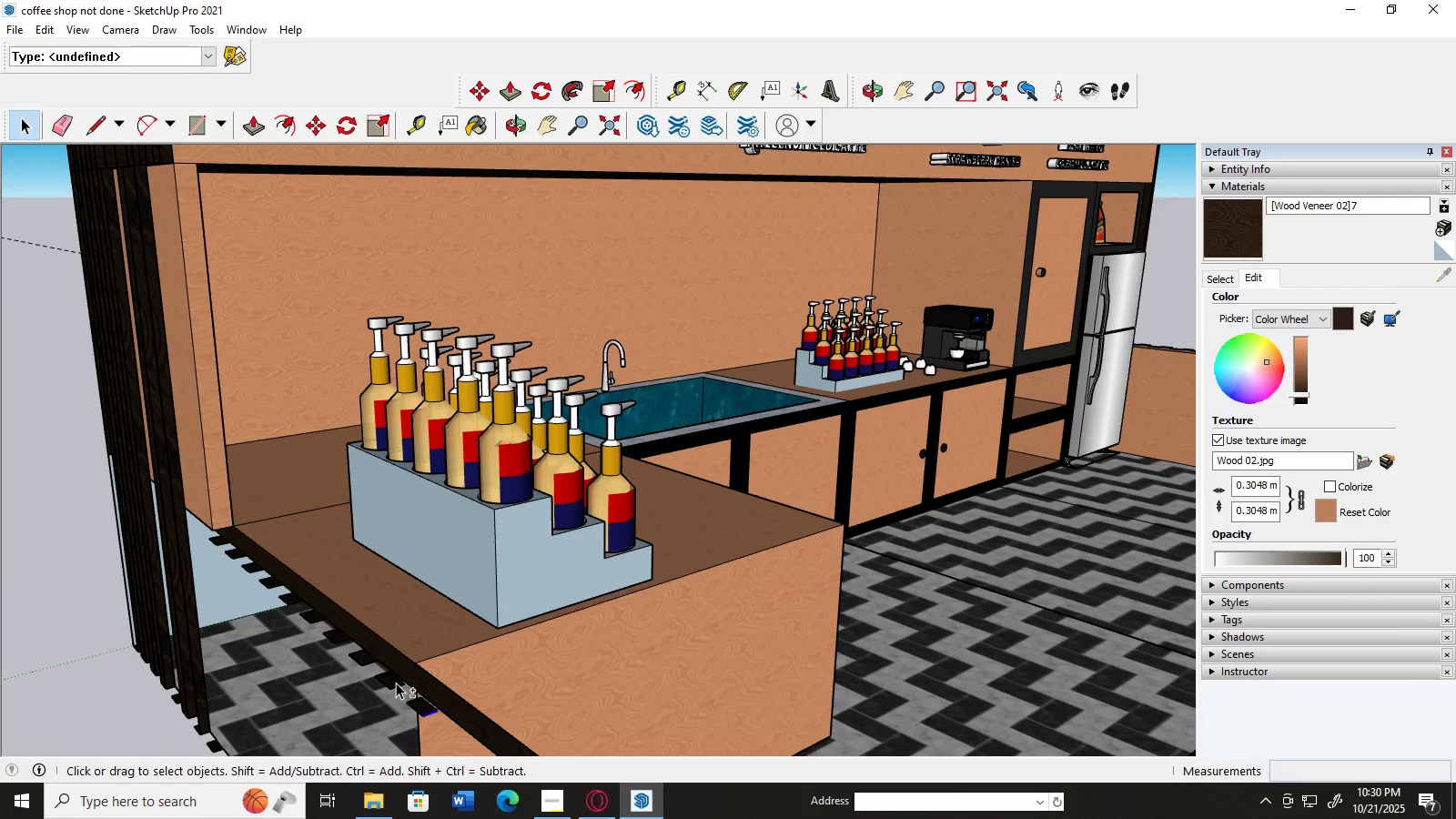 
hold_key(key=ShiftLeft, duration=1.51)
scroll: coordinate [406, 701], scroll_direction: up, amount: 2.0
 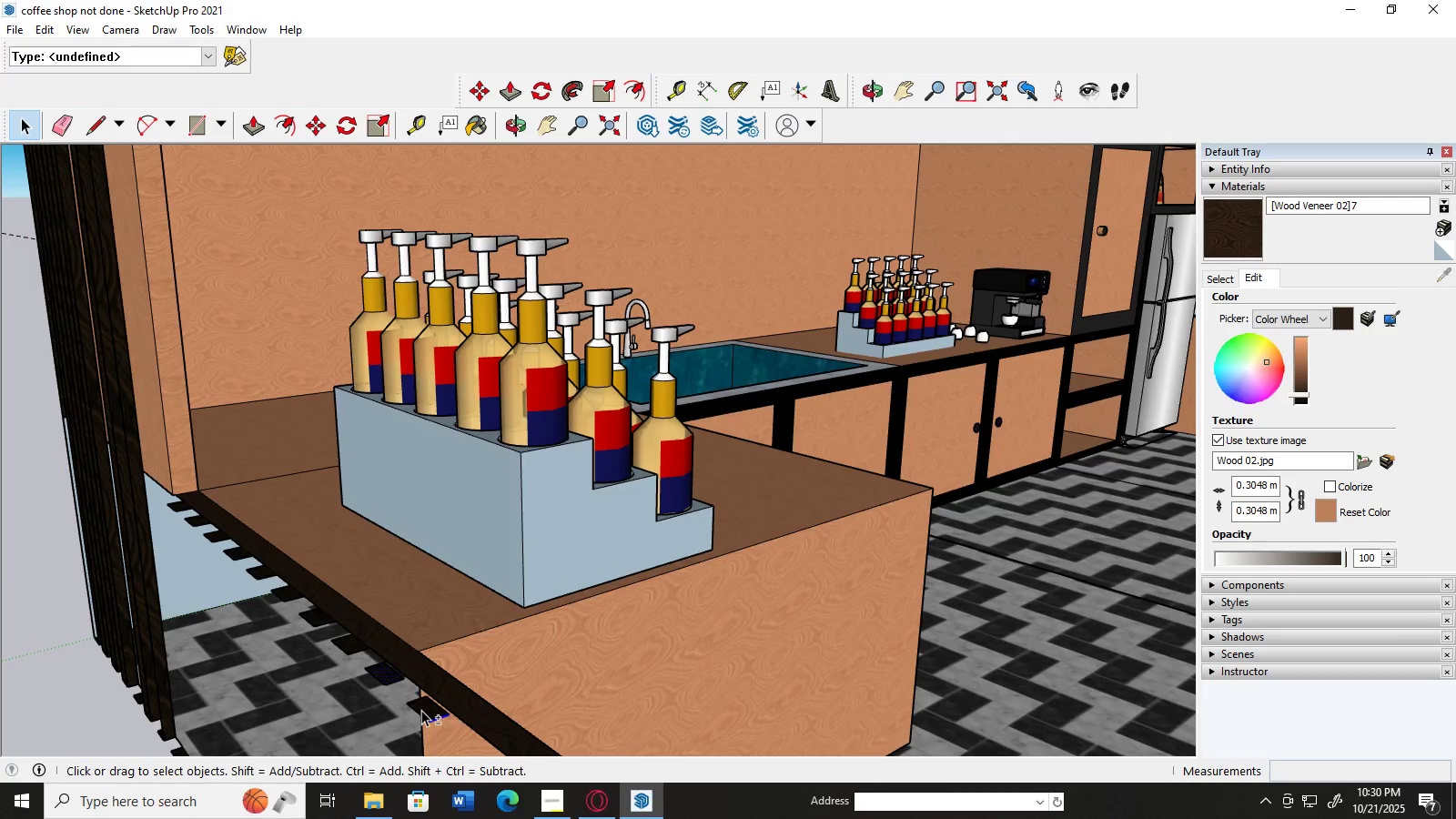 
left_click([424, 710])
 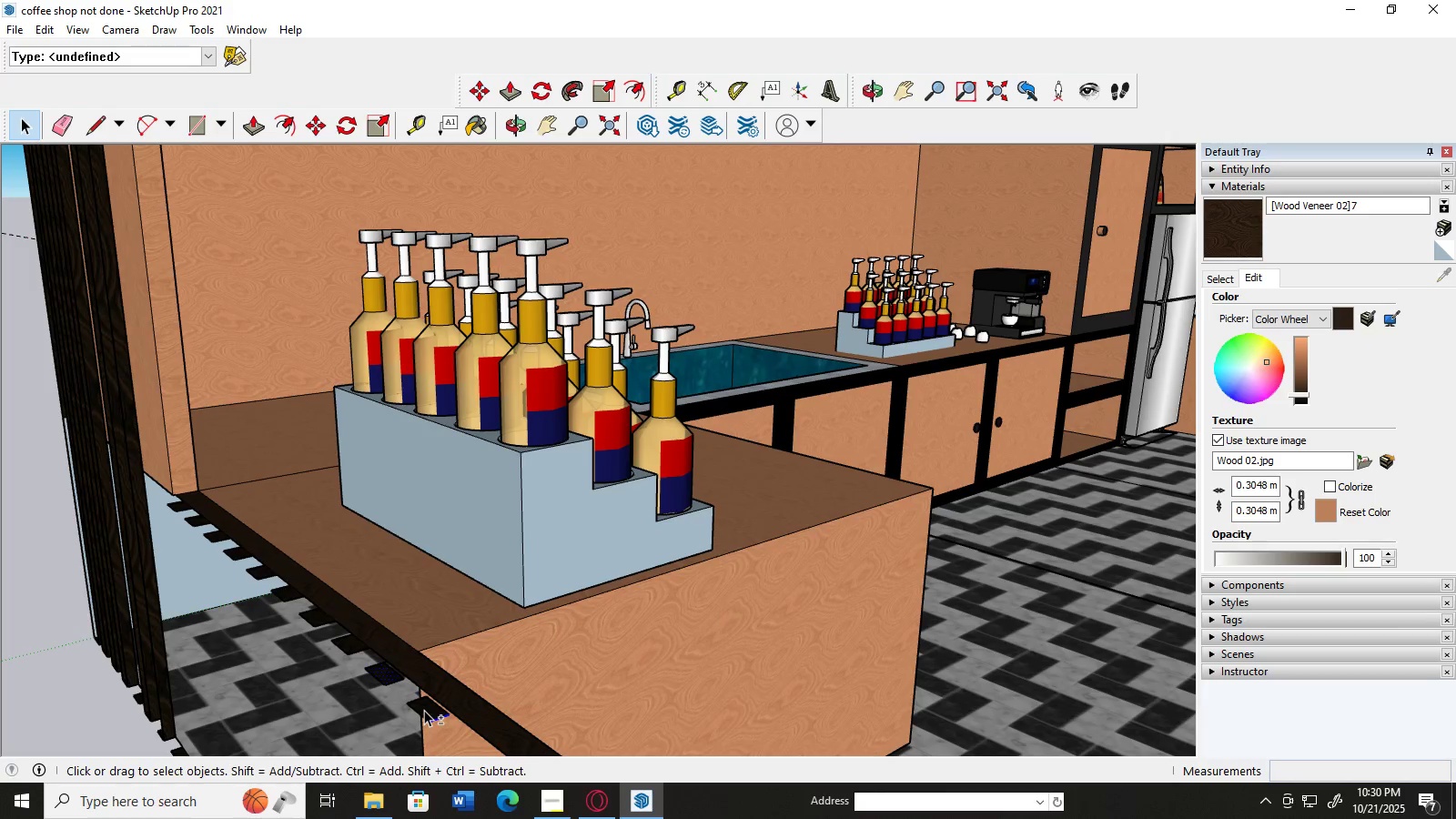 
hold_key(key=ShiftLeft, duration=1.53)
scroll: coordinate [398, 694], scroll_direction: up, amount: 2.0
 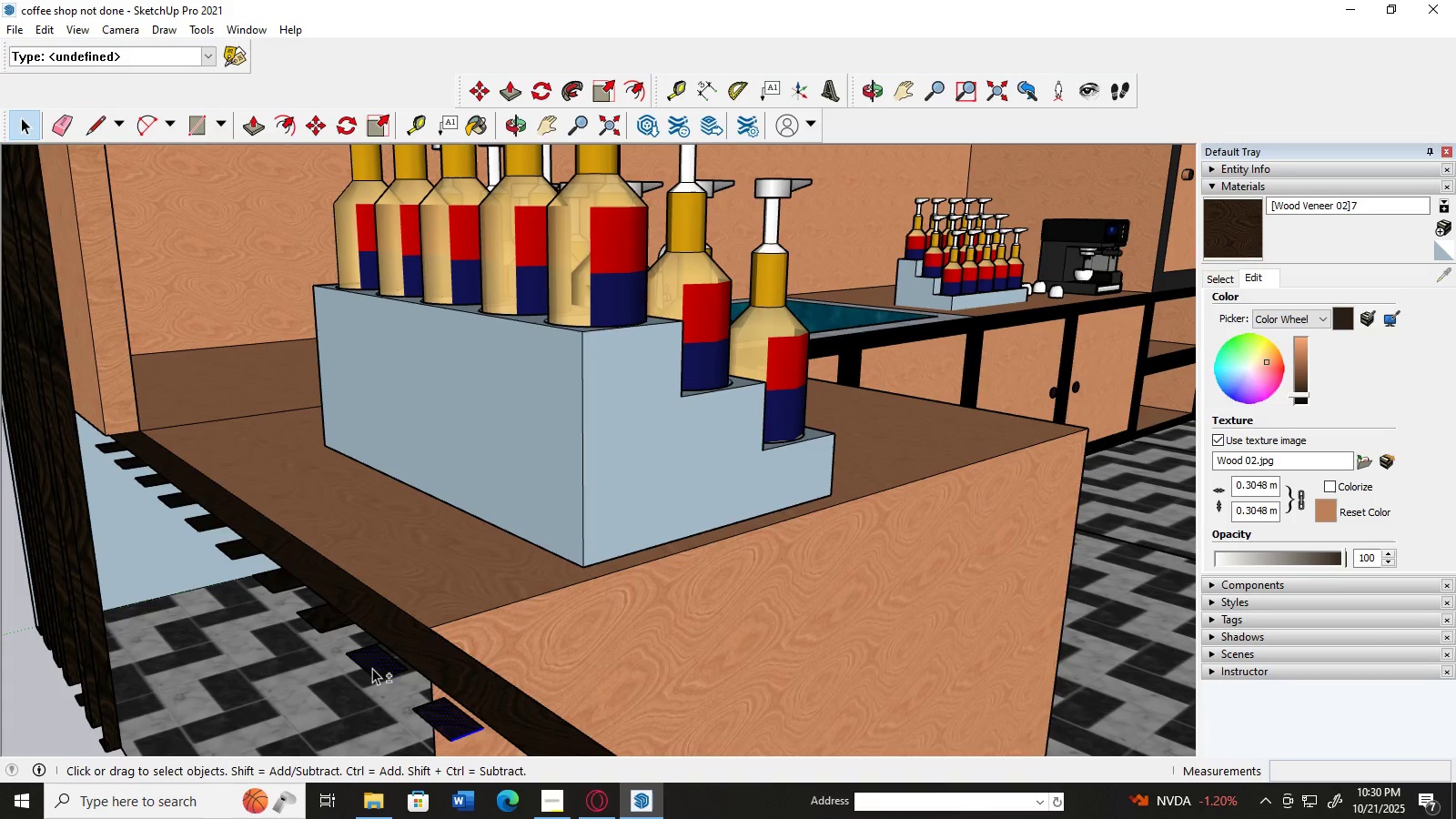 
hold_key(key=ShiftLeft, duration=1.51)
left_click([328, 622])
 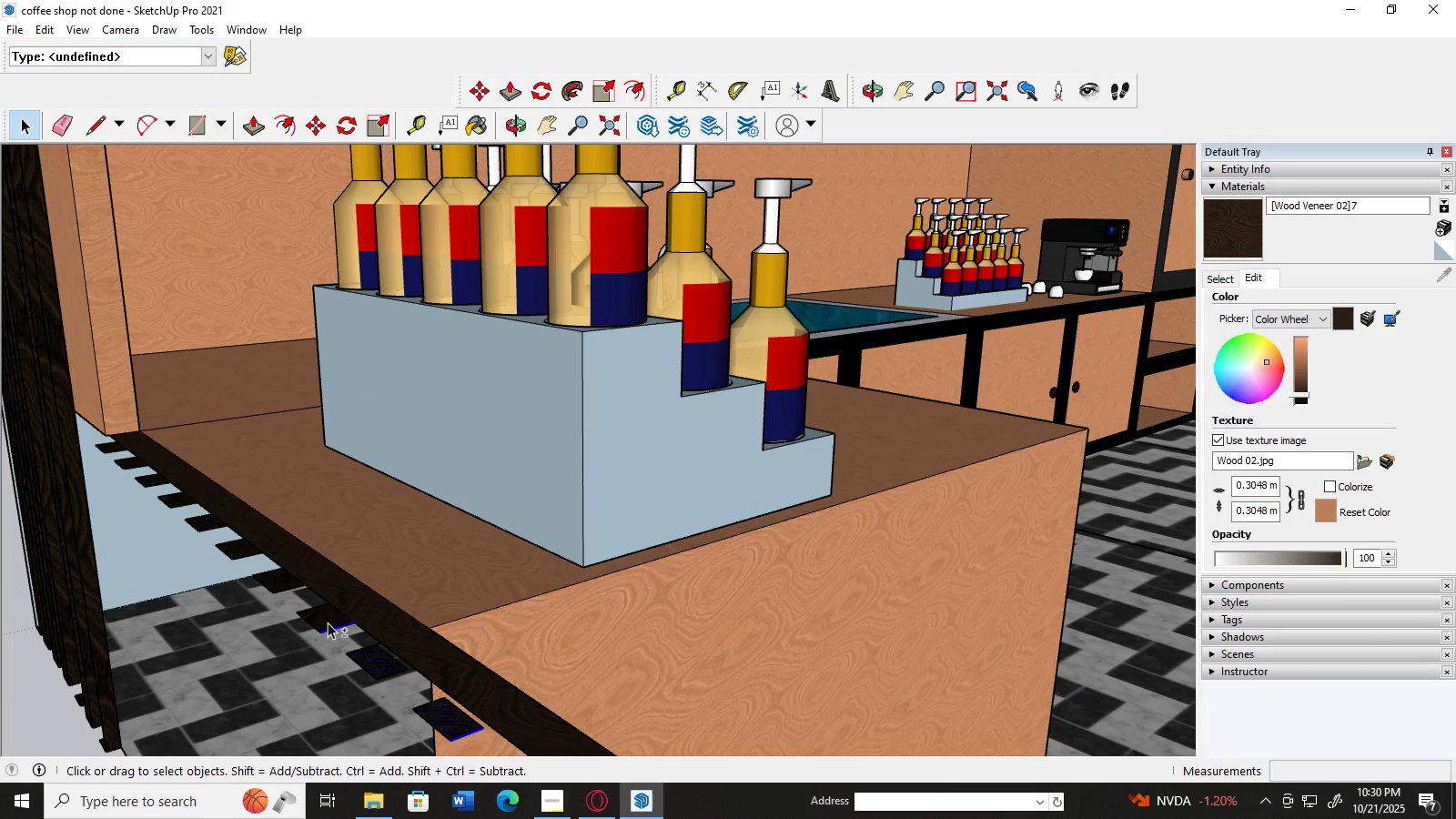 
hold_key(key=ShiftLeft, duration=1.53)
left_click([272, 582])
 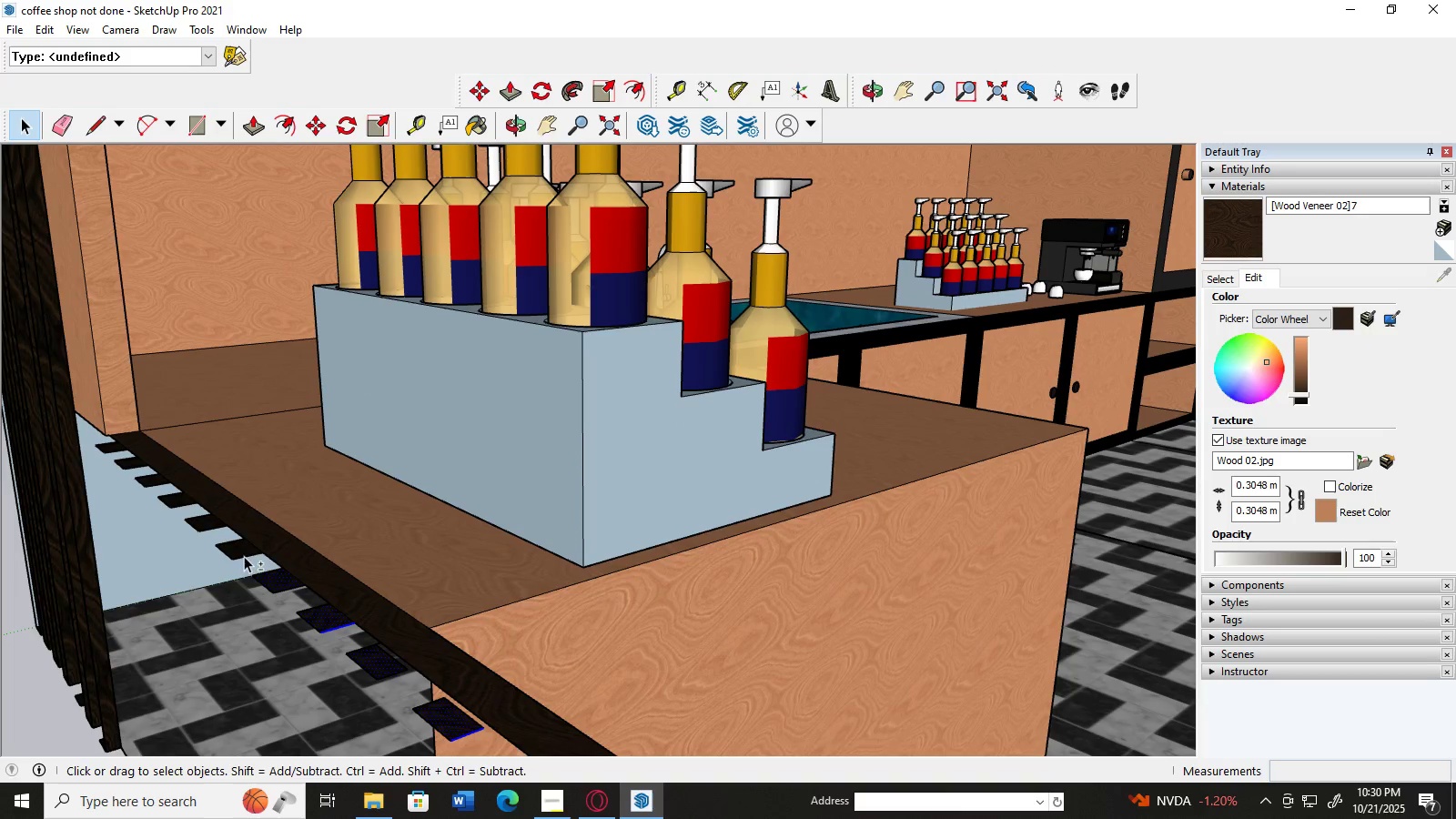 
hold_key(key=ShiftLeft, duration=1.52)
left_click([240, 551])
 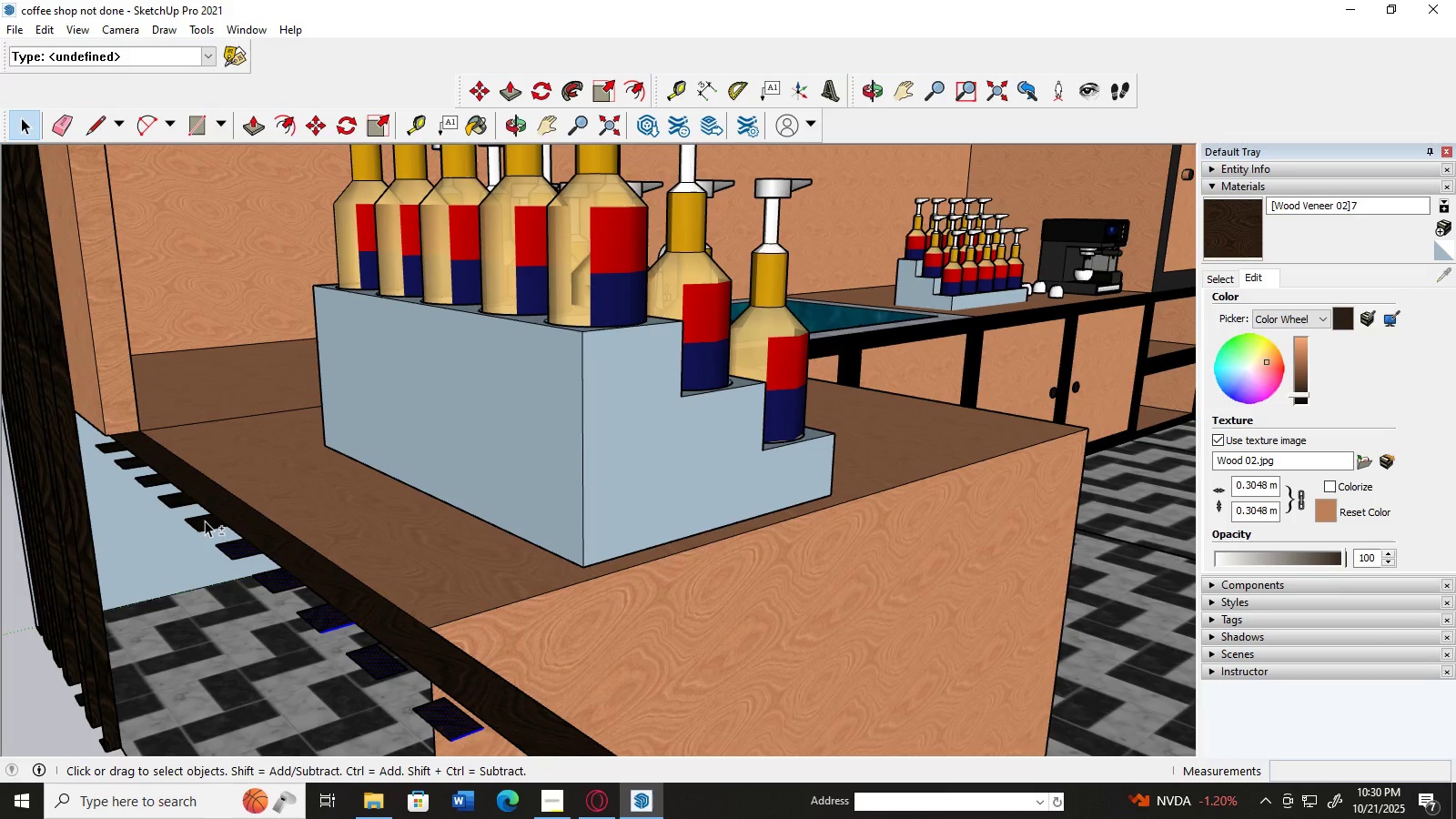 
left_click([205, 521])
 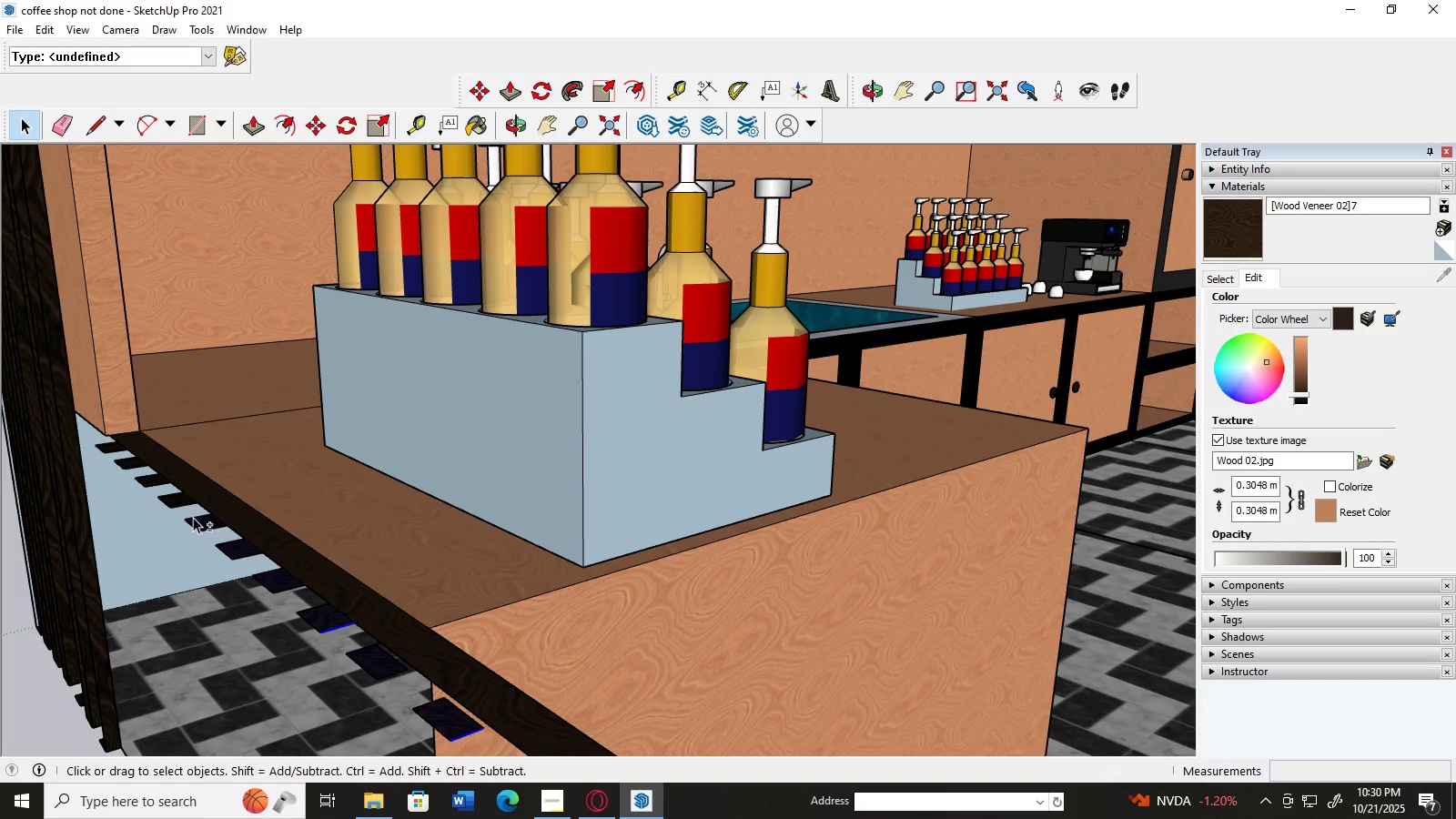 
hold_key(key=ShiftLeft, duration=1.51)
left_click([177, 501])
 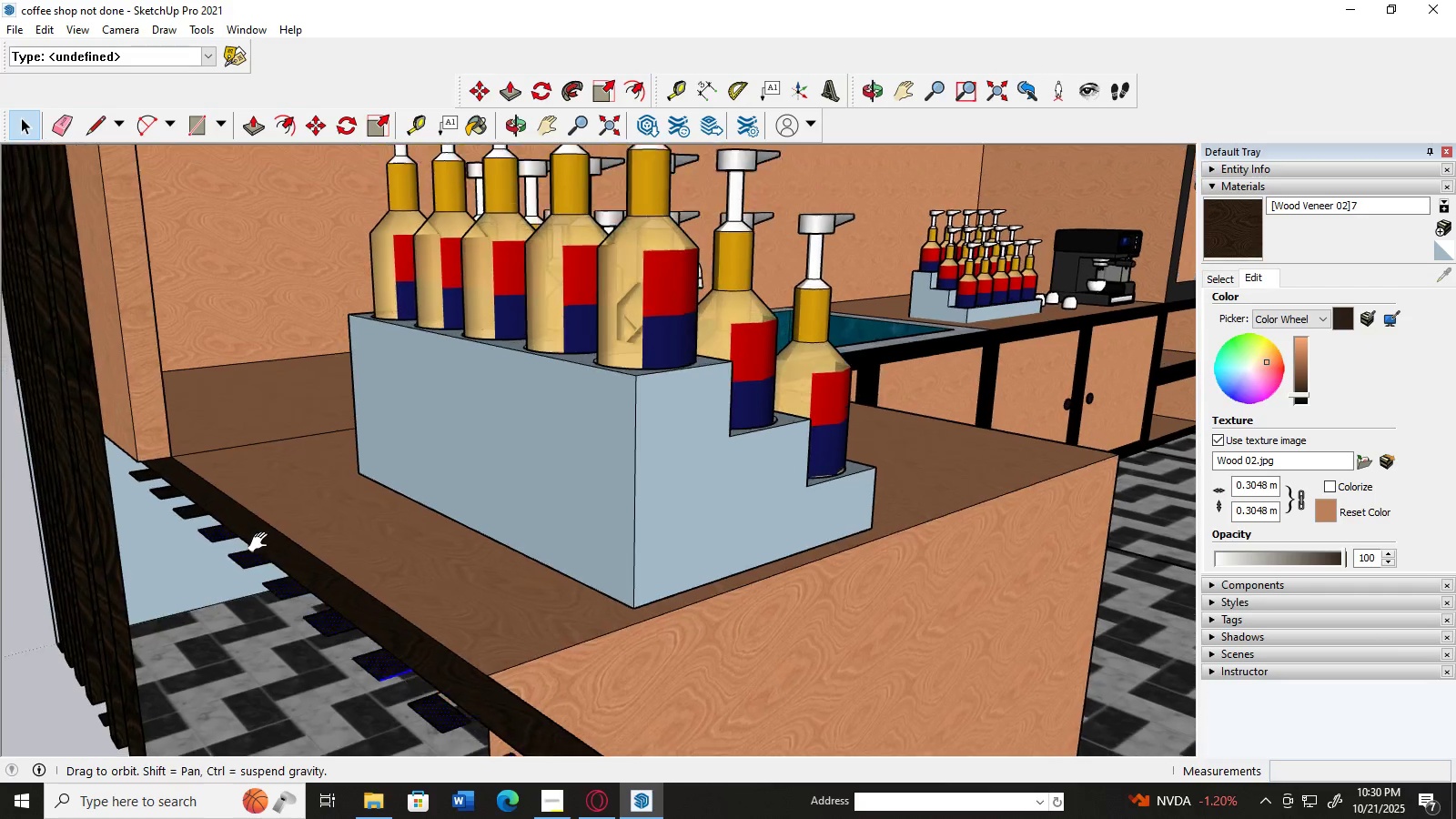 
hold_key(key=ShiftLeft, duration=1.52)
scroll: coordinate [219, 660], scroll_direction: up, amount: 5.0
 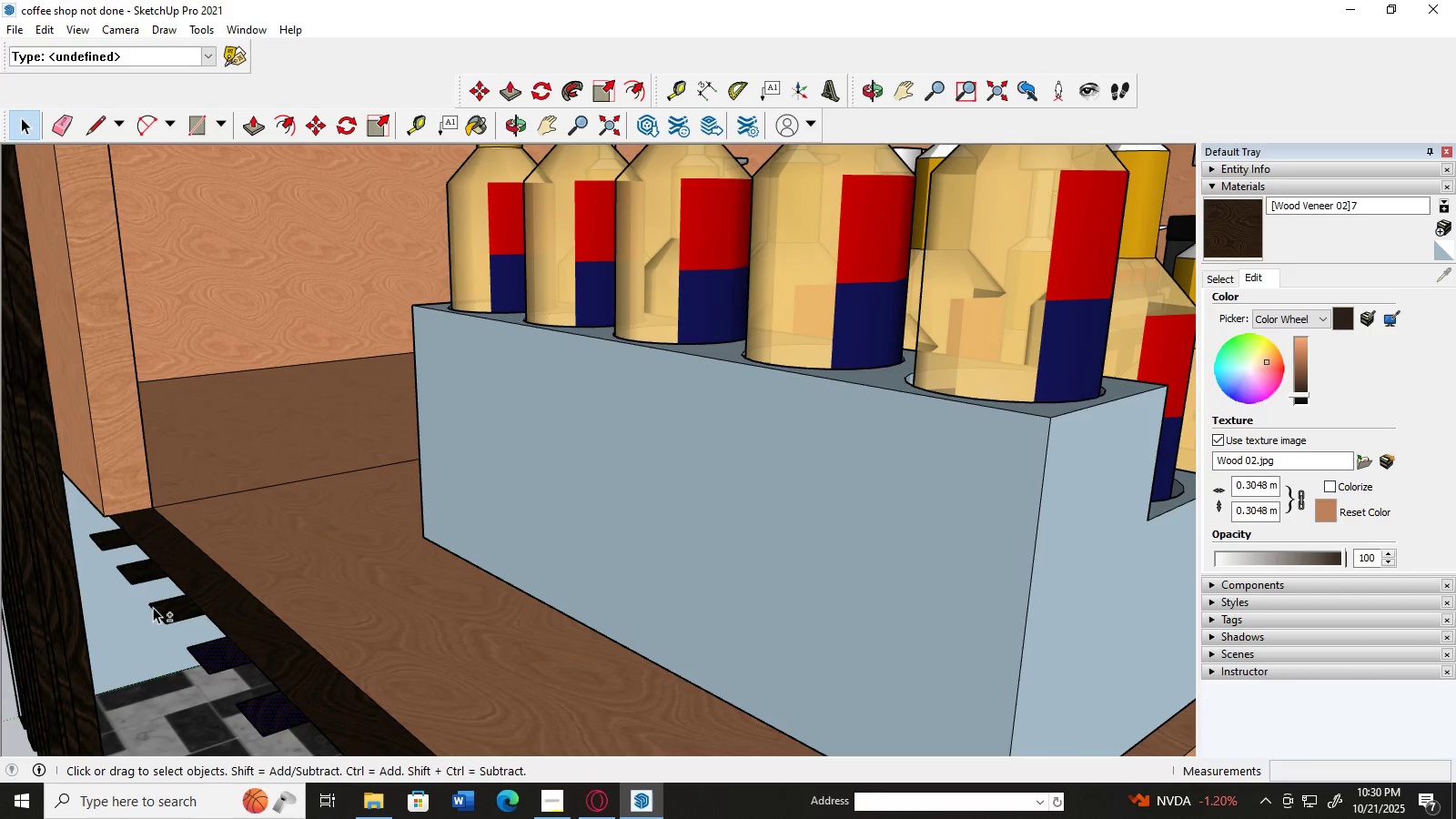 
hold_key(key=ShiftLeft, duration=1.52)
left_click([165, 609])
 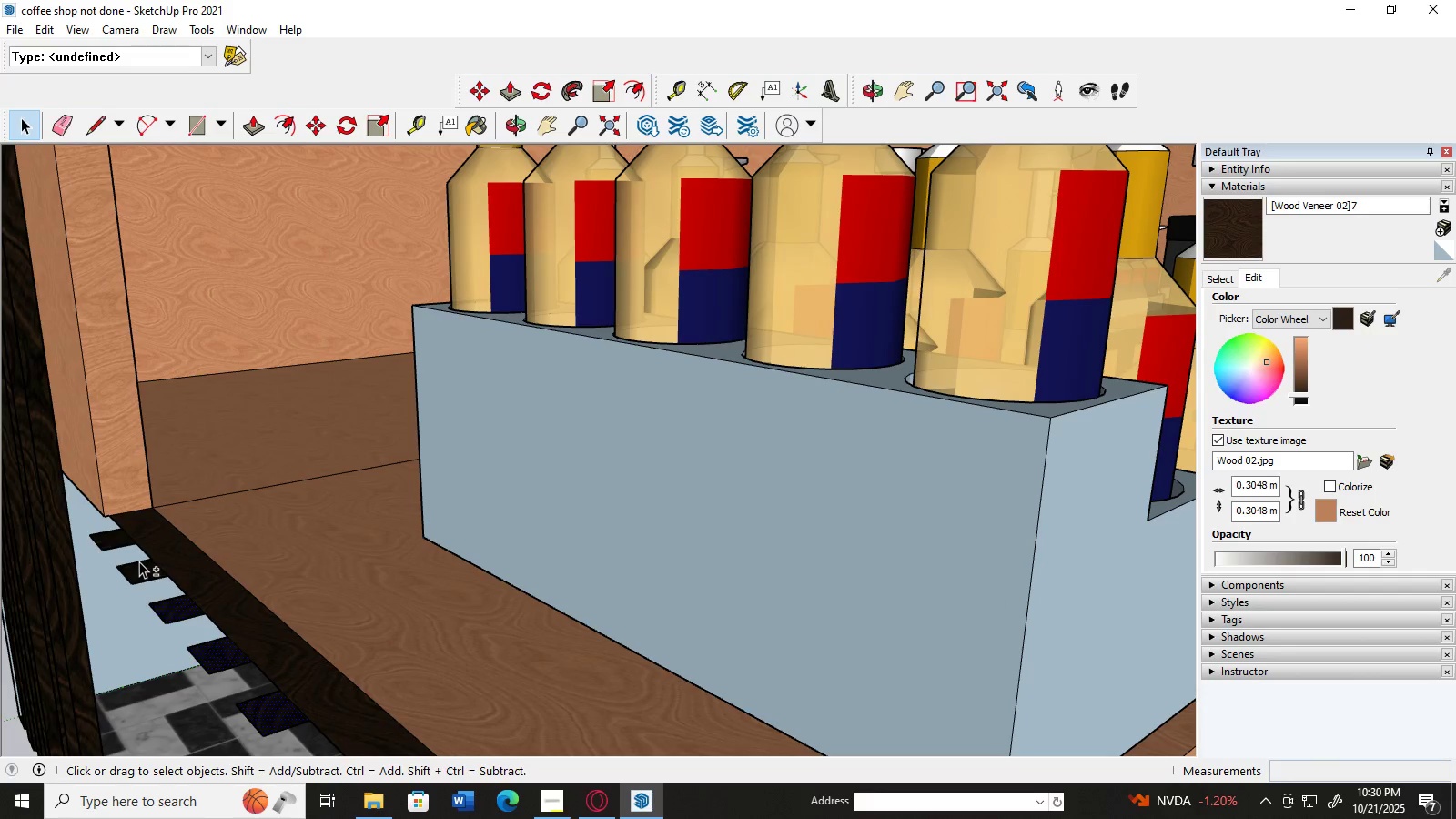 
hold_key(key=ShiftLeft, duration=1.52)
left_click([141, 571])
 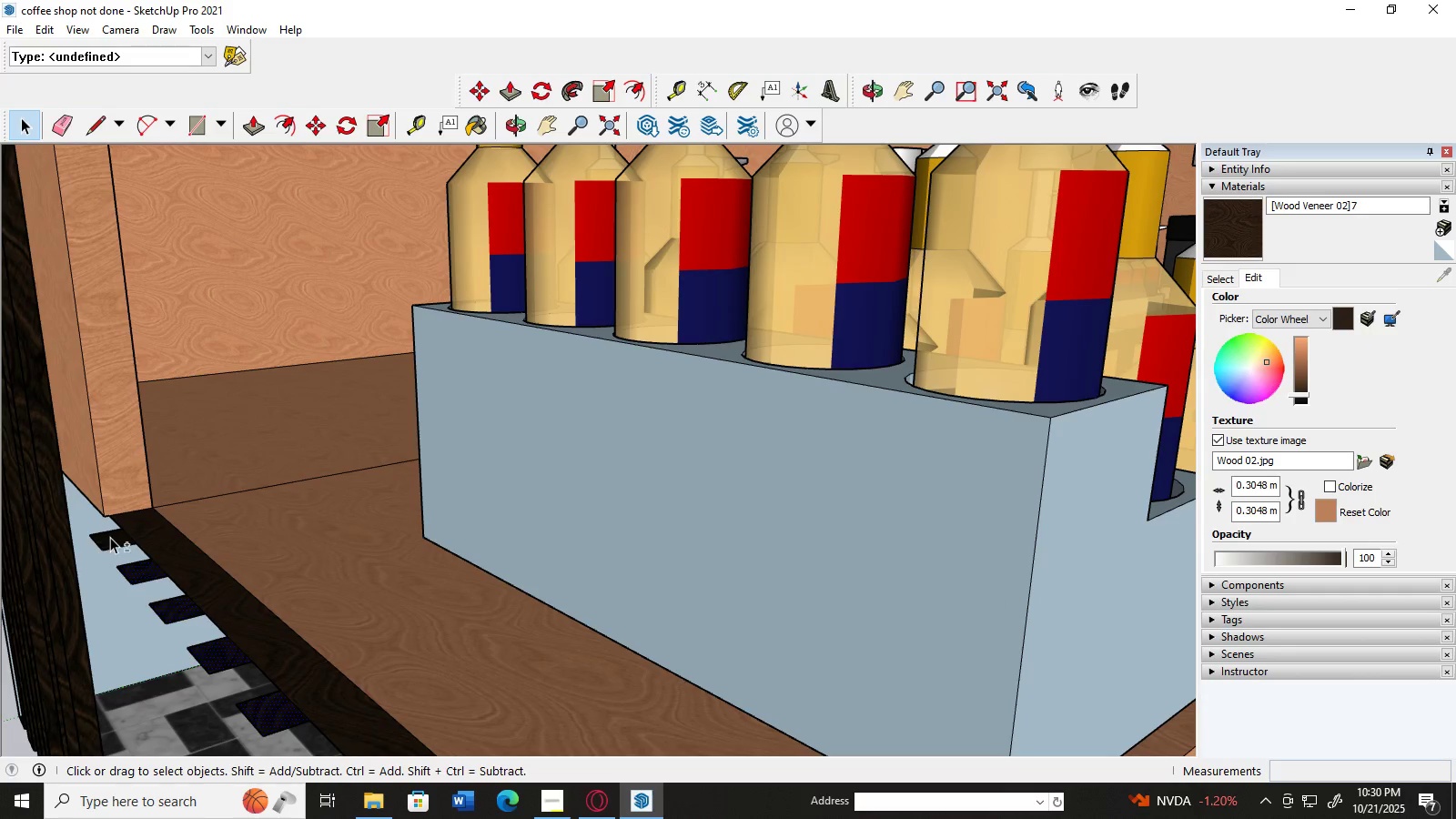 
left_click([110, 540])
 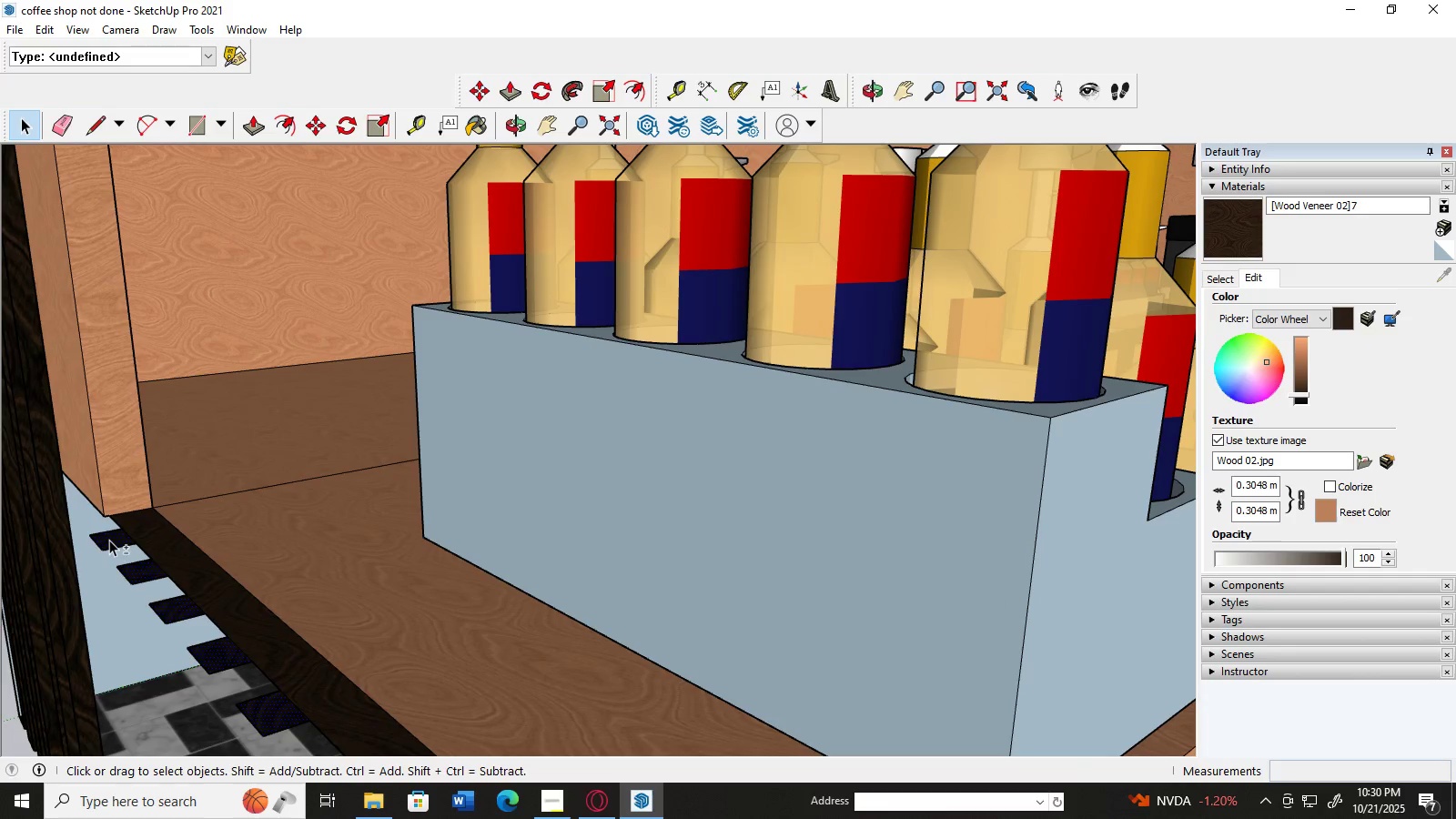 
key(Shift+ShiftLeft)
 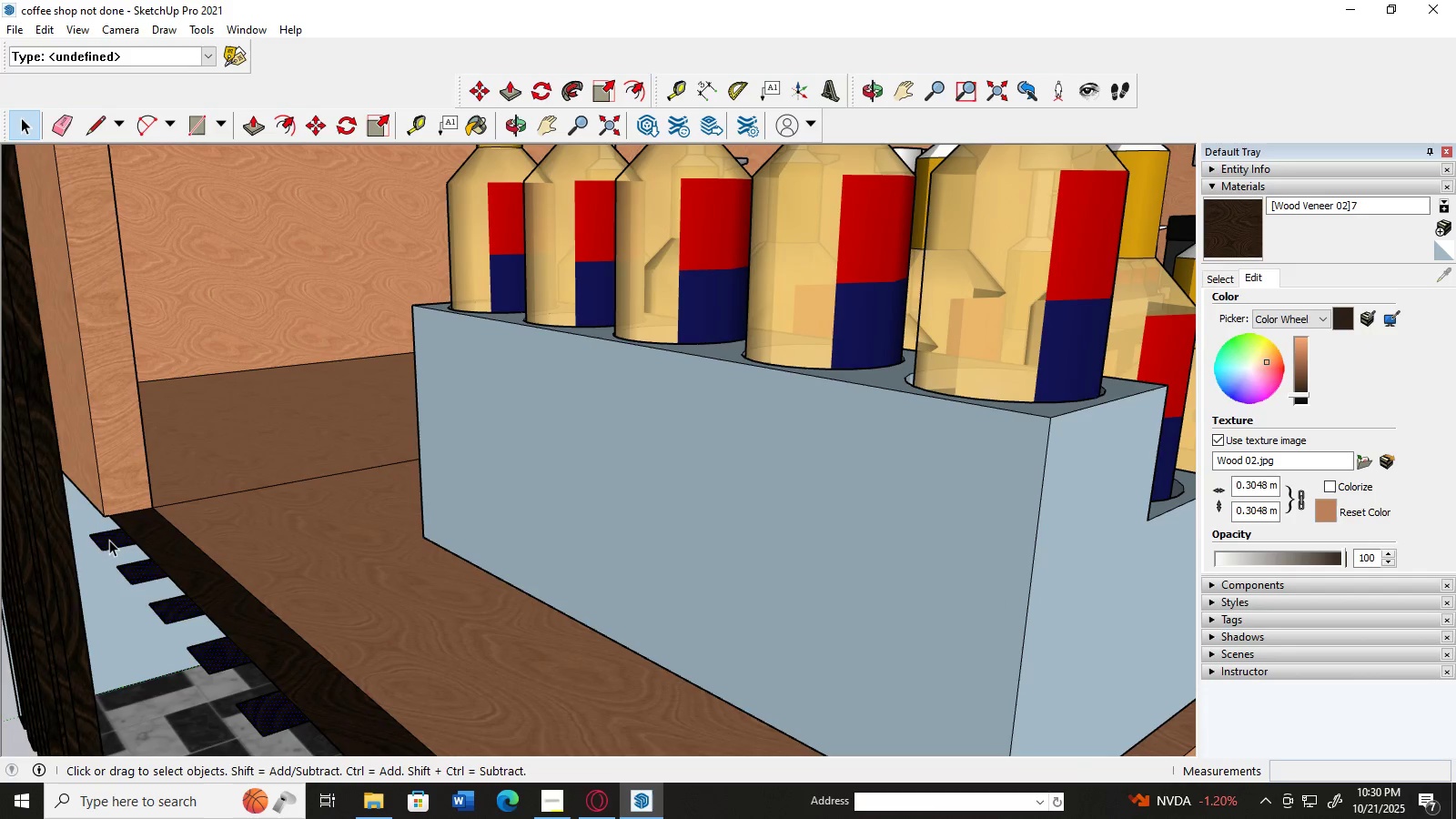 
key(Shift+ShiftLeft)
 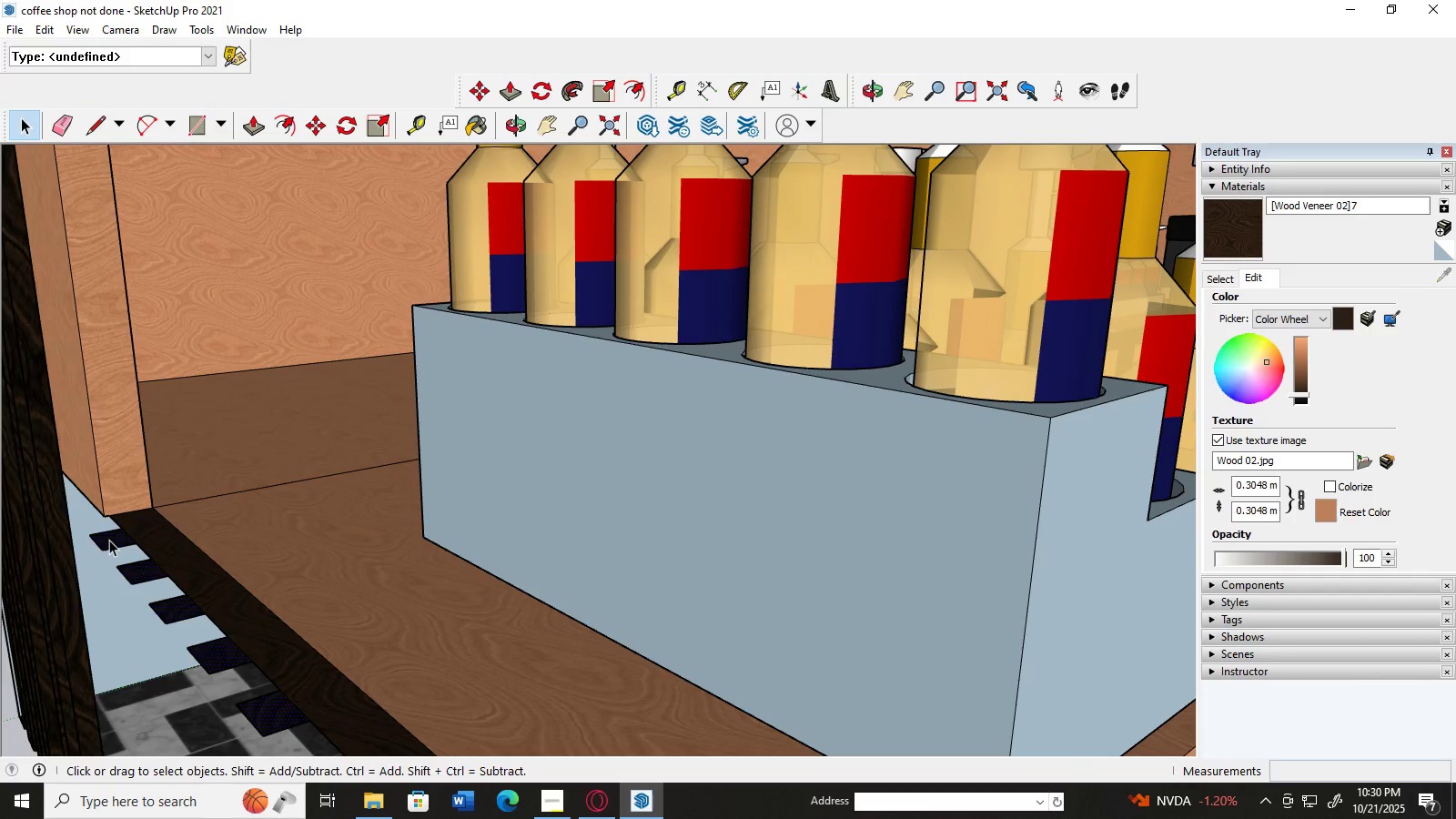 
key(Shift+ShiftLeft)
 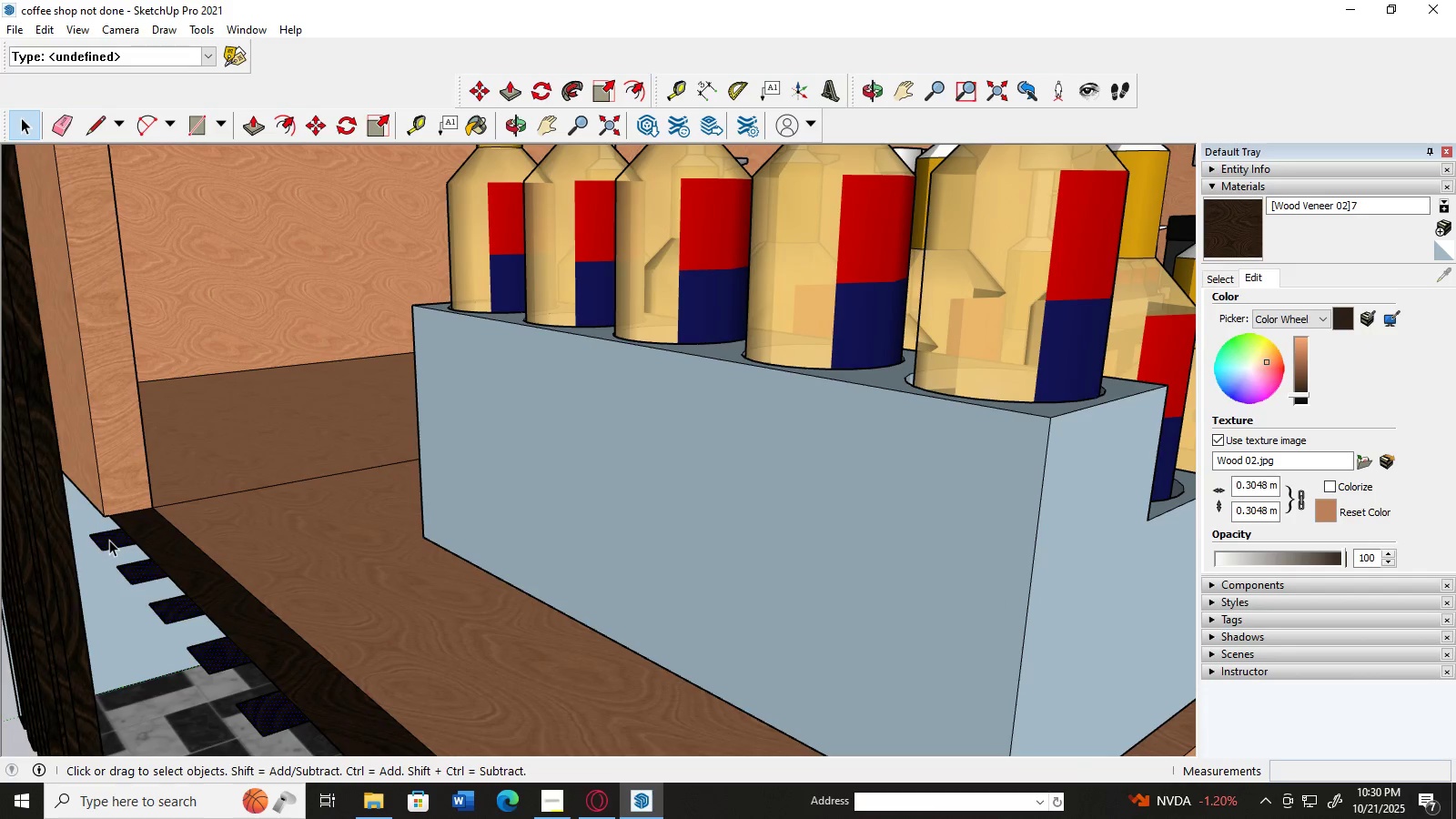 
key(Shift+ShiftLeft)
 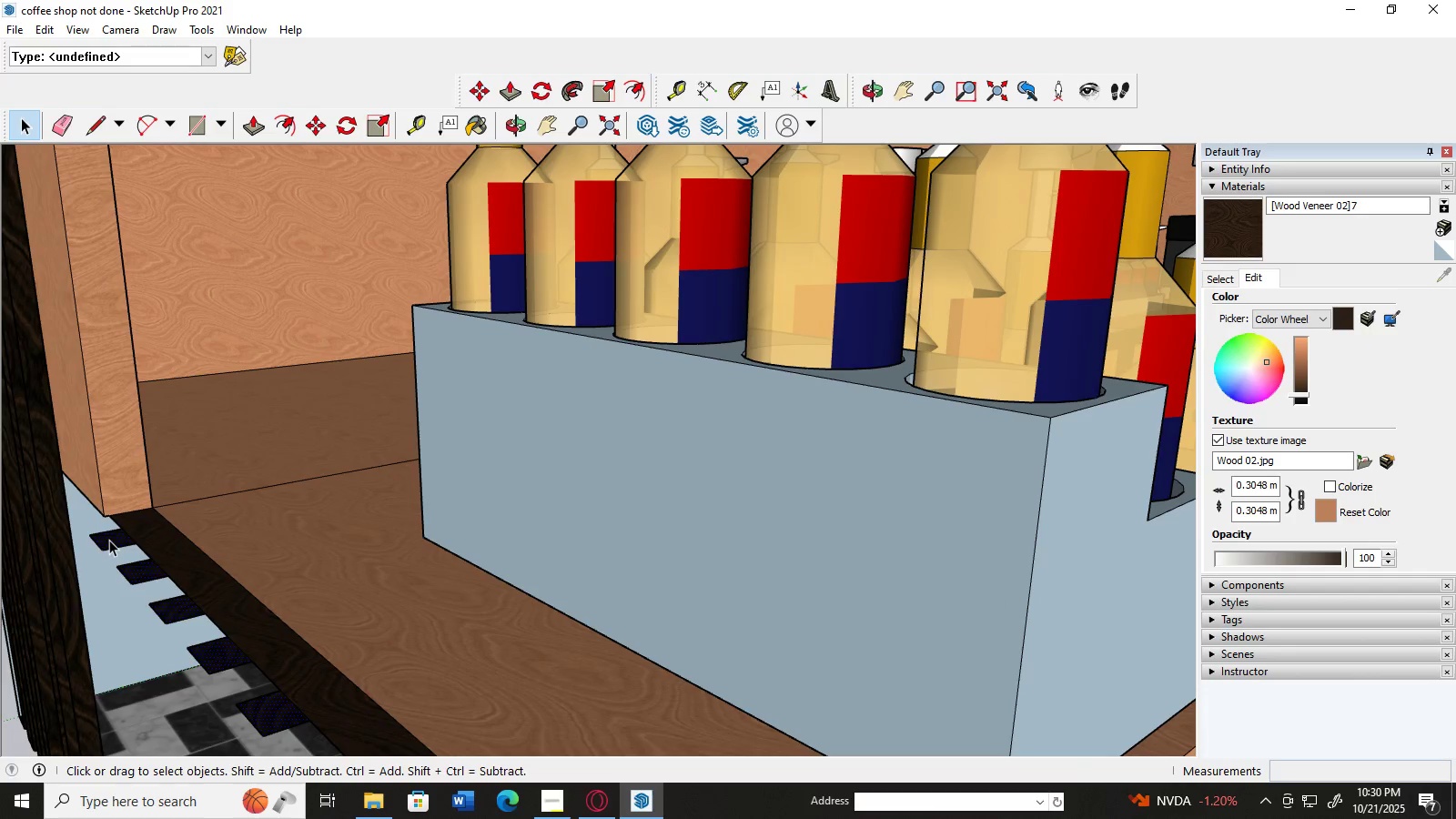 
key(Shift+ShiftLeft)
 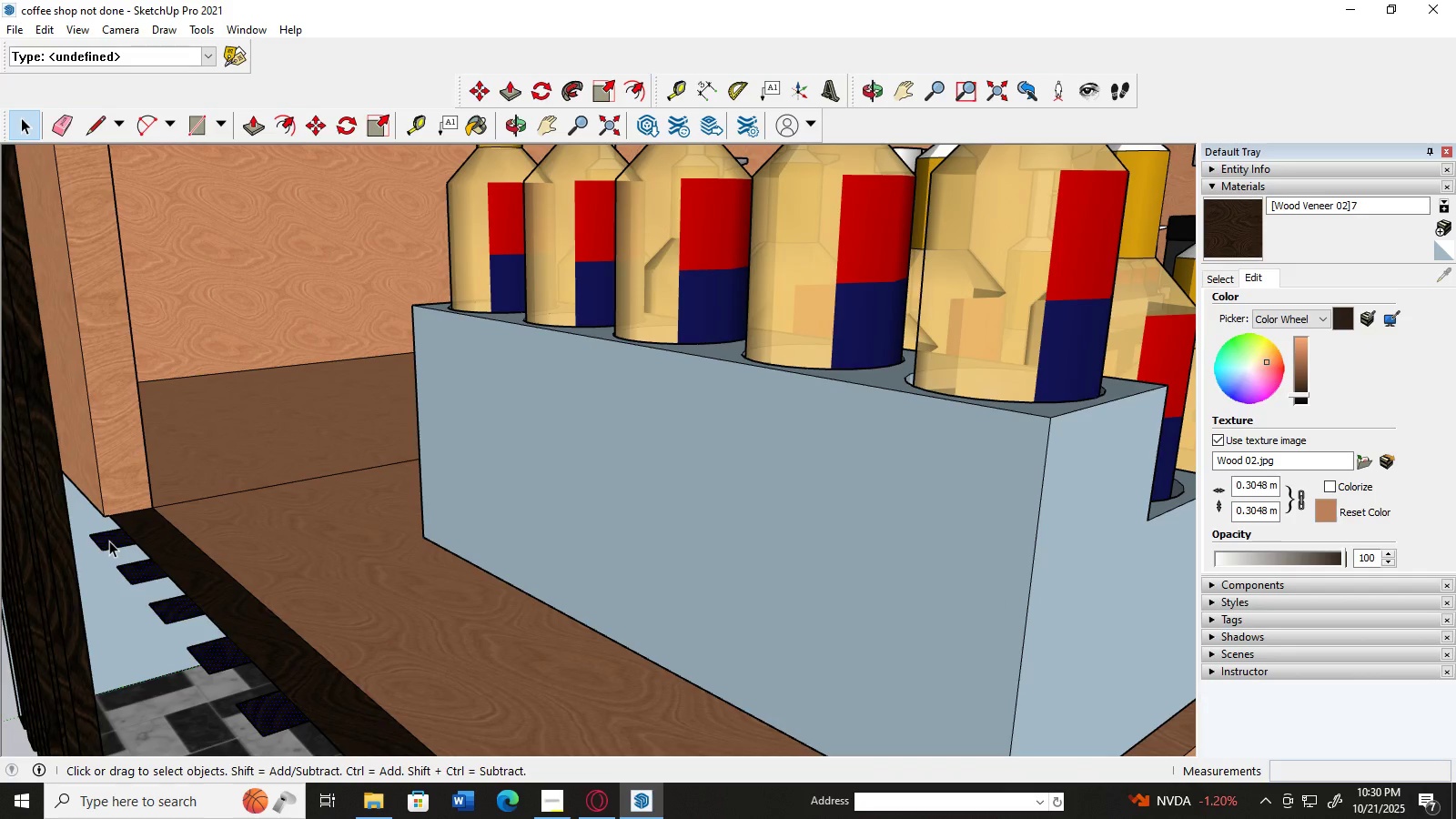 
key(Delete)
 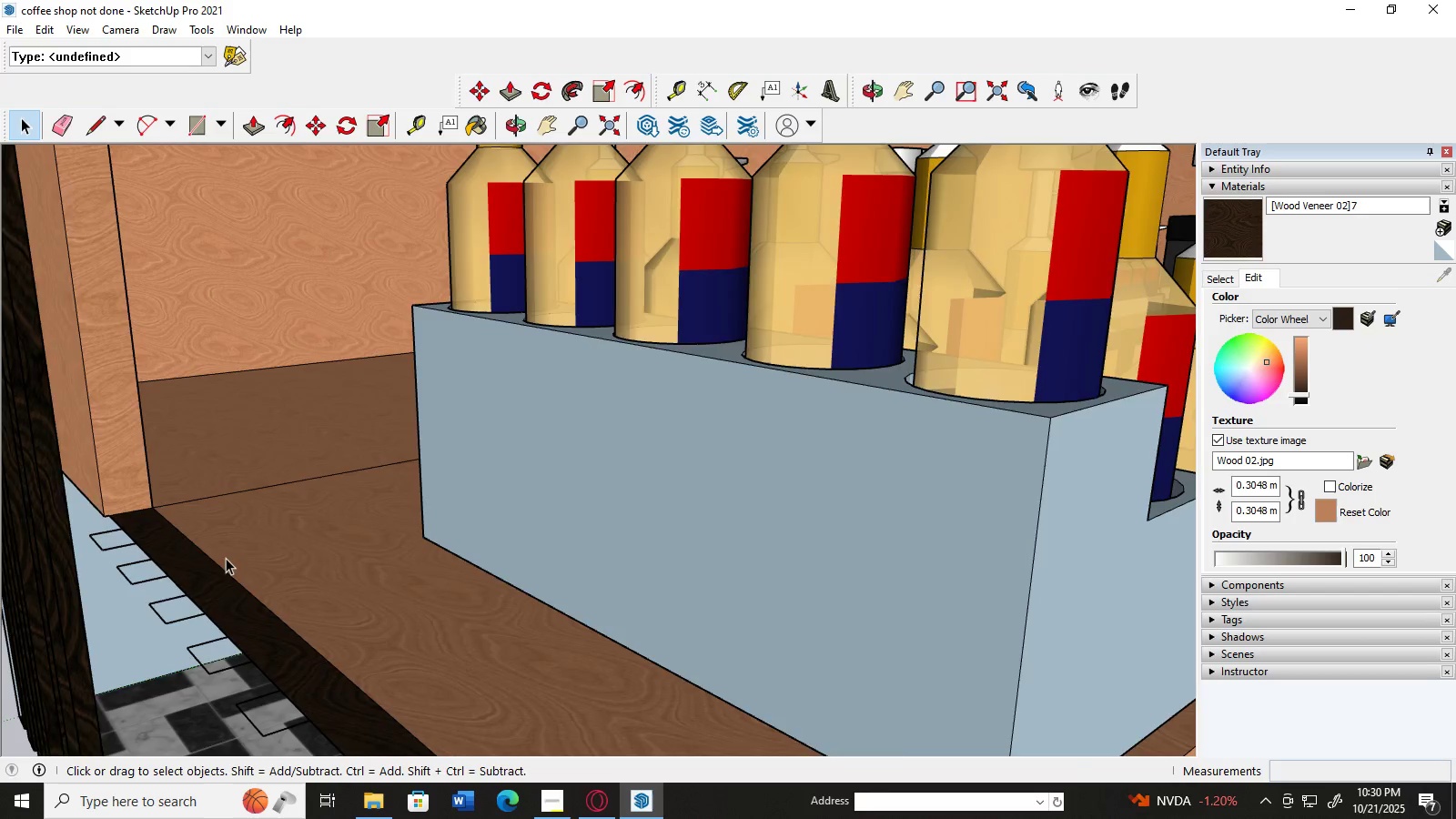 
scroll: coordinate [226, 558], scroll_direction: down, amount: 10.0
 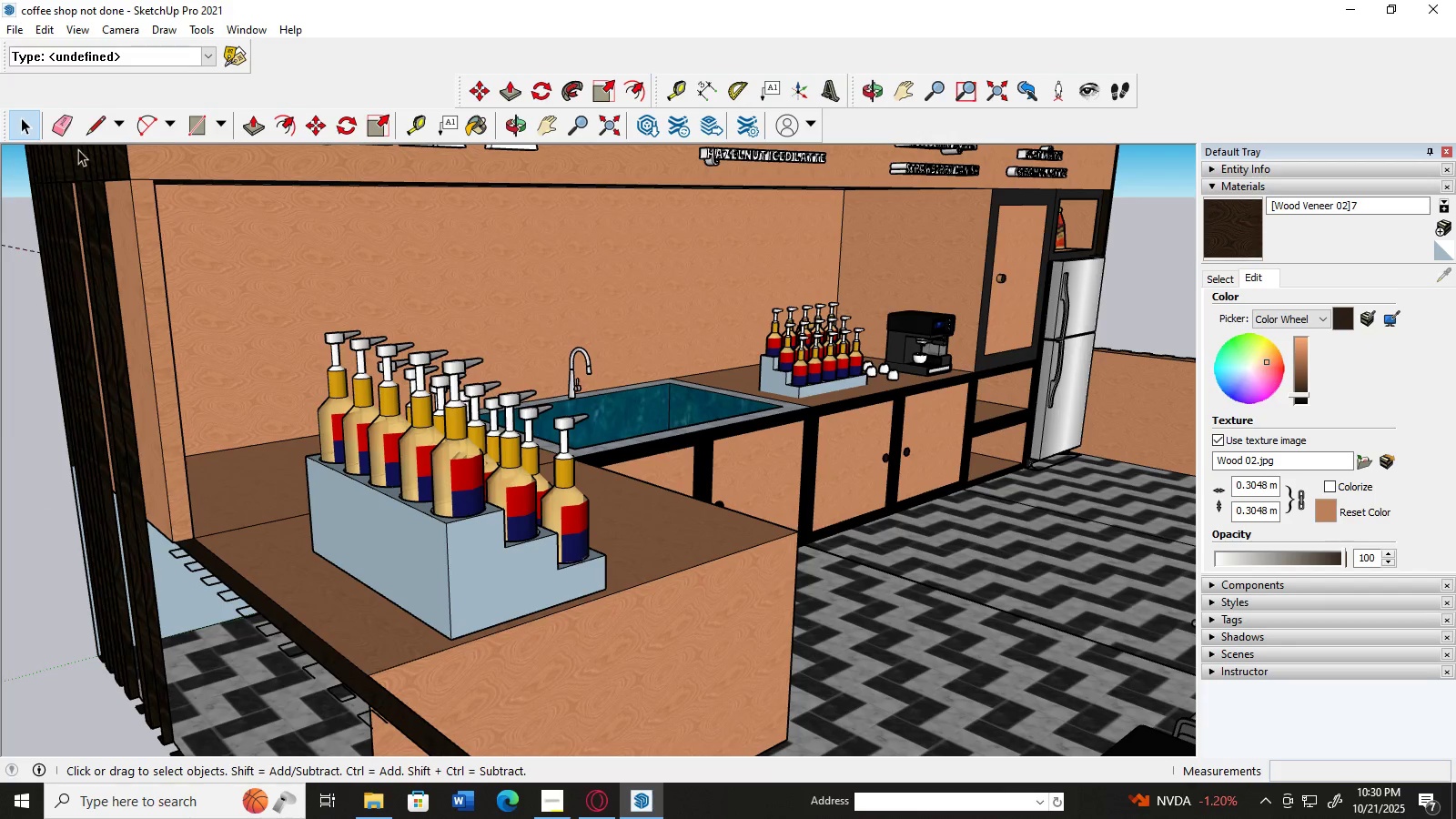 
left_click([67, 131])
 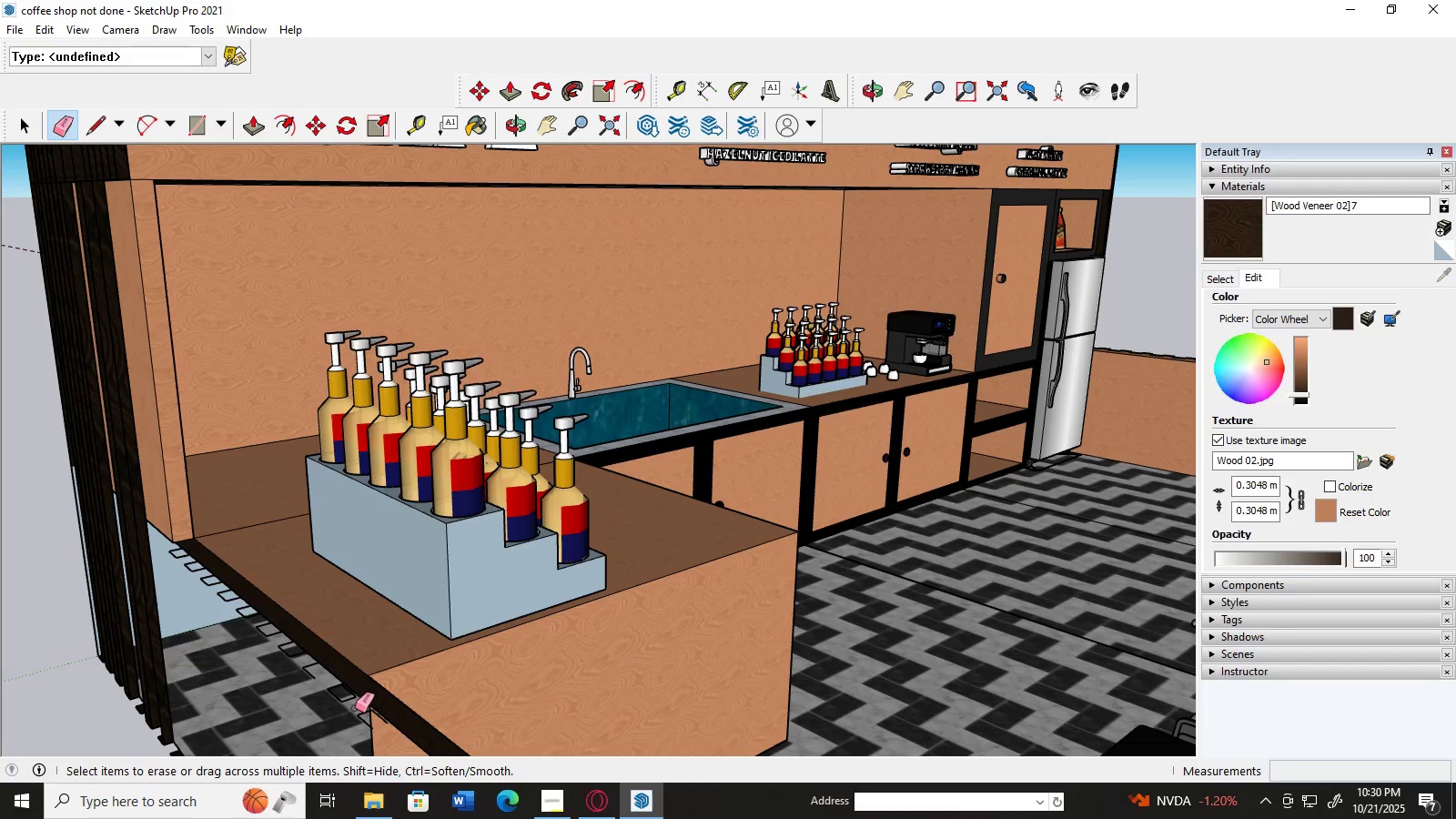 
left_click_drag(start_coordinate=[357, 712], to_coordinate=[366, 729])
 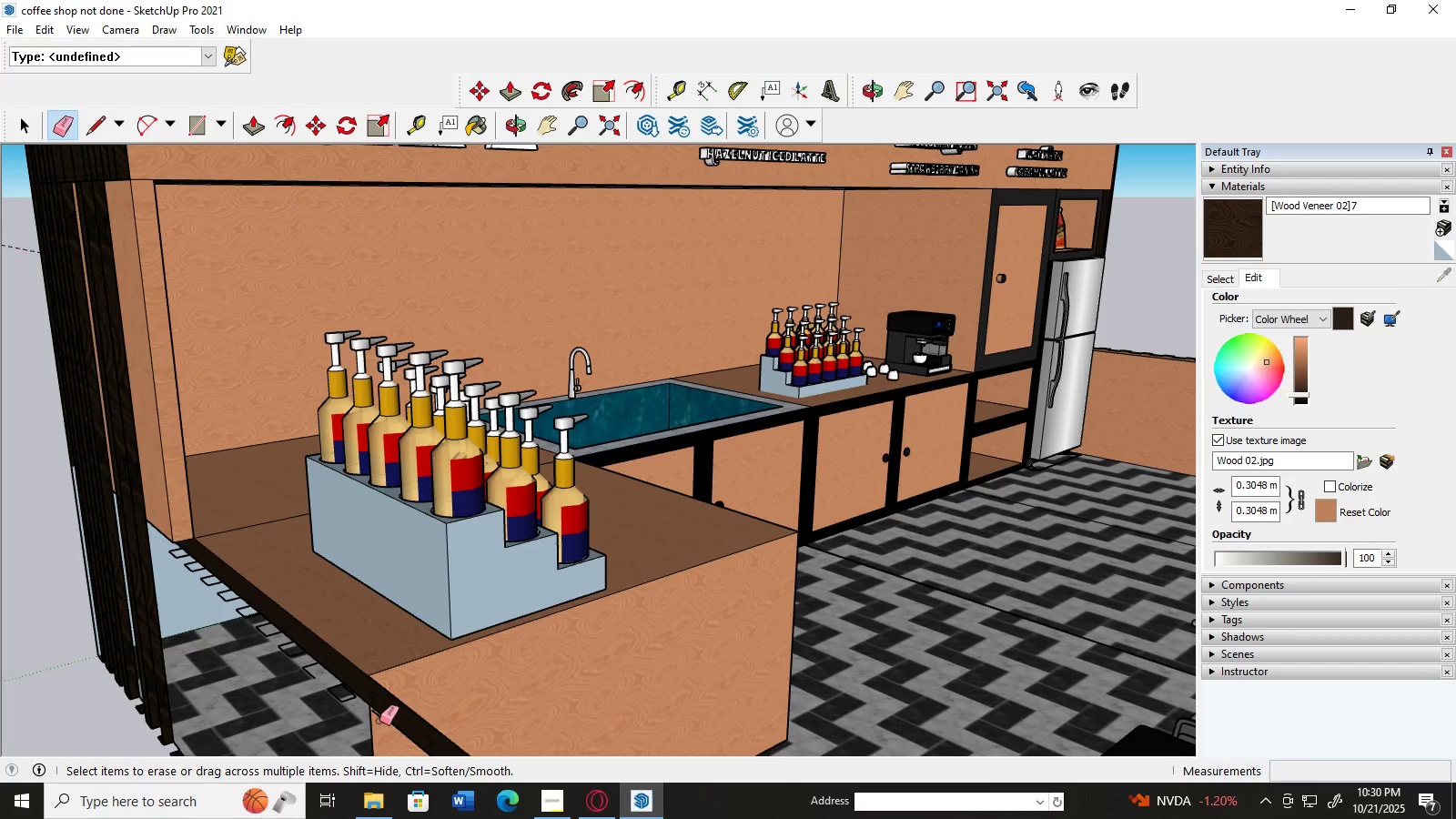 
scroll: coordinate [379, 721], scroll_direction: up, amount: 3.0
 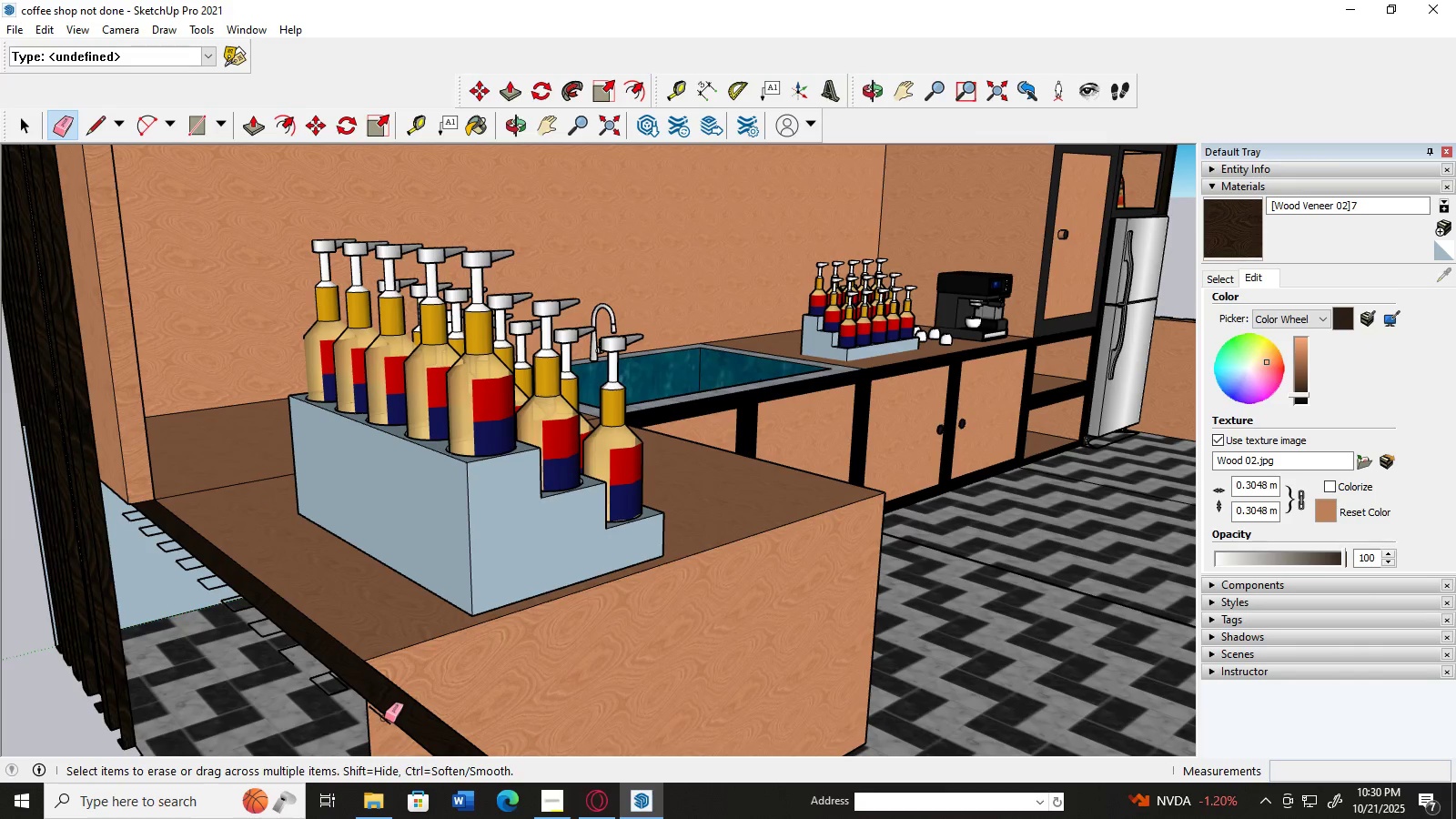 
left_click([384, 718])
 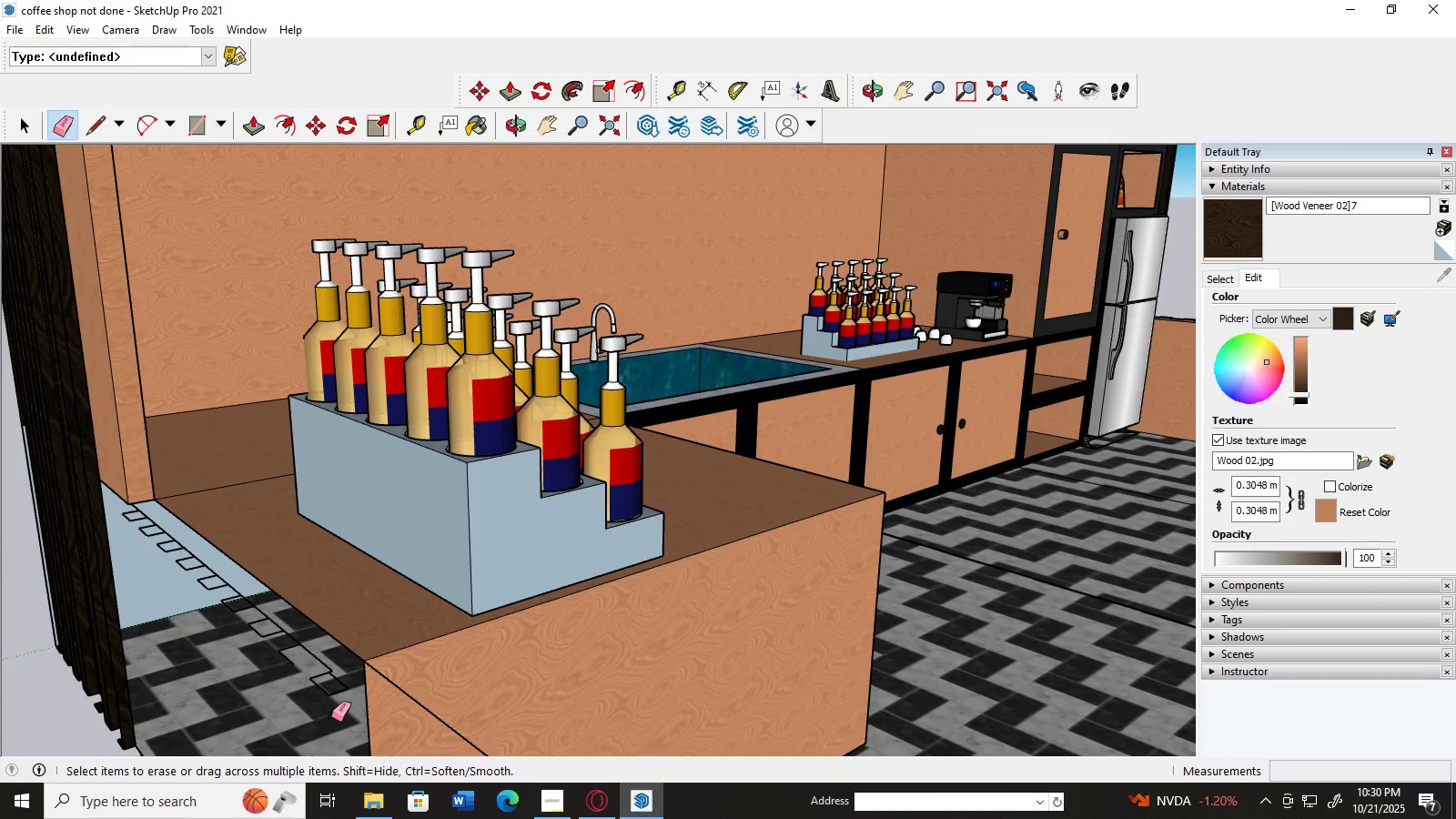 
left_click_drag(start_coordinate=[243, 583], to_coordinate=[204, 603])
 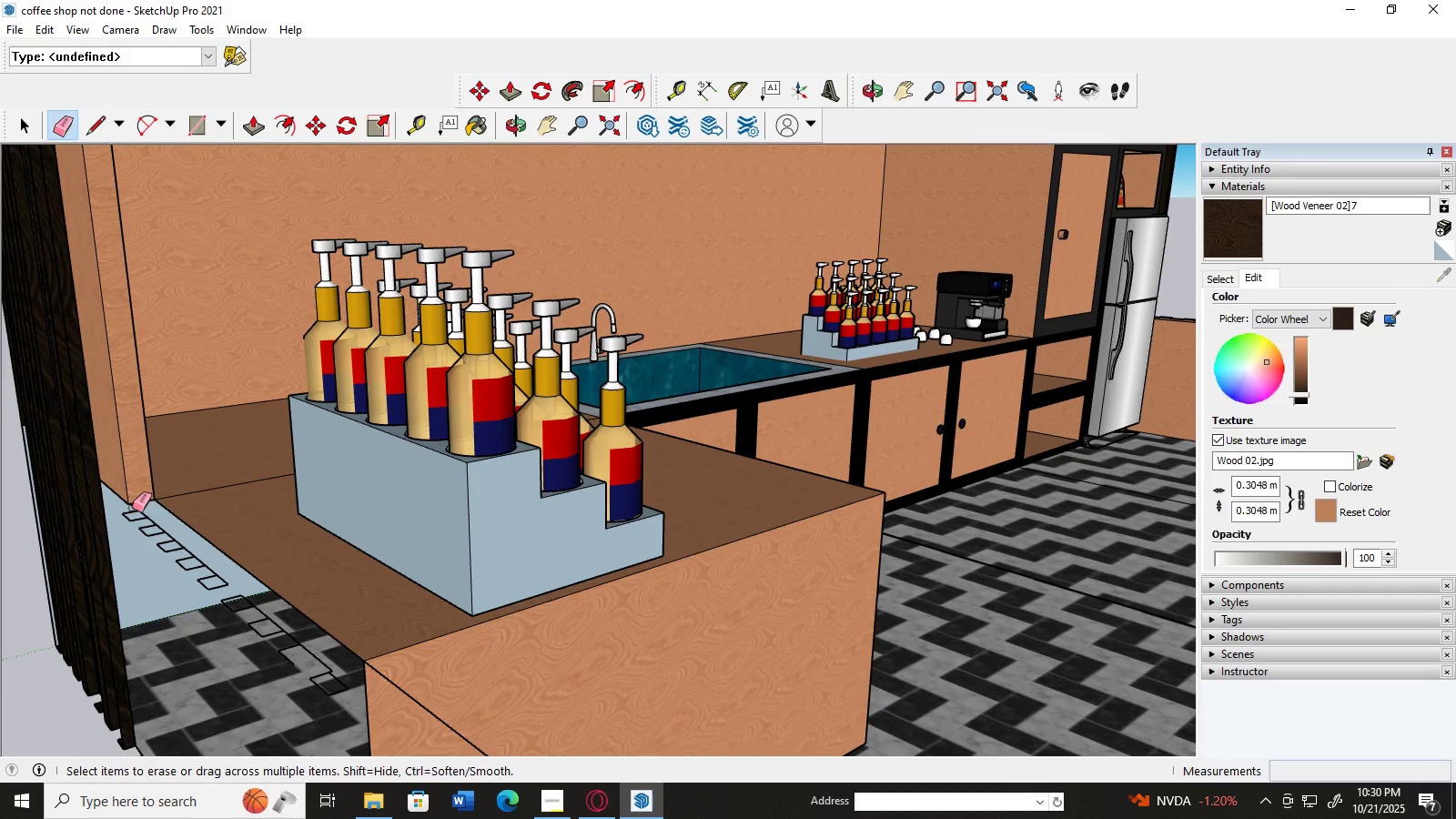 
left_click_drag(start_coordinate=[130, 508], to_coordinate=[208, 635])
 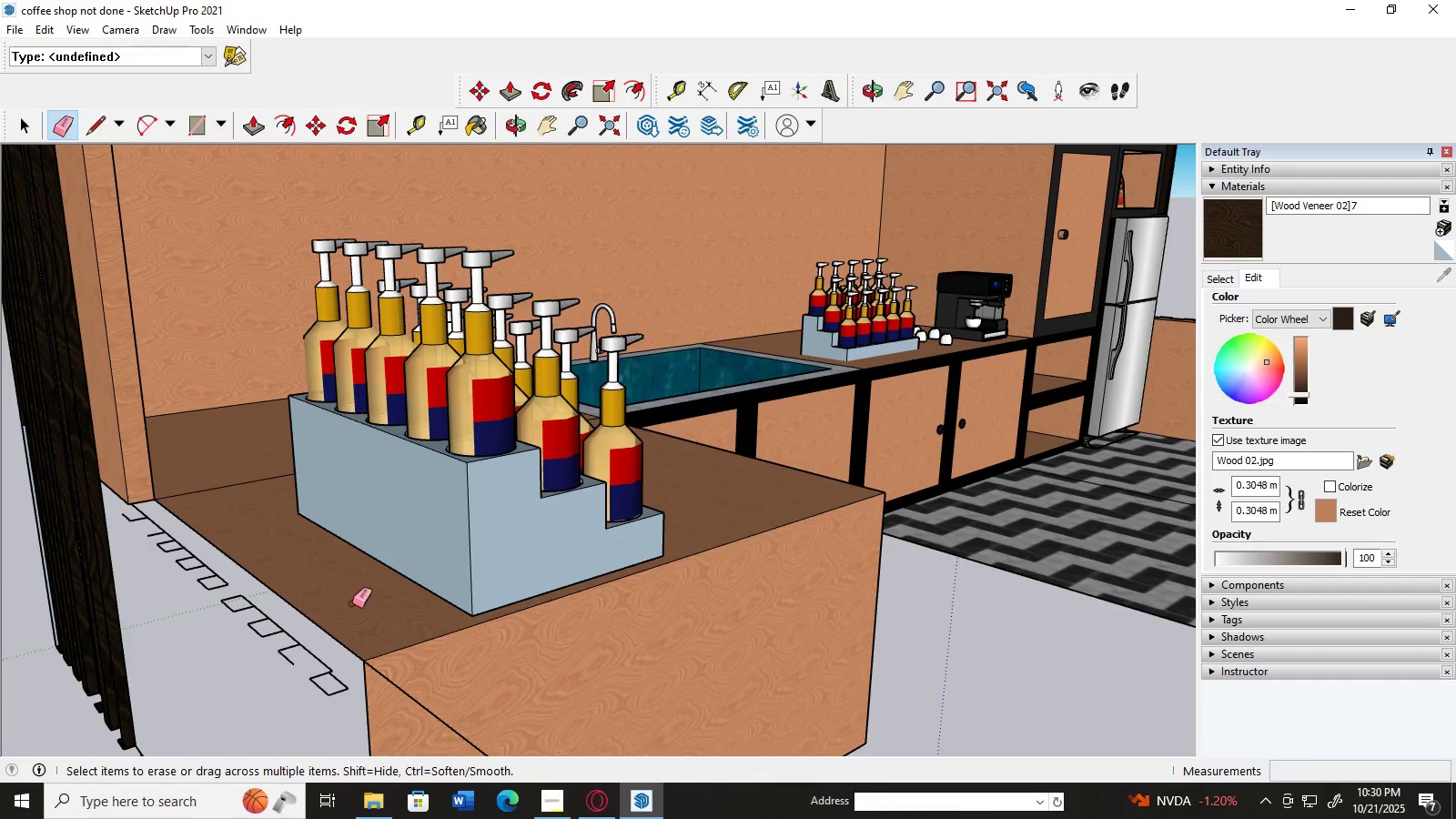 
scroll: coordinate [365, 578], scroll_direction: down, amount: 8.0
 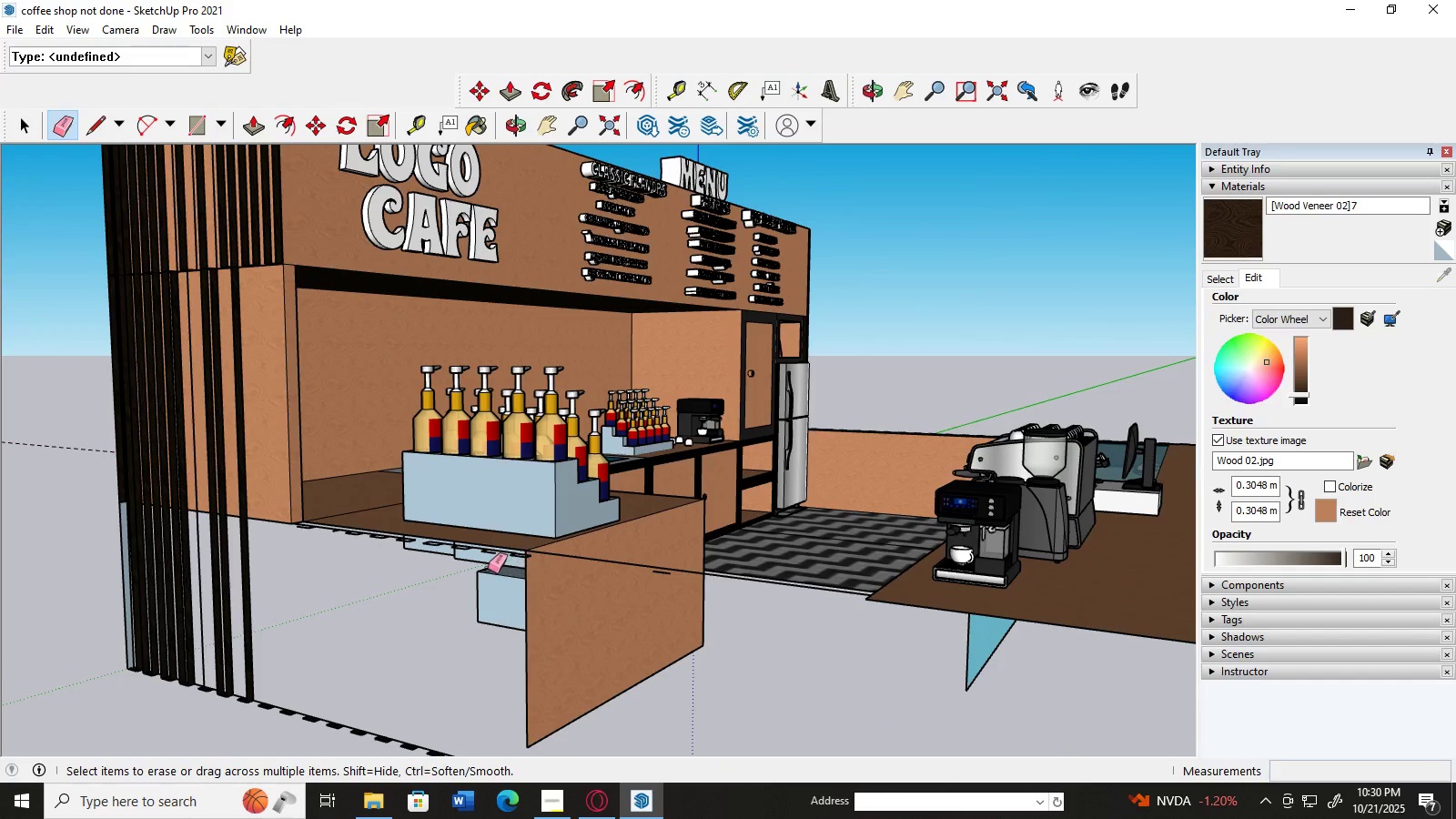 
key(Control+Z)
 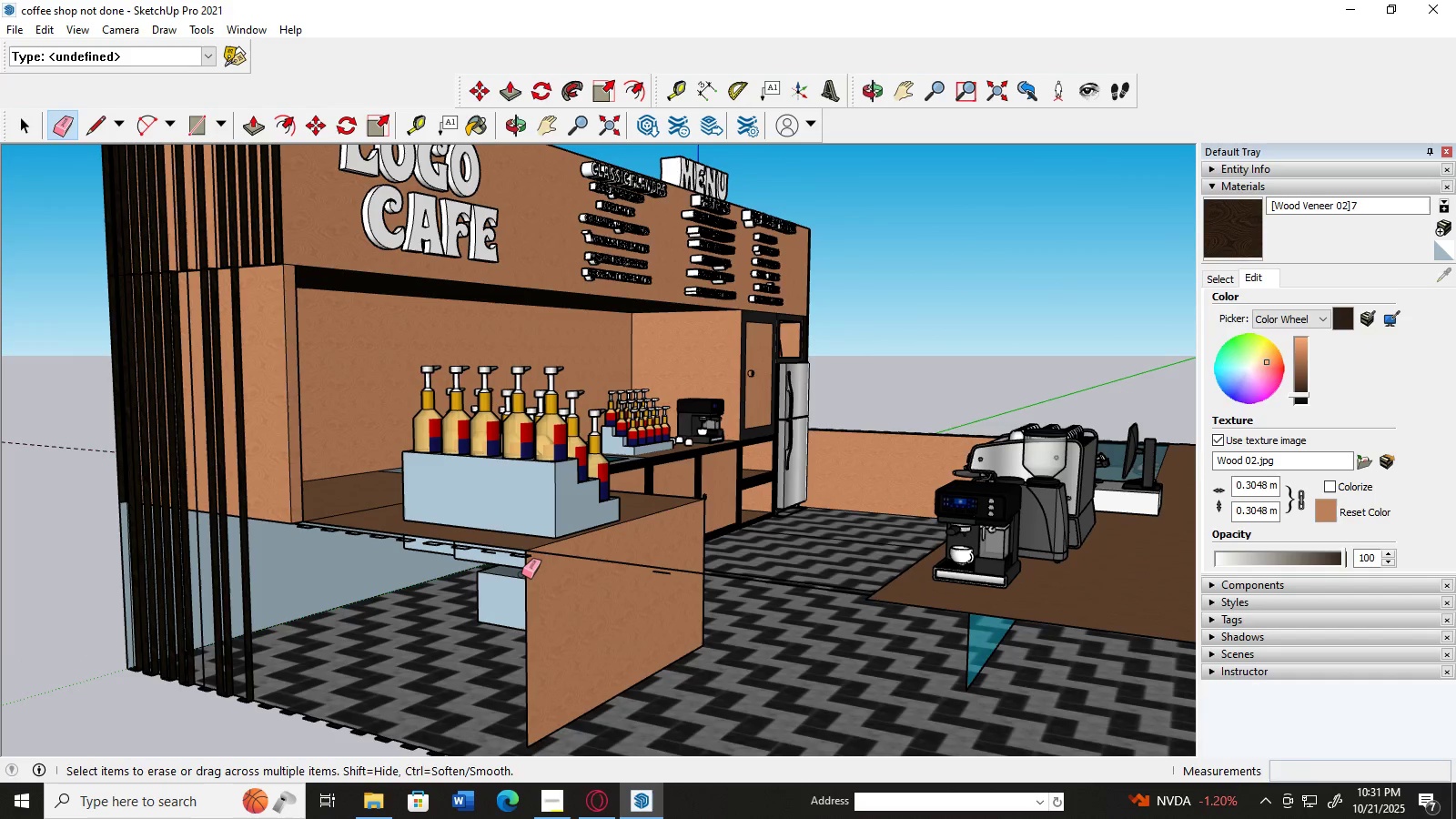 
scroll: coordinate [518, 574], scroll_direction: up, amount: 4.0
 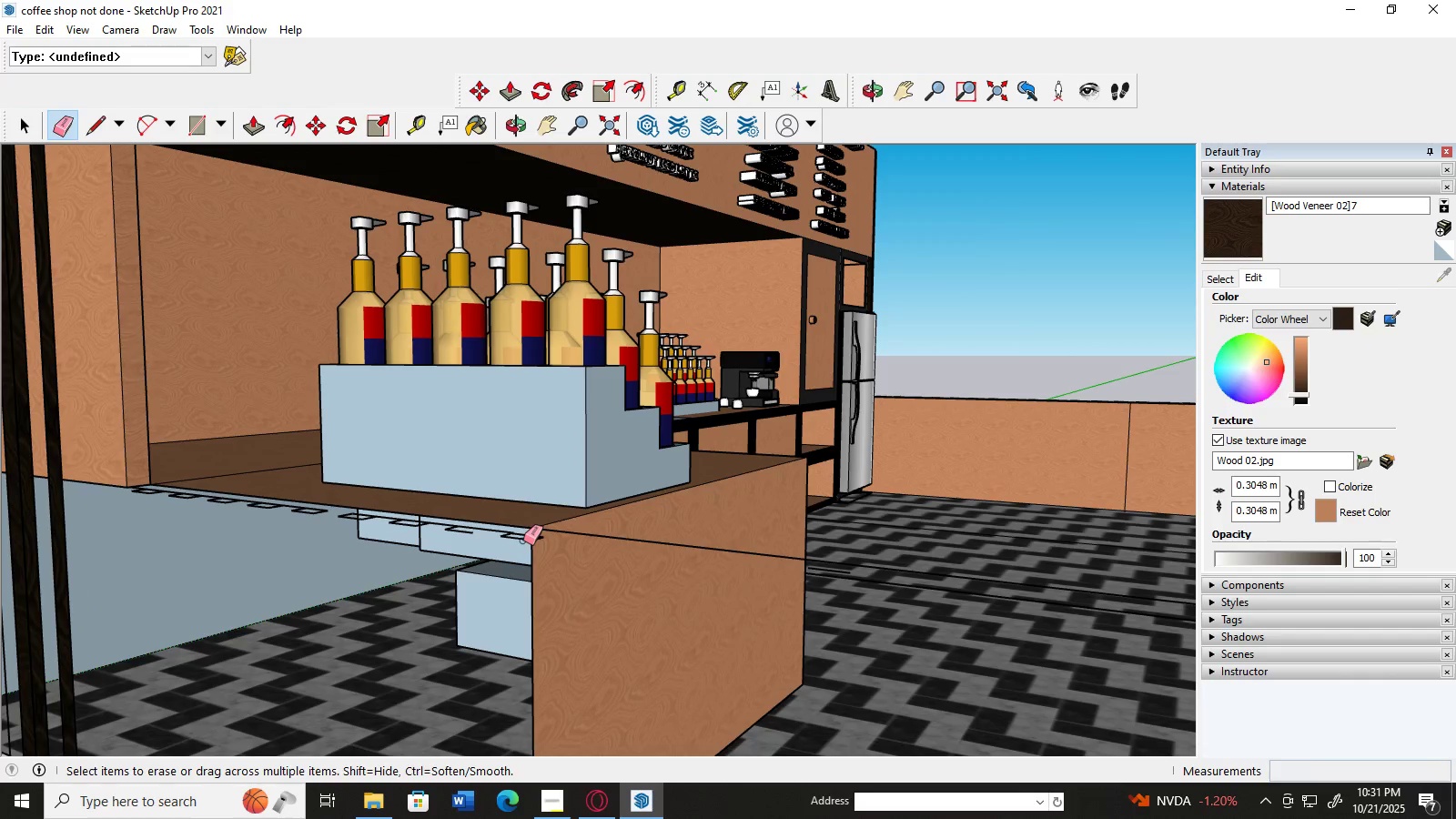 
left_click_drag(start_coordinate=[527, 536], to_coordinate=[539, 581])
 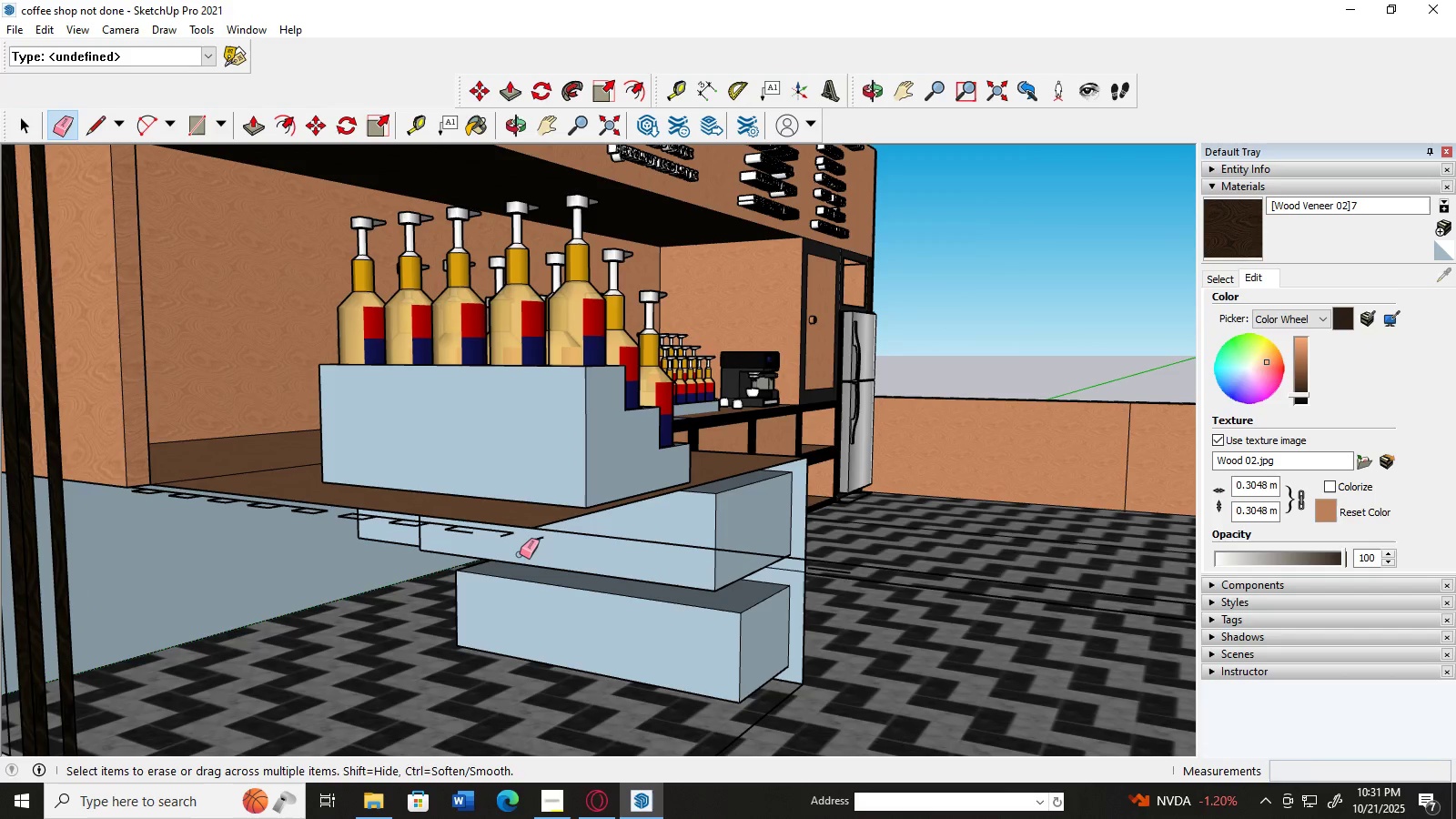 
key(Control+Z)
 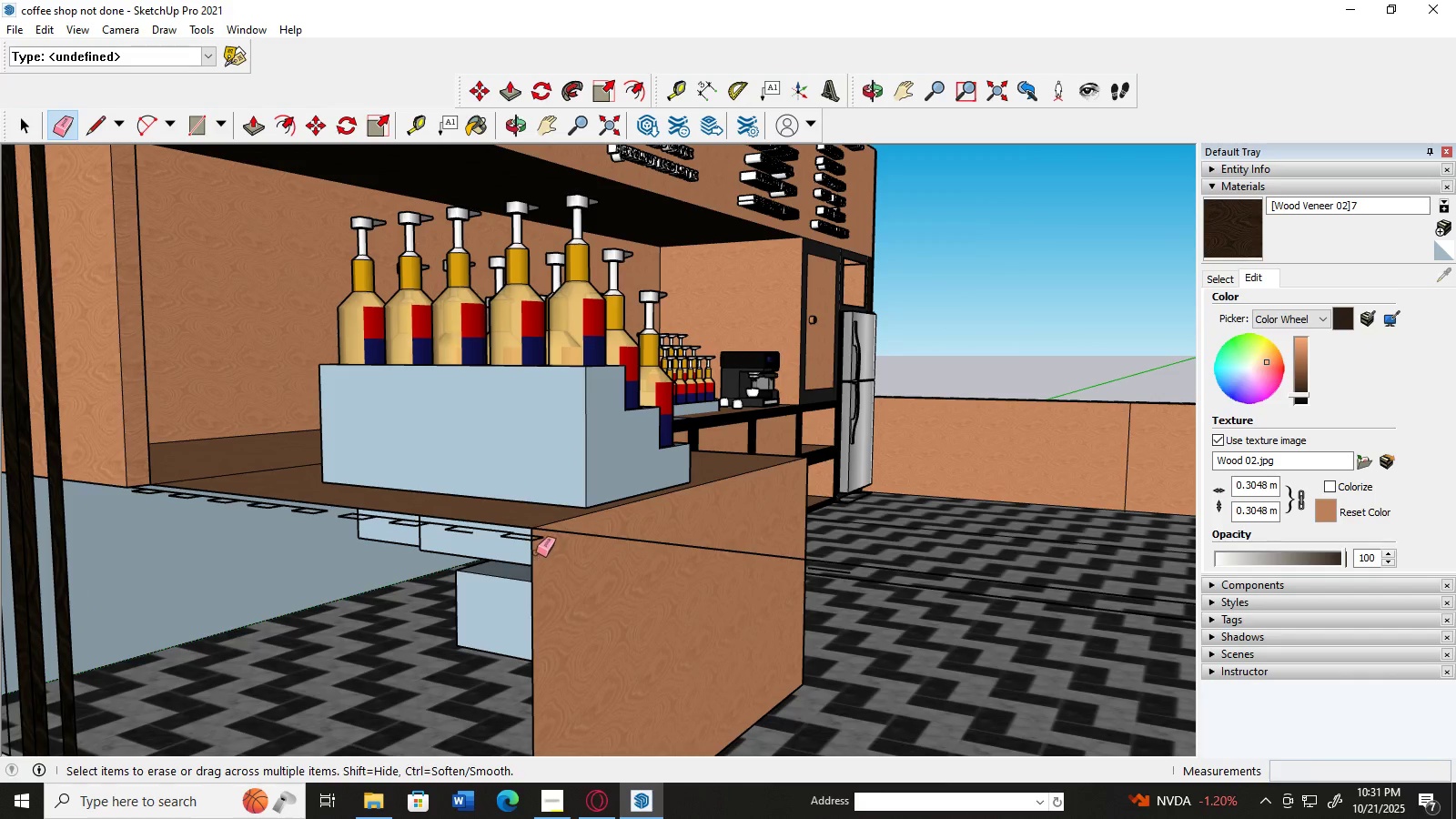 
scroll: coordinate [536, 548], scroll_direction: up, amount: 2.0
 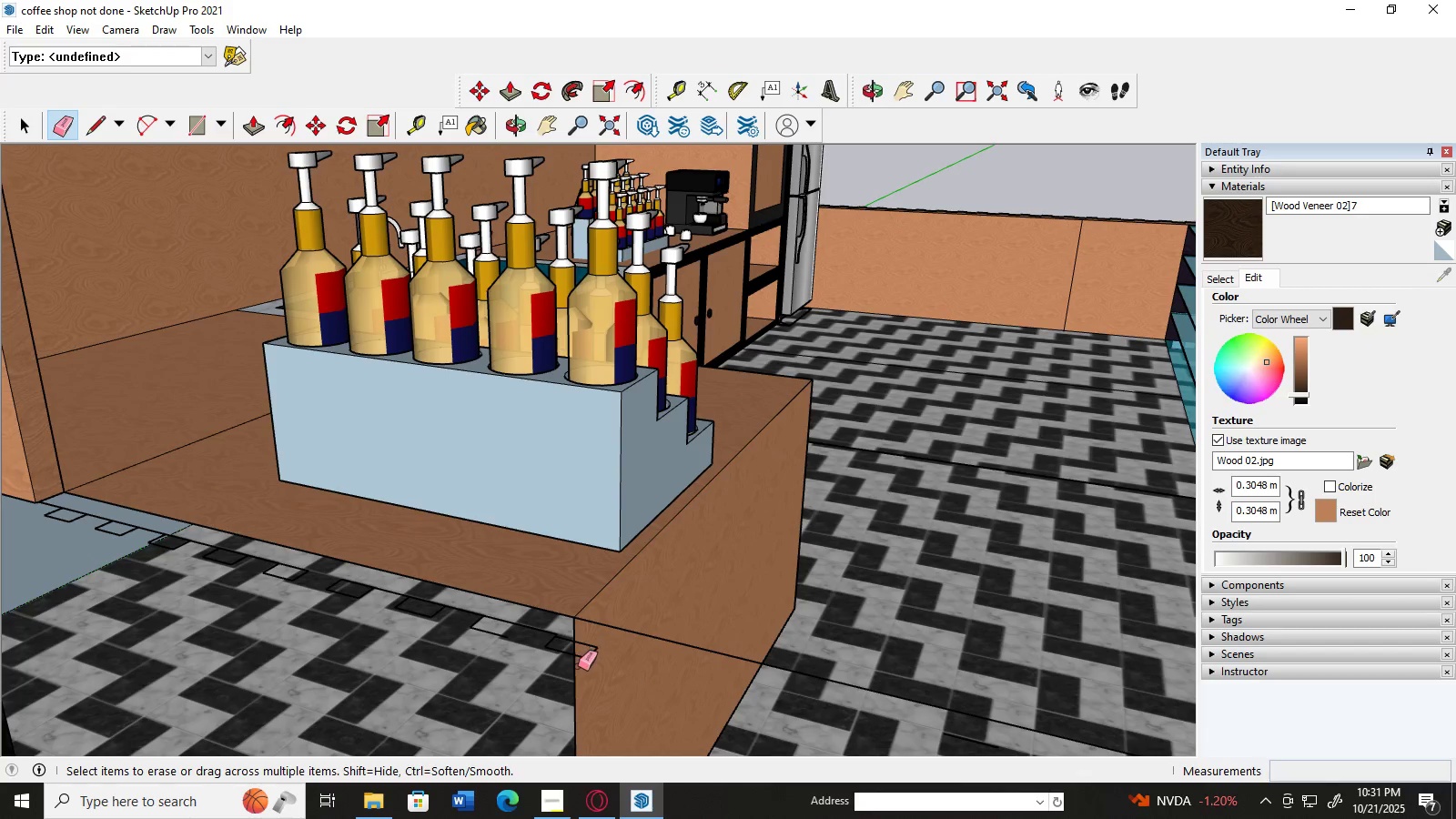 
left_click_drag(start_coordinate=[585, 655], to_coordinate=[599, 664])
 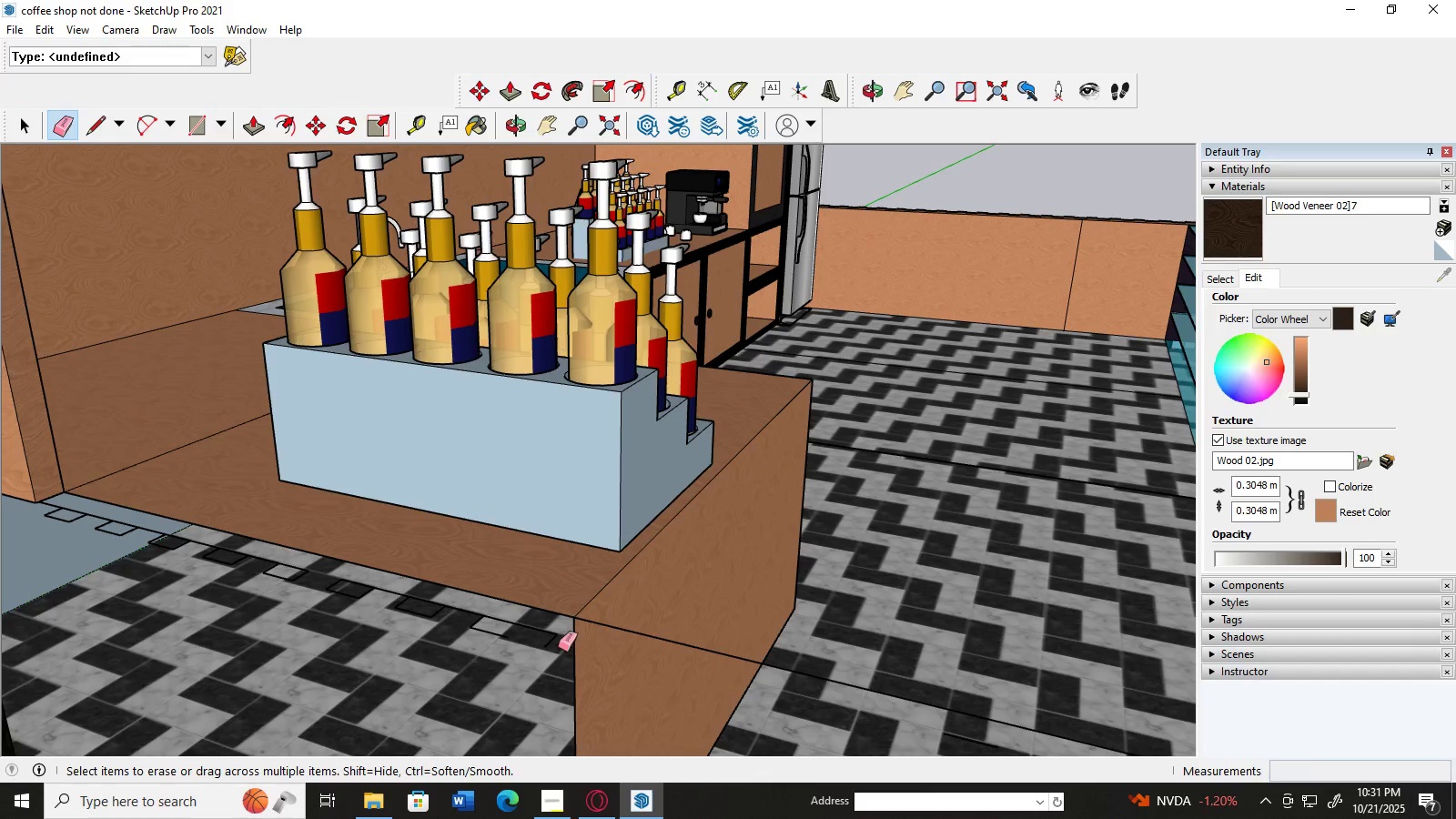 
left_click_drag(start_coordinate=[552, 639], to_coordinate=[574, 659])
 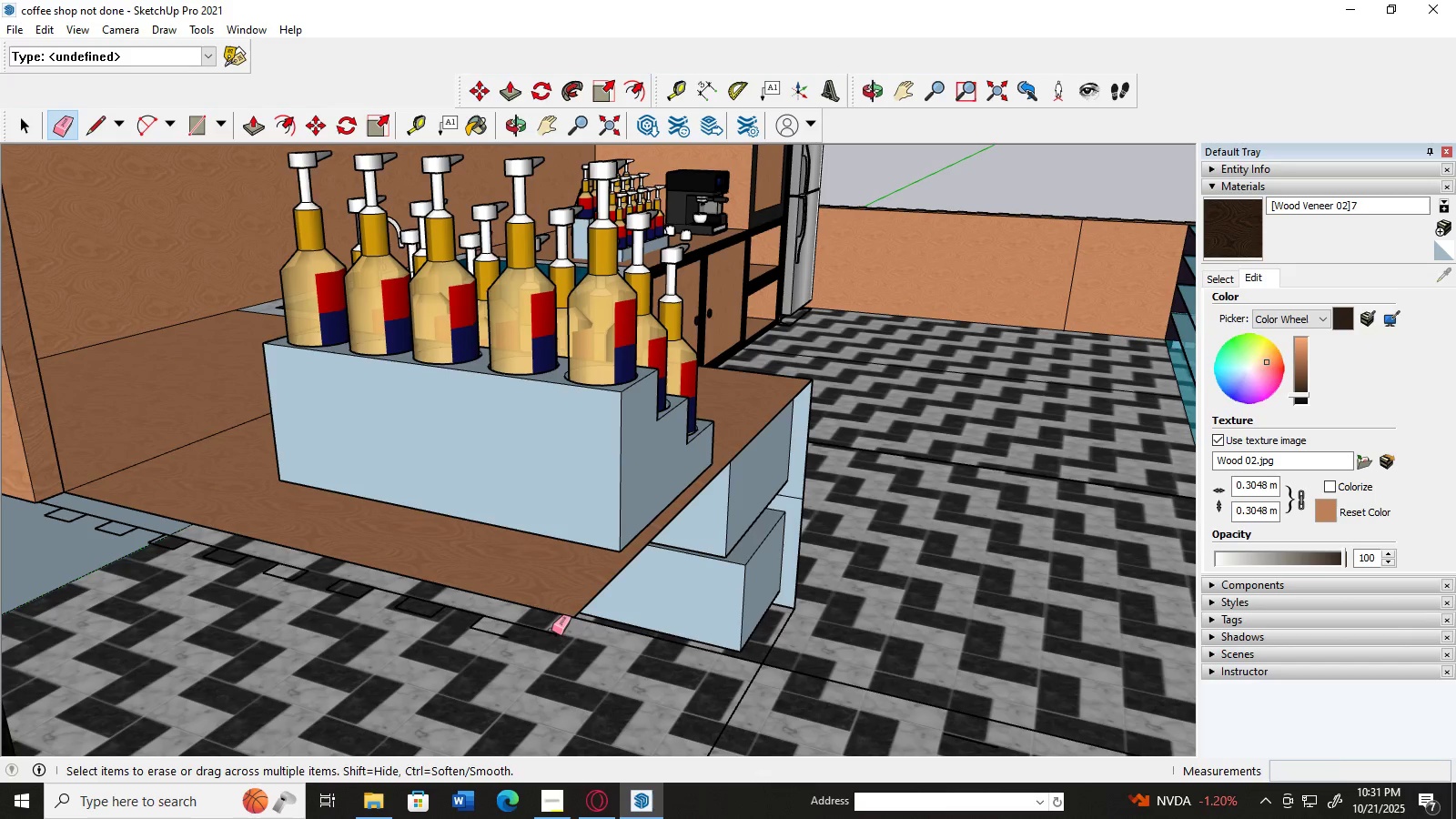 
key(Control+Z)
 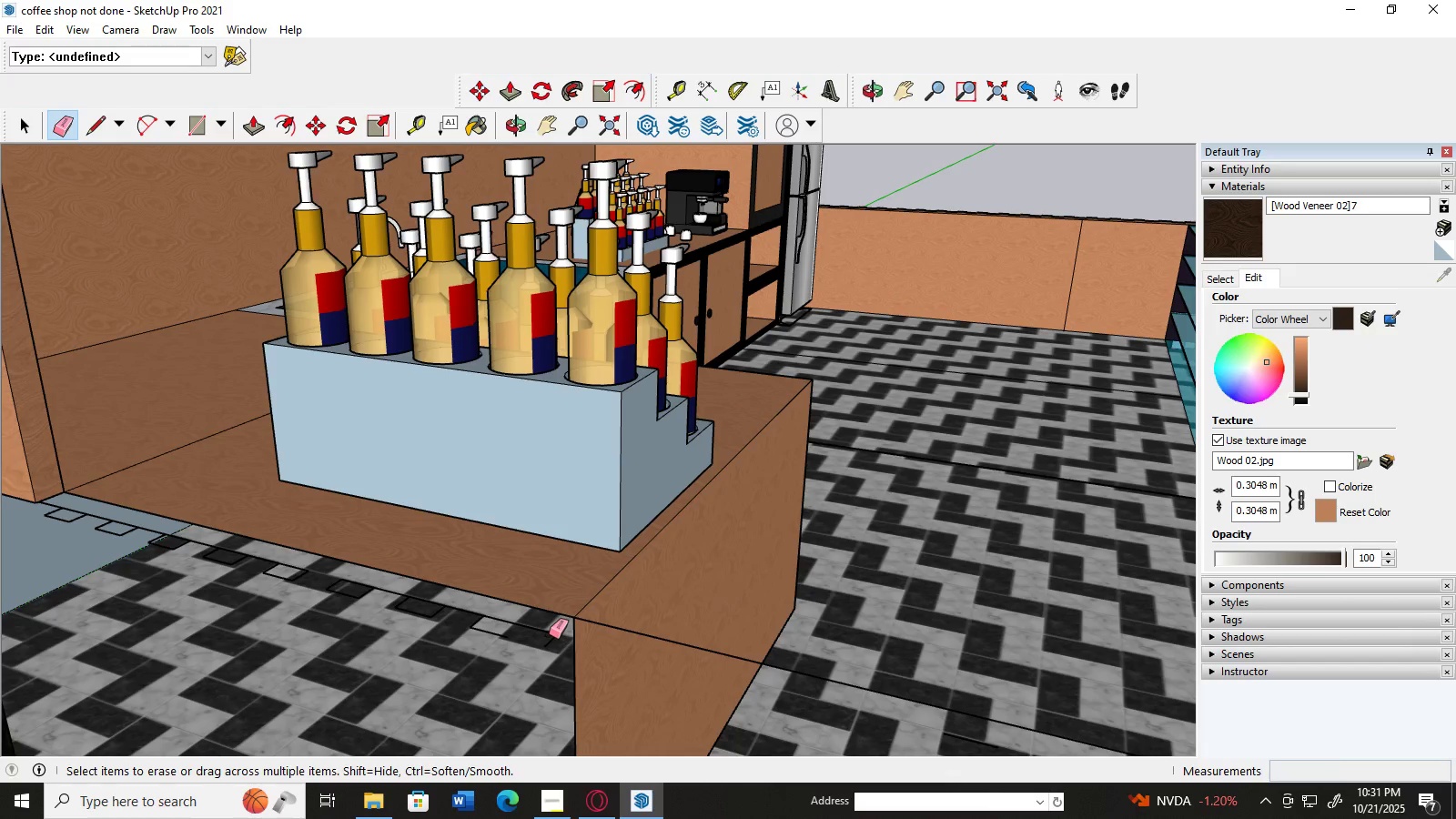 
left_click_drag(start_coordinate=[549, 634], to_coordinate=[547, 652])
 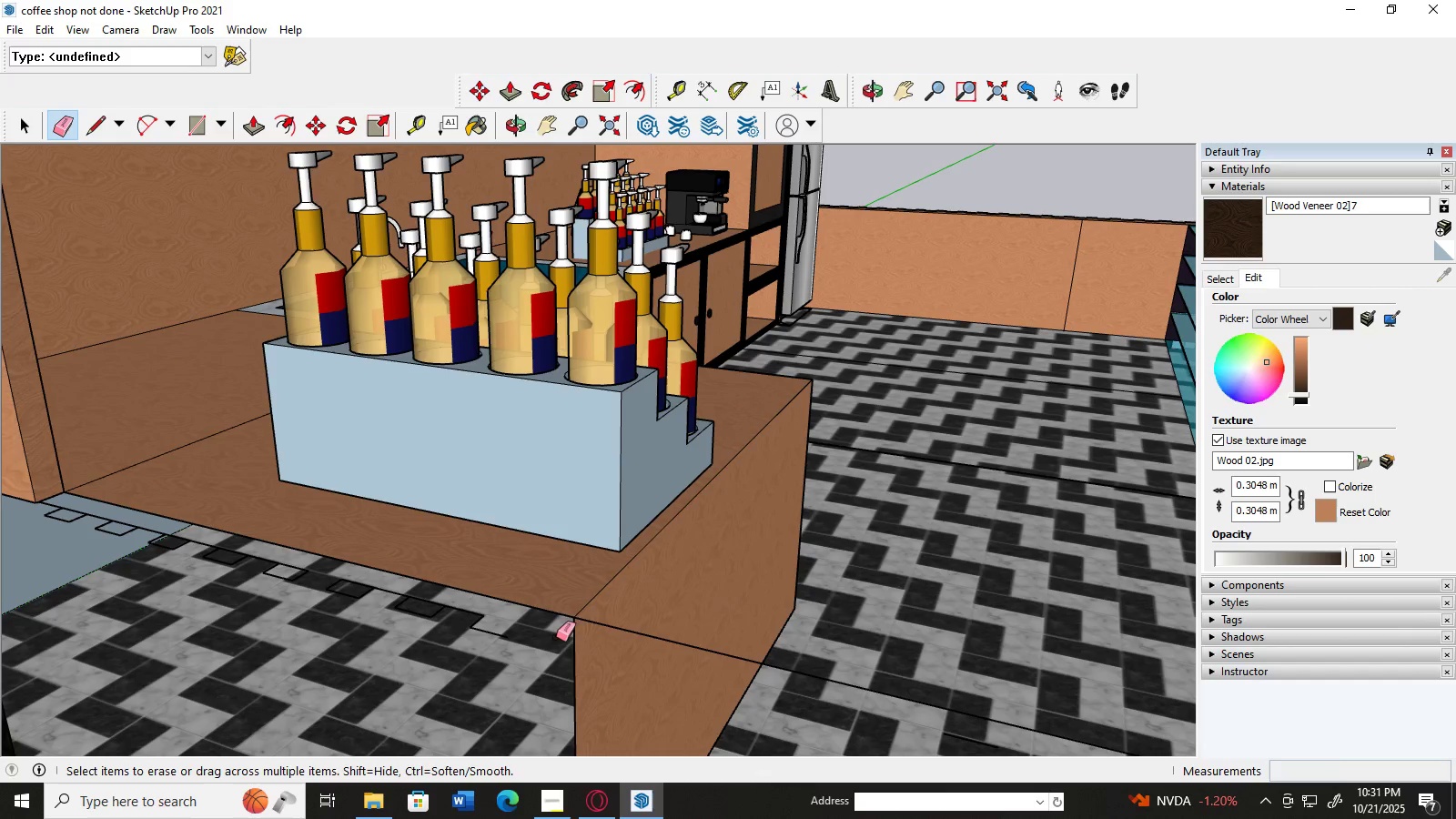 
left_click_drag(start_coordinate=[557, 635], to_coordinate=[562, 662])
 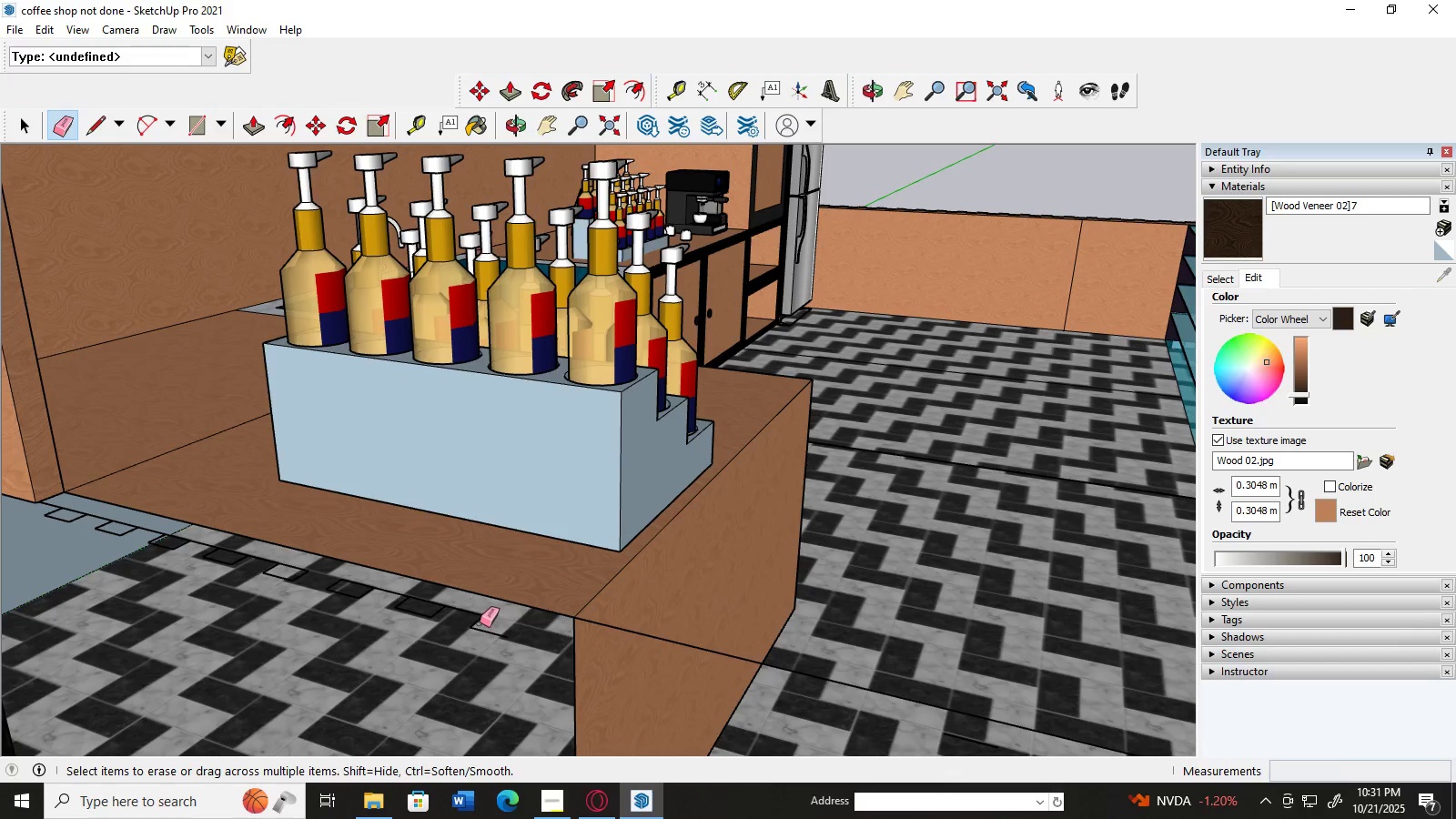 
left_click_drag(start_coordinate=[476, 618], to_coordinate=[498, 639])
 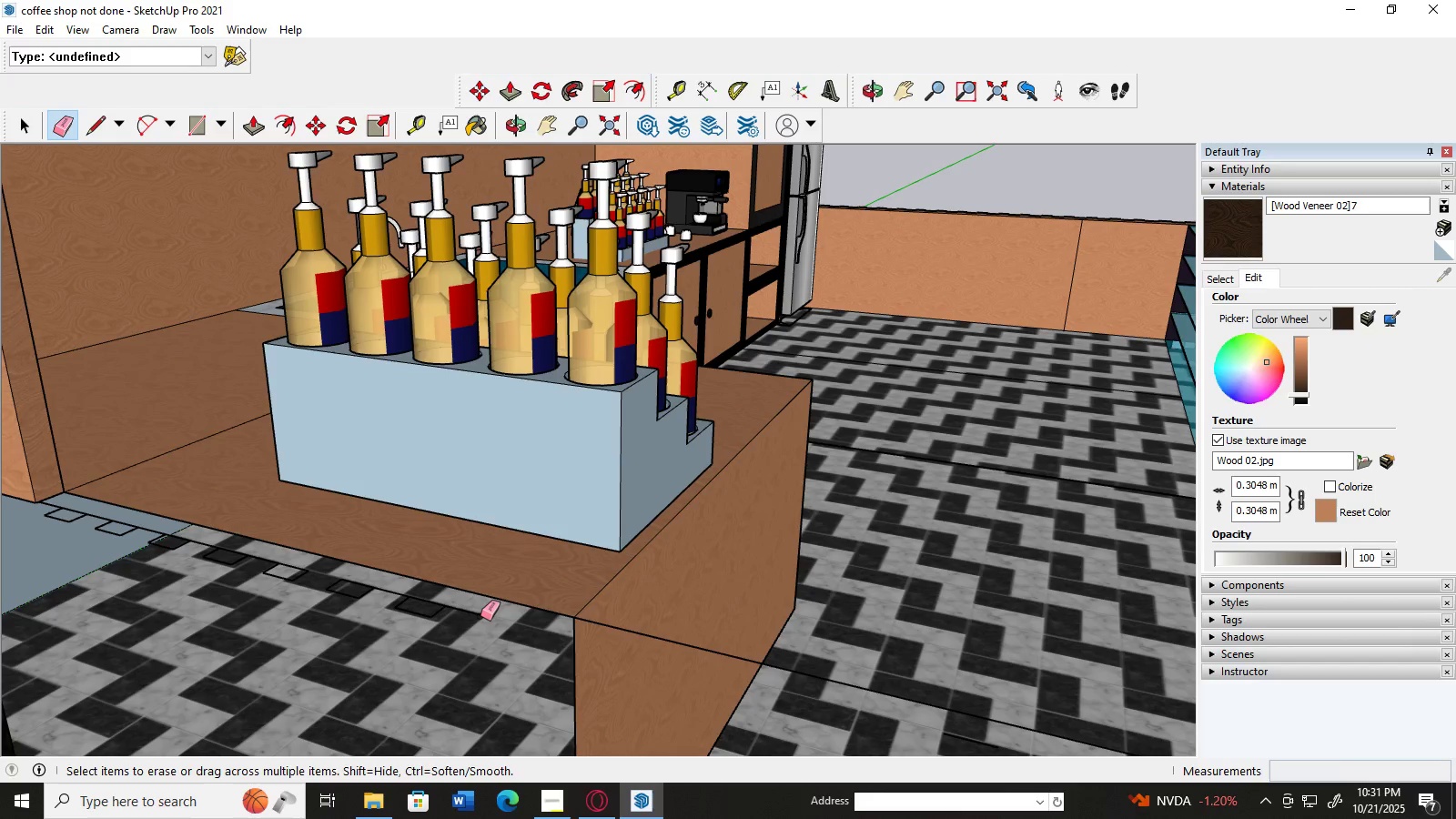 
left_click([480, 615])
 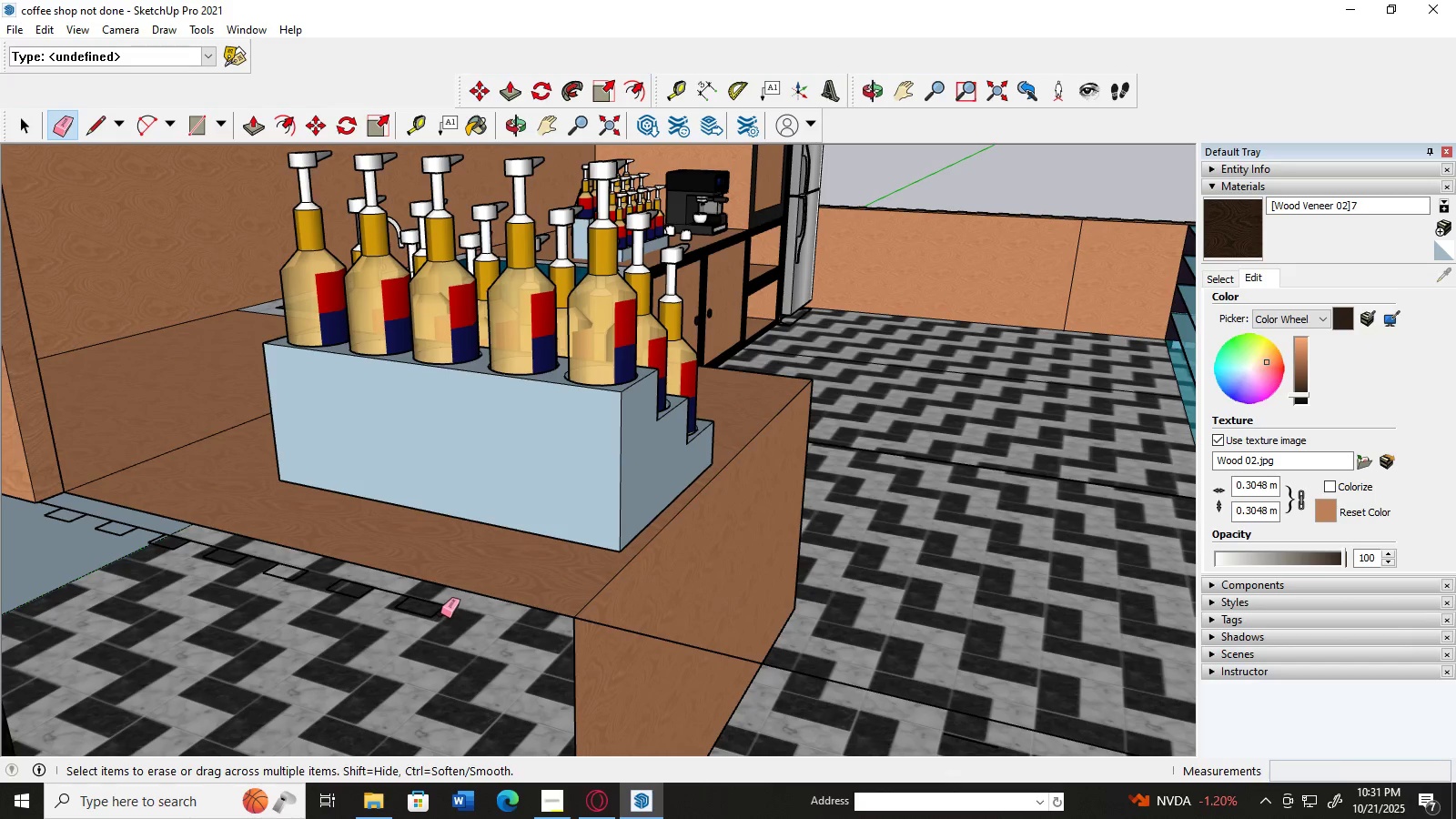 
left_click([440, 613])
 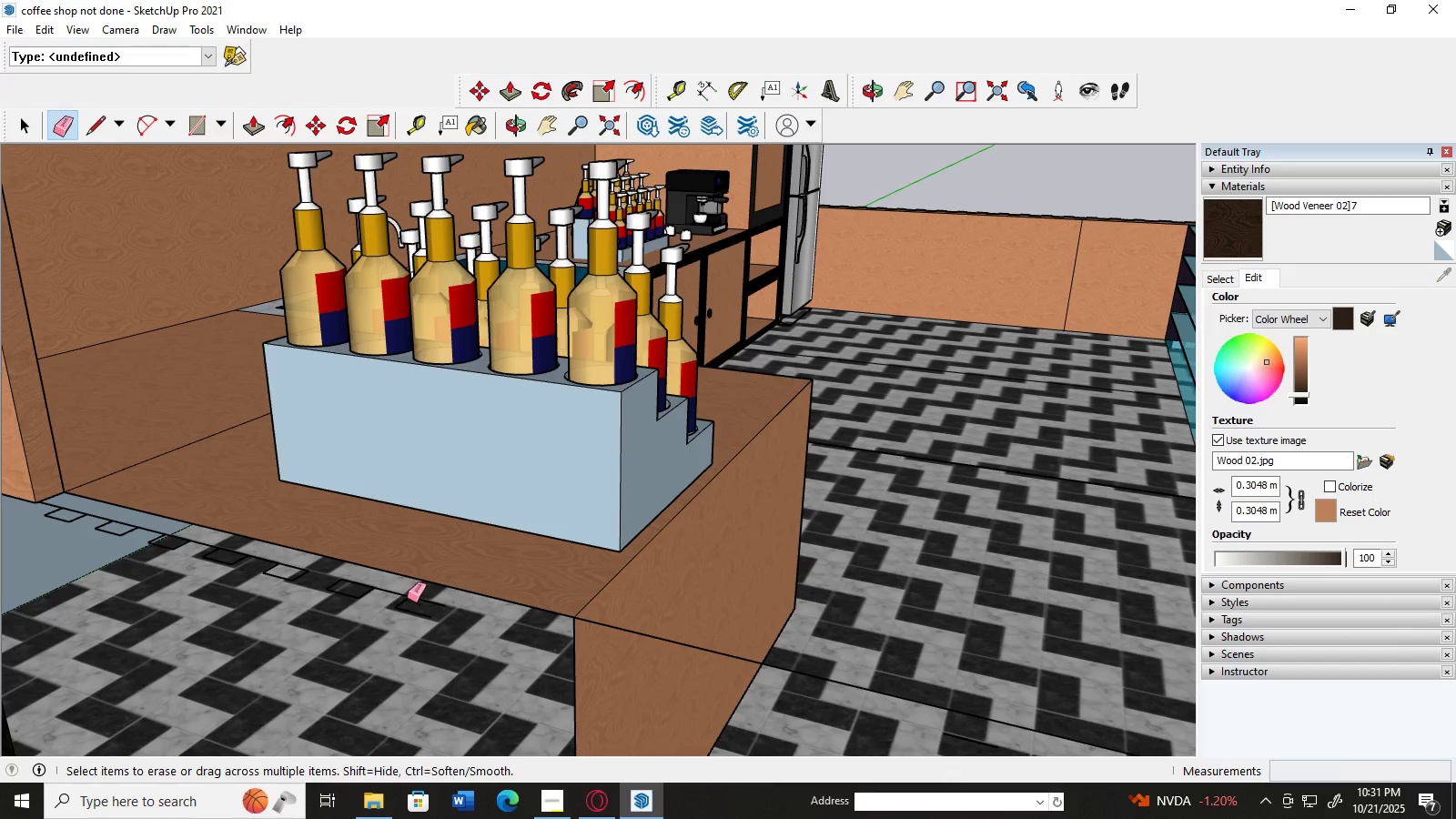 
left_click_drag(start_coordinate=[400, 594], to_coordinate=[436, 617])
 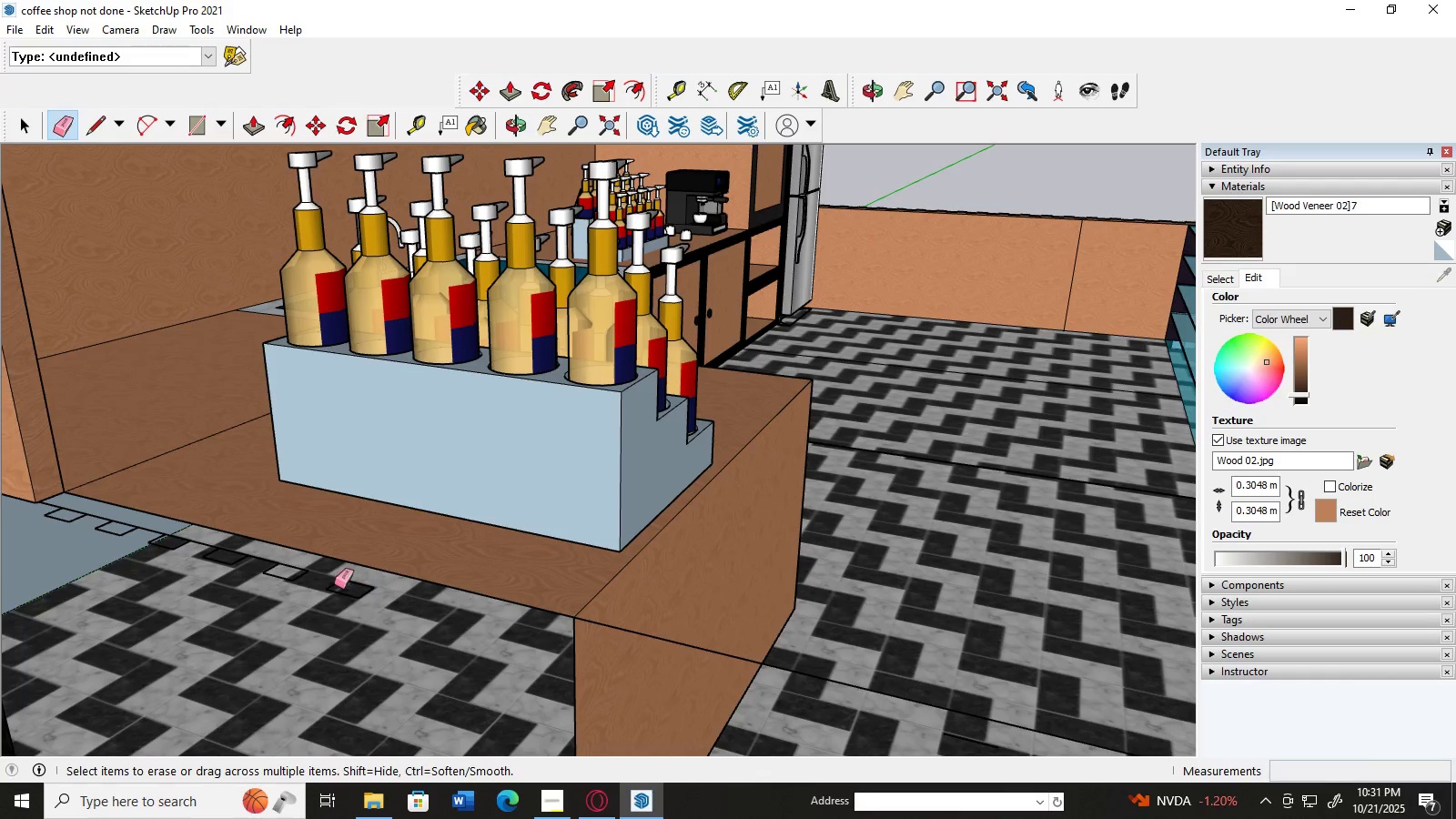 
left_click_drag(start_coordinate=[329, 582], to_coordinate=[370, 613])
 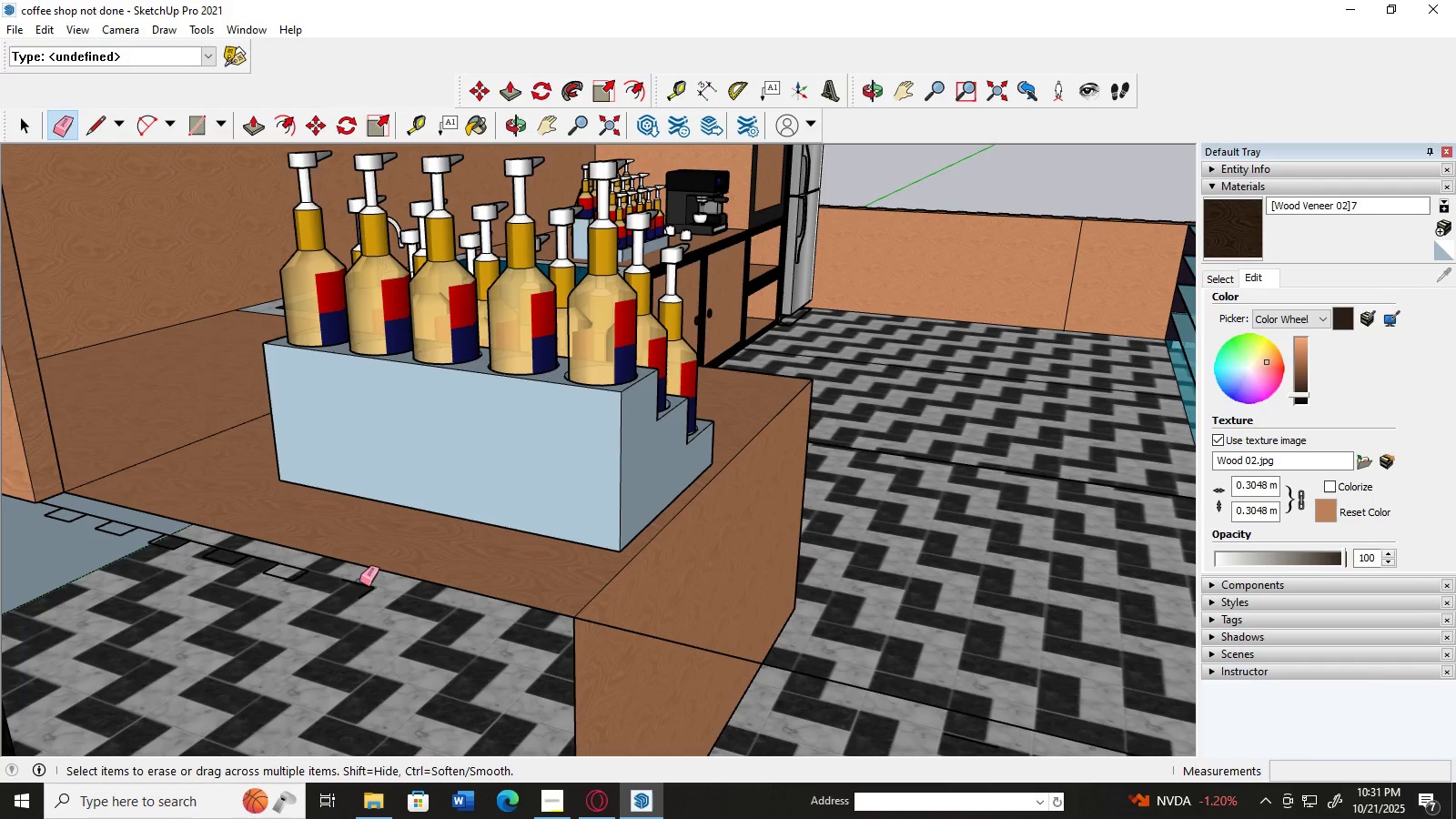 
left_click_drag(start_coordinate=[359, 581], to_coordinate=[378, 619])
 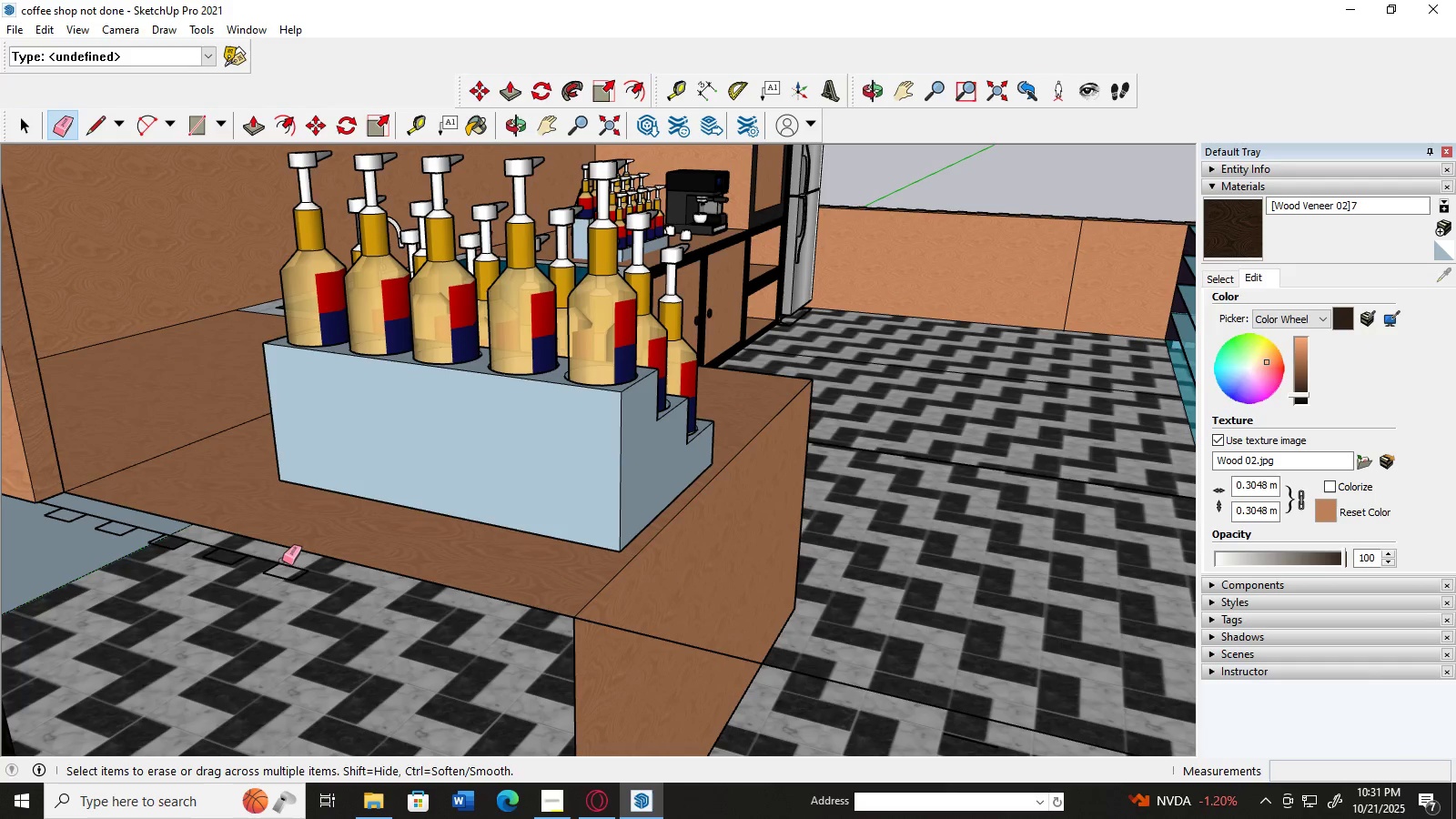 
left_click_drag(start_coordinate=[278, 561], to_coordinate=[313, 609])
 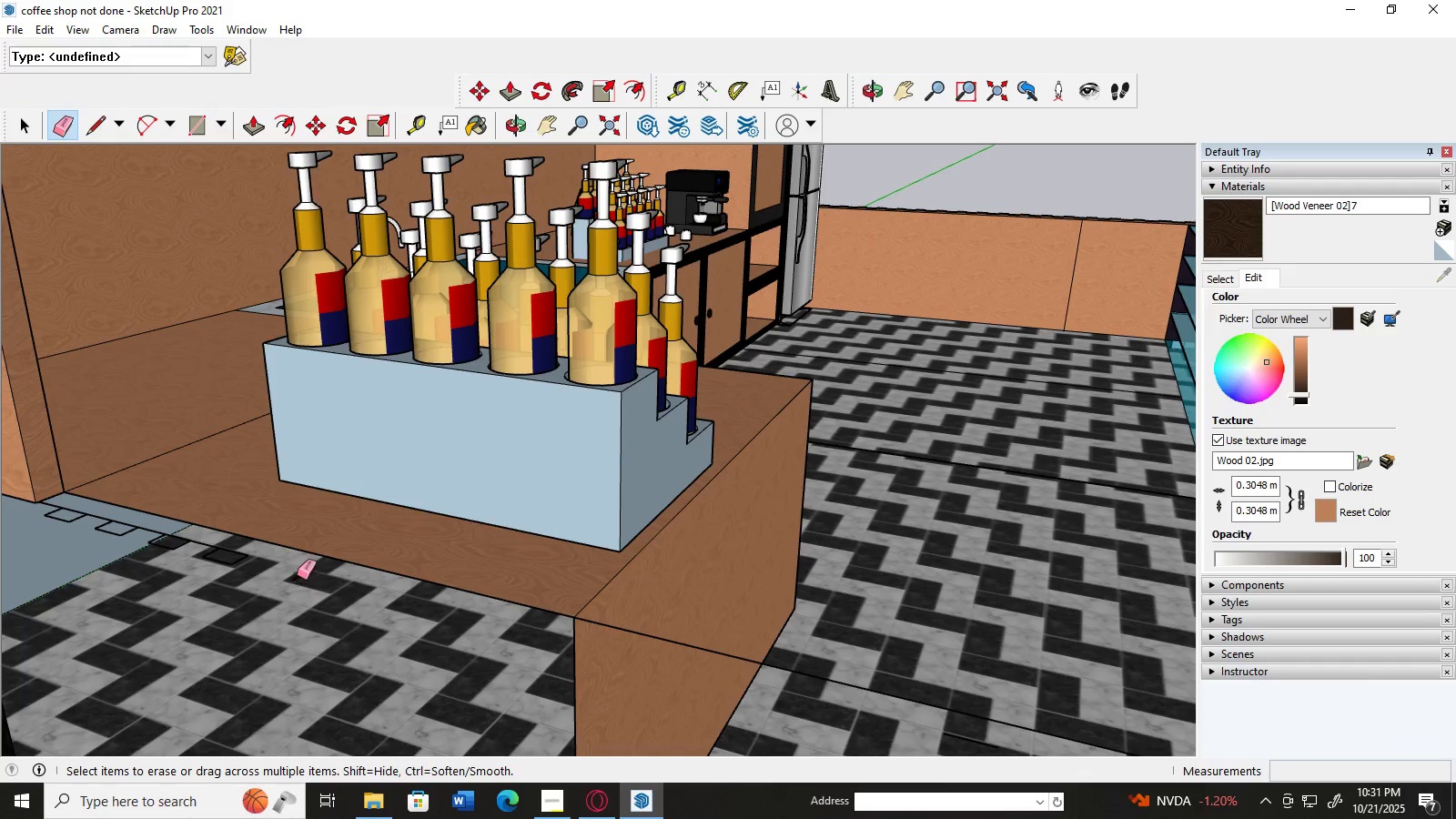 
left_click_drag(start_coordinate=[296, 574], to_coordinate=[337, 618])
 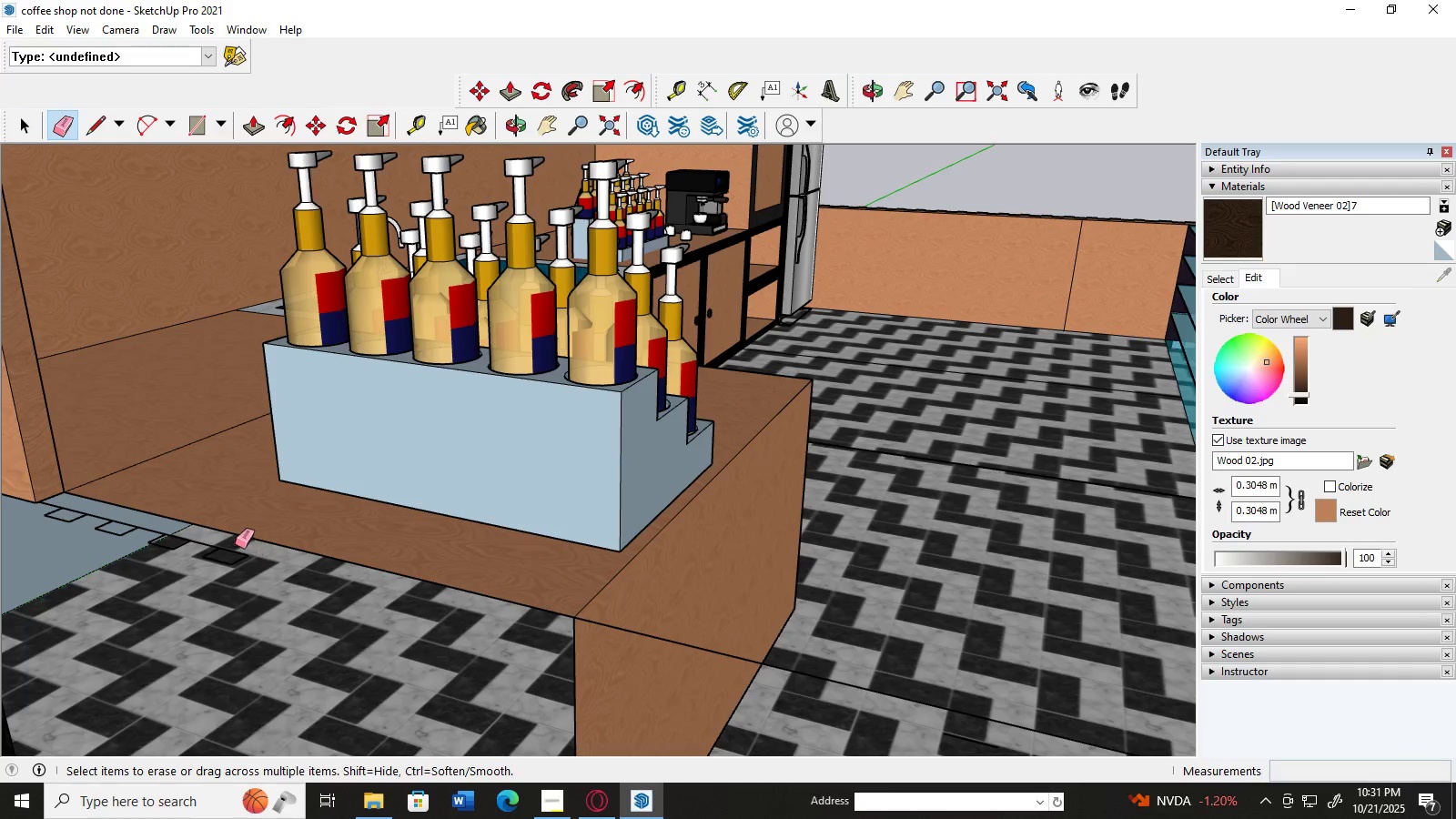 
left_click_drag(start_coordinate=[234, 544], to_coordinate=[237, 588])
 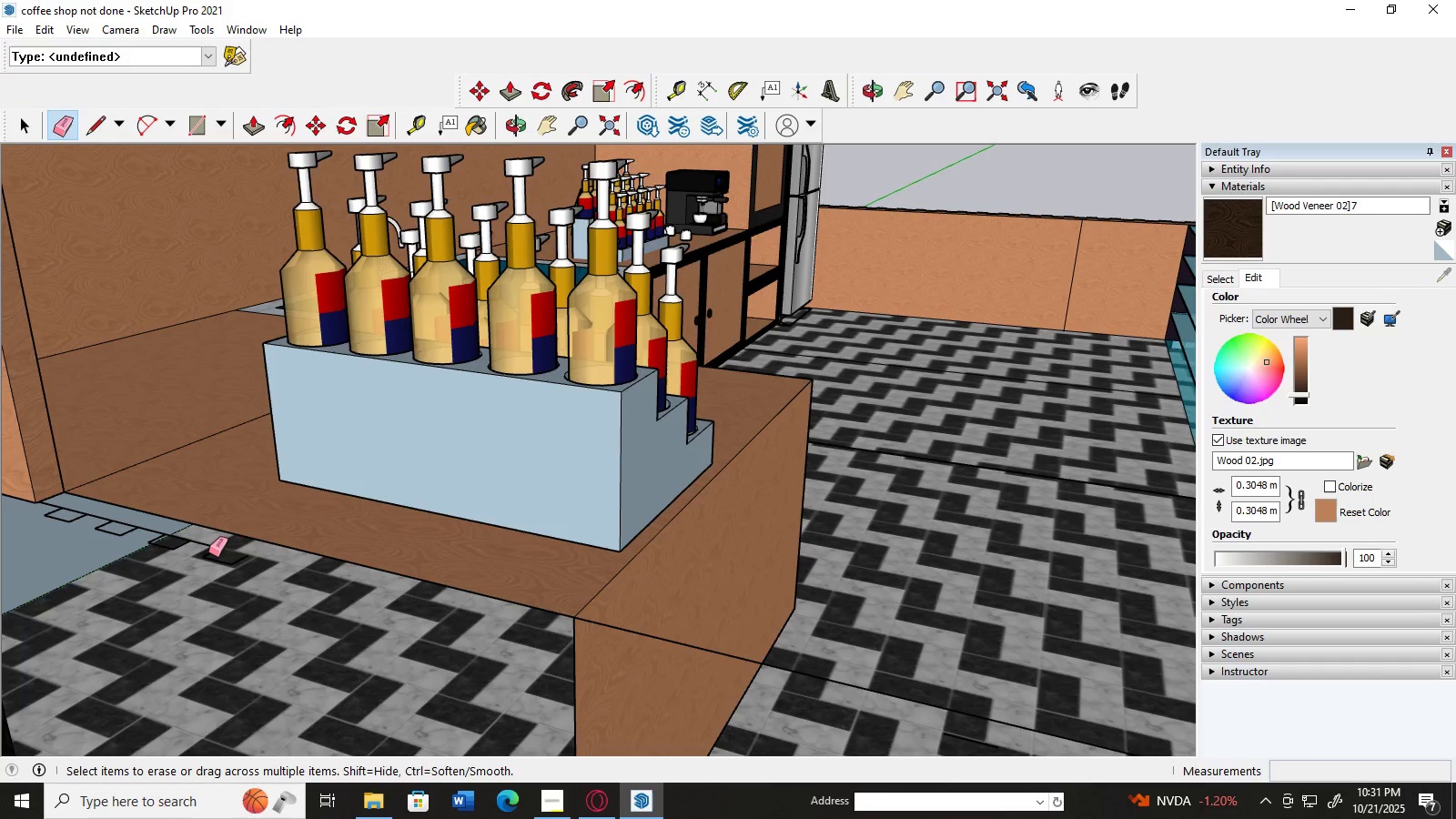 
left_click_drag(start_coordinate=[207, 550], to_coordinate=[250, 580])
 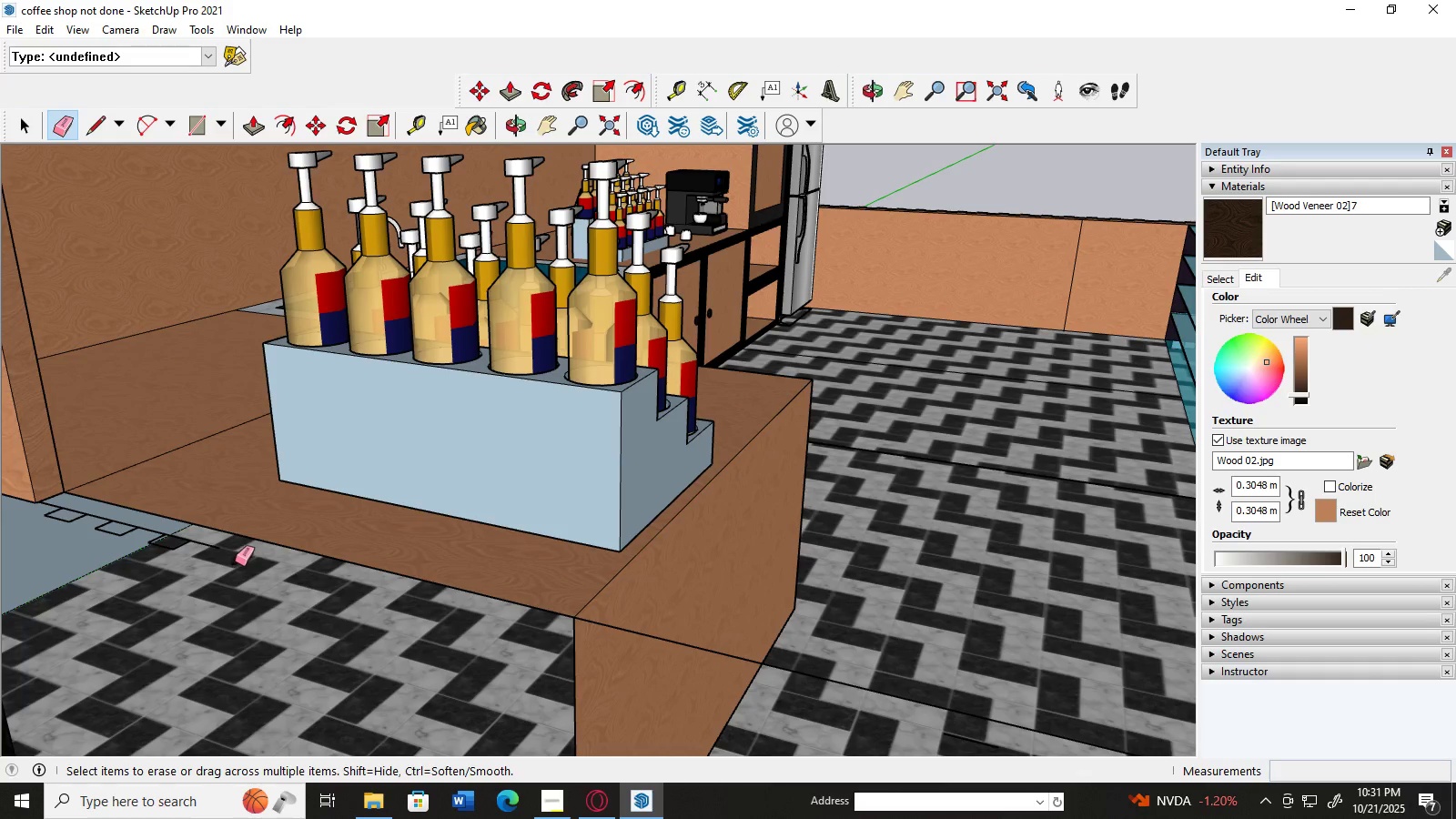 
left_click_drag(start_coordinate=[234, 559], to_coordinate=[260, 576])
 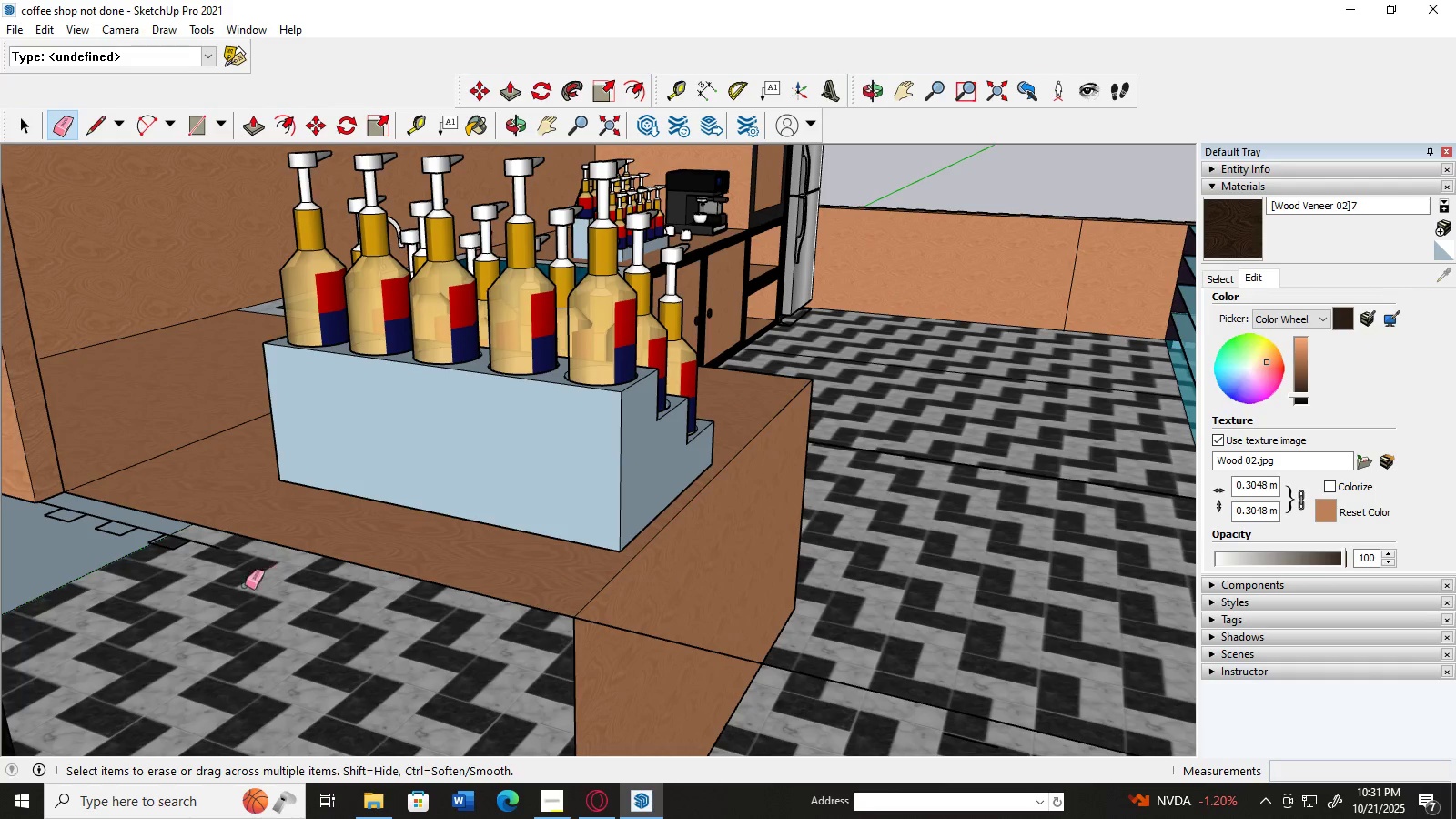 
scroll: coordinate [235, 589], scroll_direction: up, amount: 1.0
 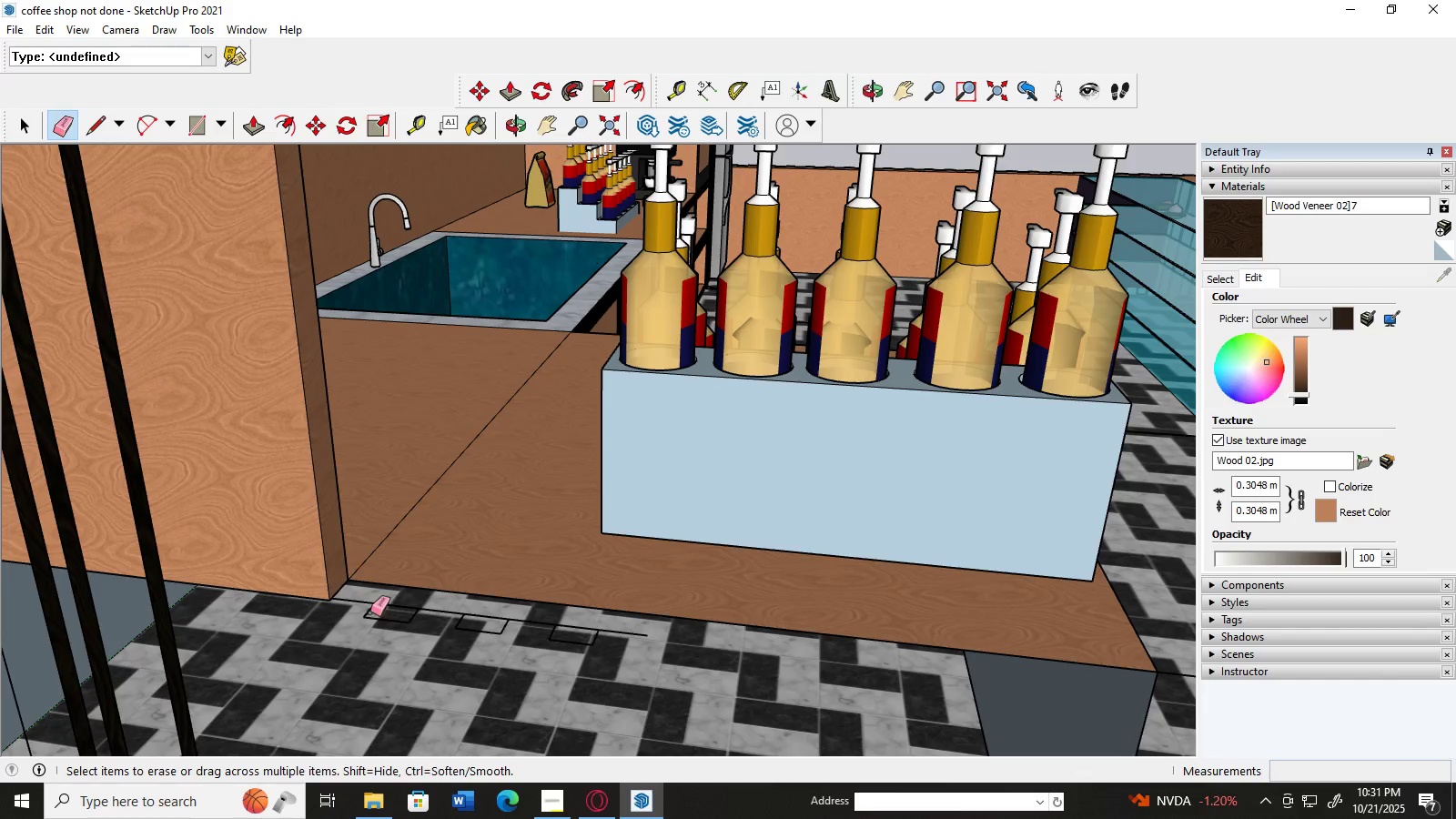 
left_click_drag(start_coordinate=[363, 622], to_coordinate=[410, 608])
 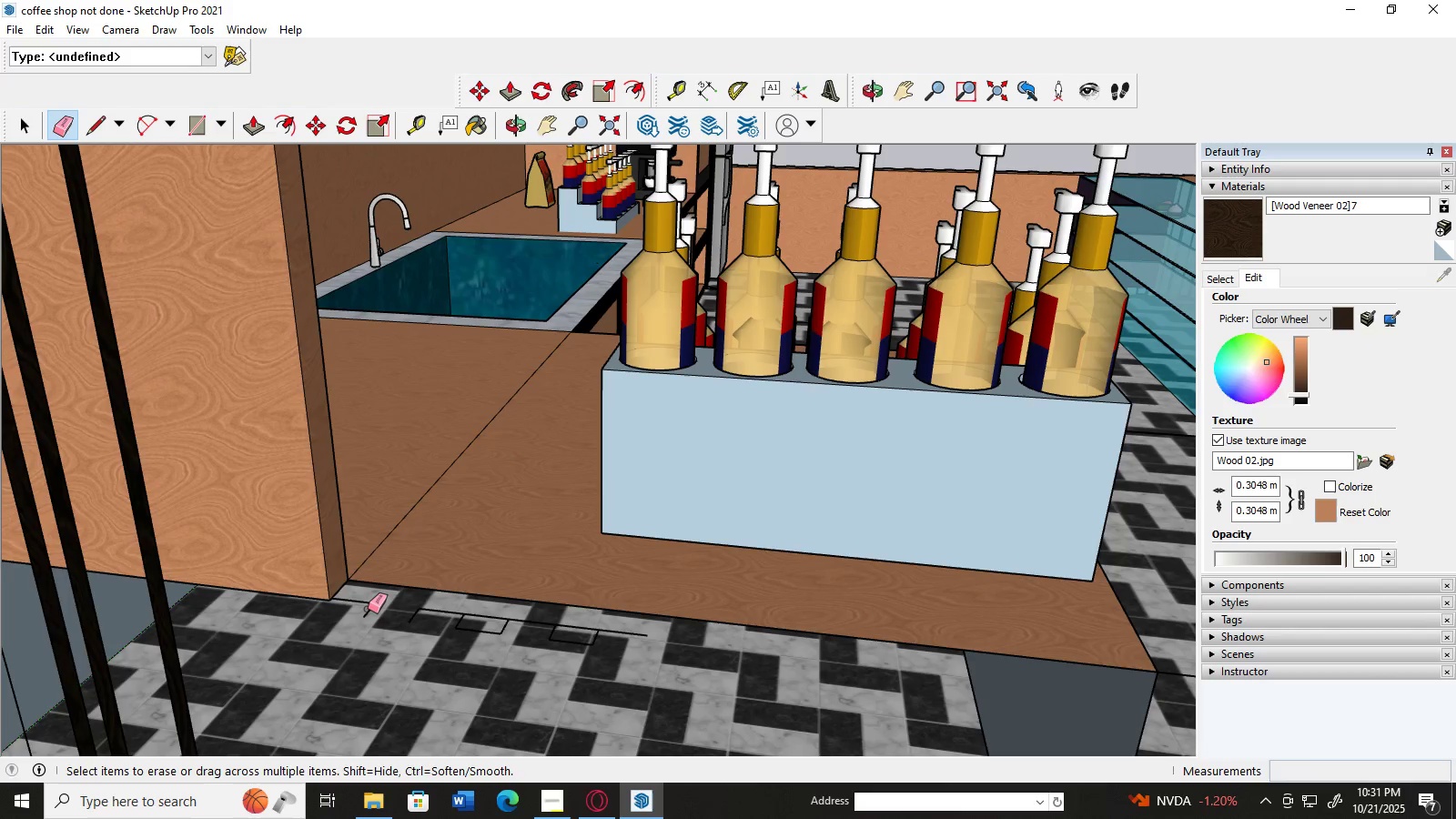 
left_click_drag(start_coordinate=[367, 609], to_coordinate=[600, 645])
 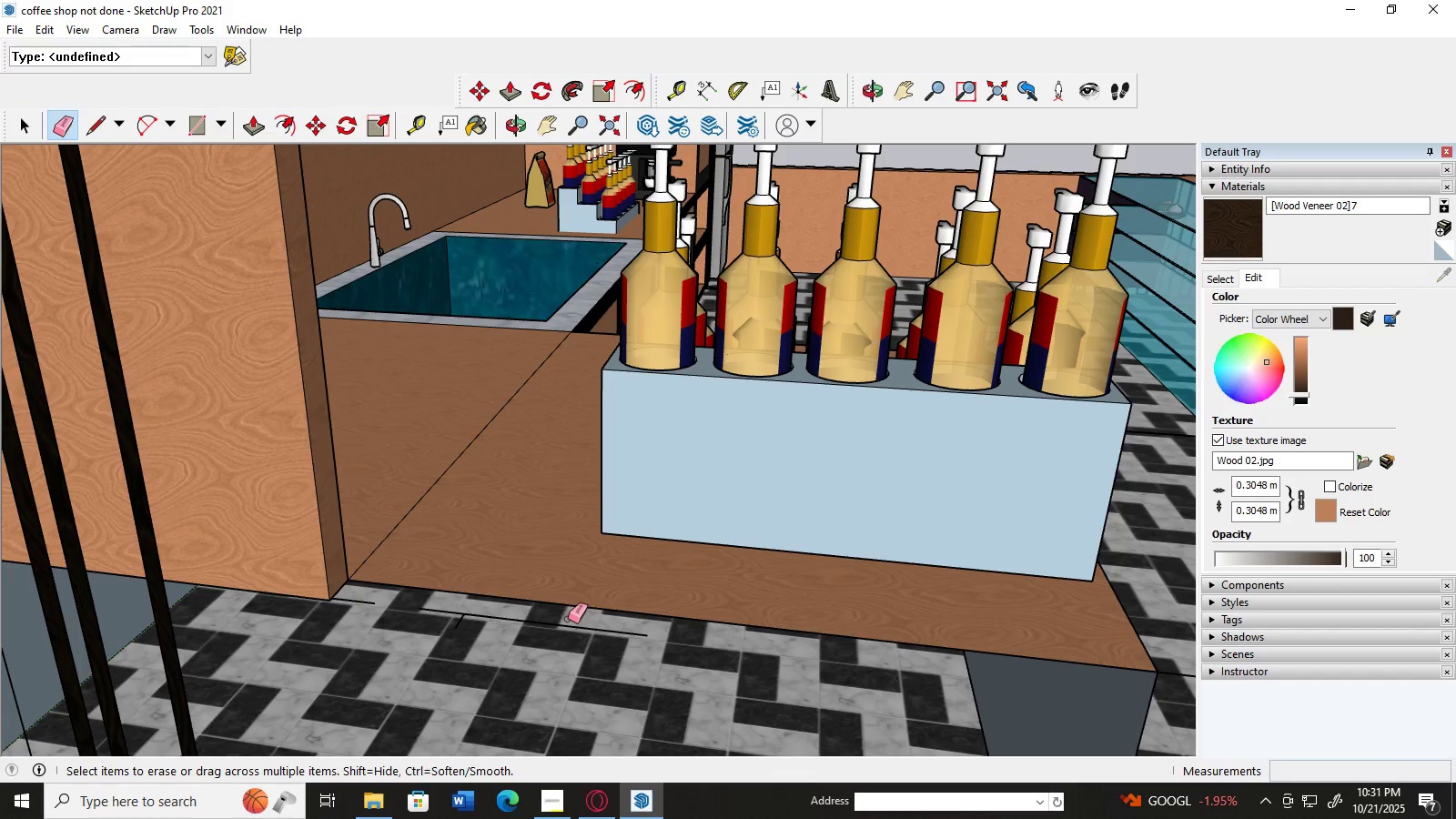 
left_click_drag(start_coordinate=[567, 619], to_coordinate=[571, 640])
 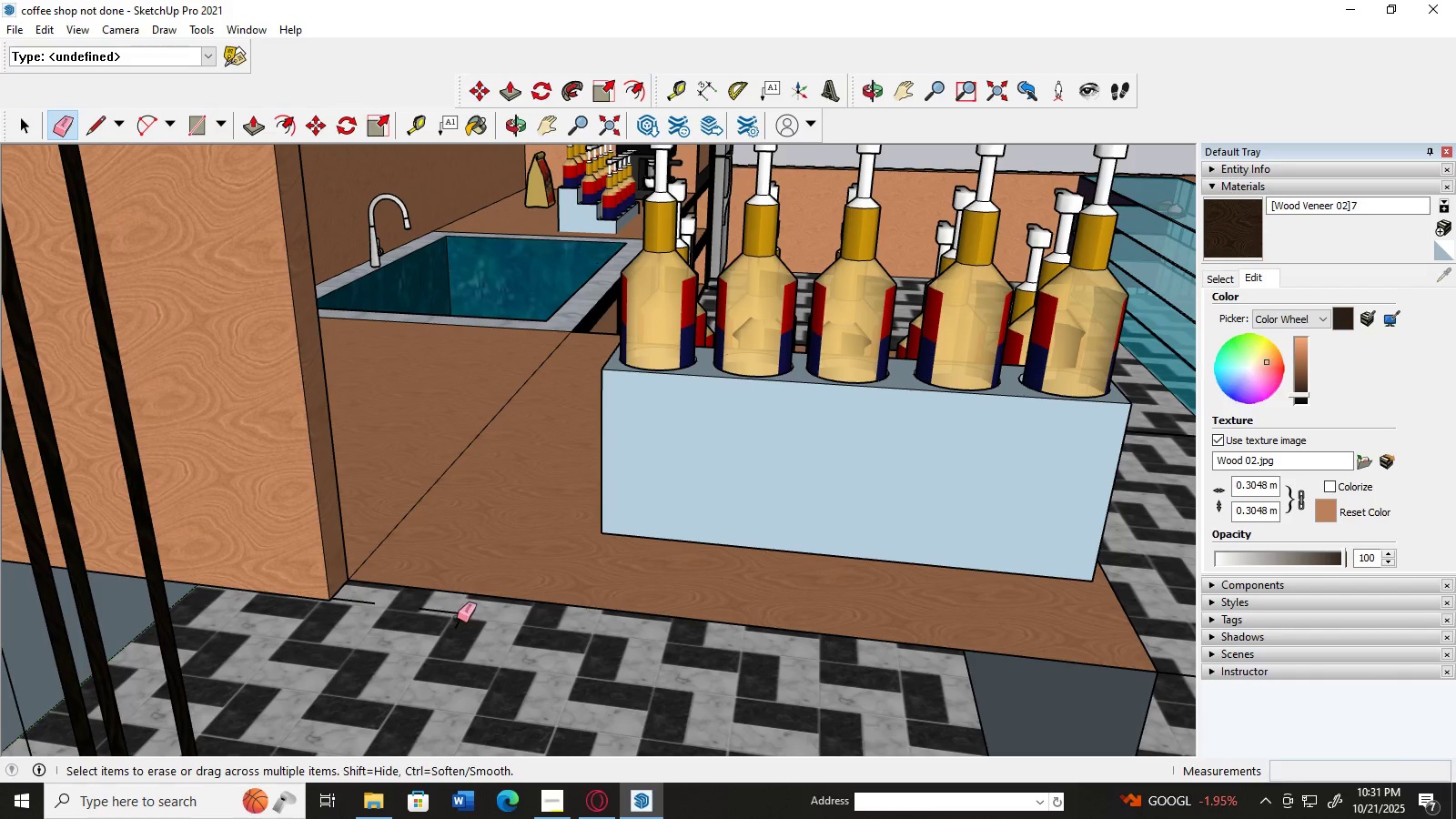 
left_click_drag(start_coordinate=[449, 603], to_coordinate=[474, 638])
 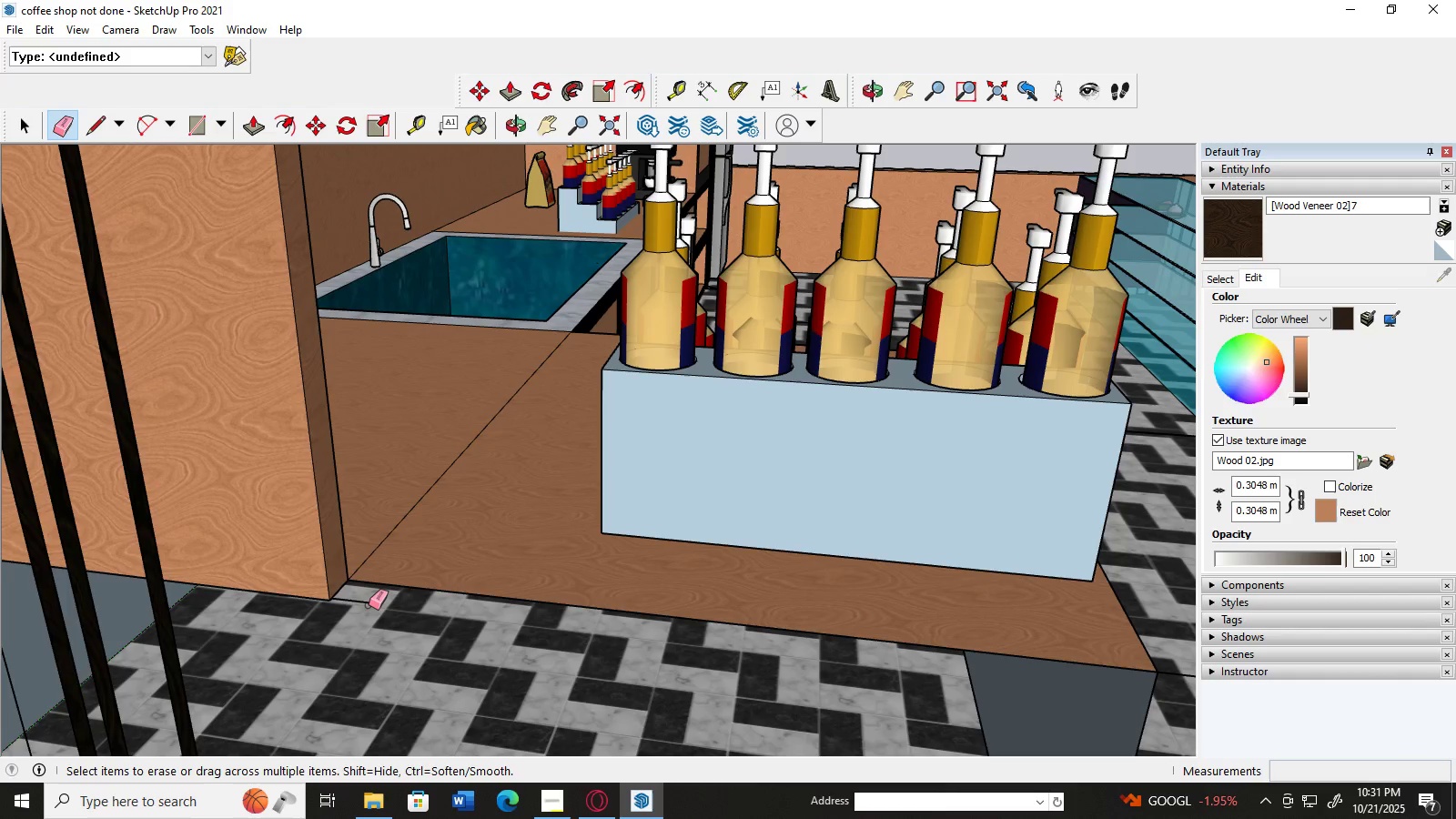 
left_click([369, 605])
 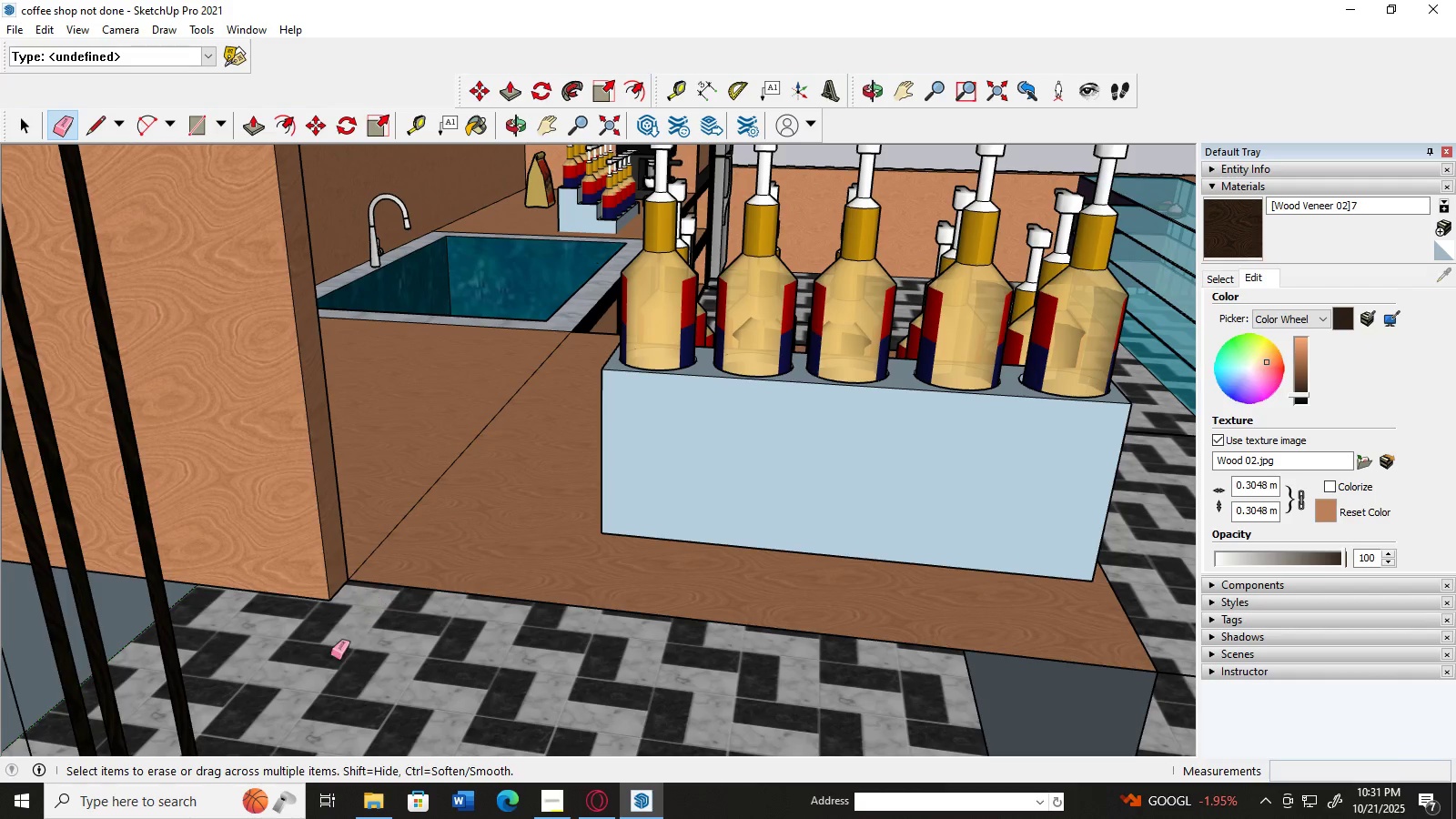 
scroll: coordinate [348, 647], scroll_direction: down, amount: 10.0
 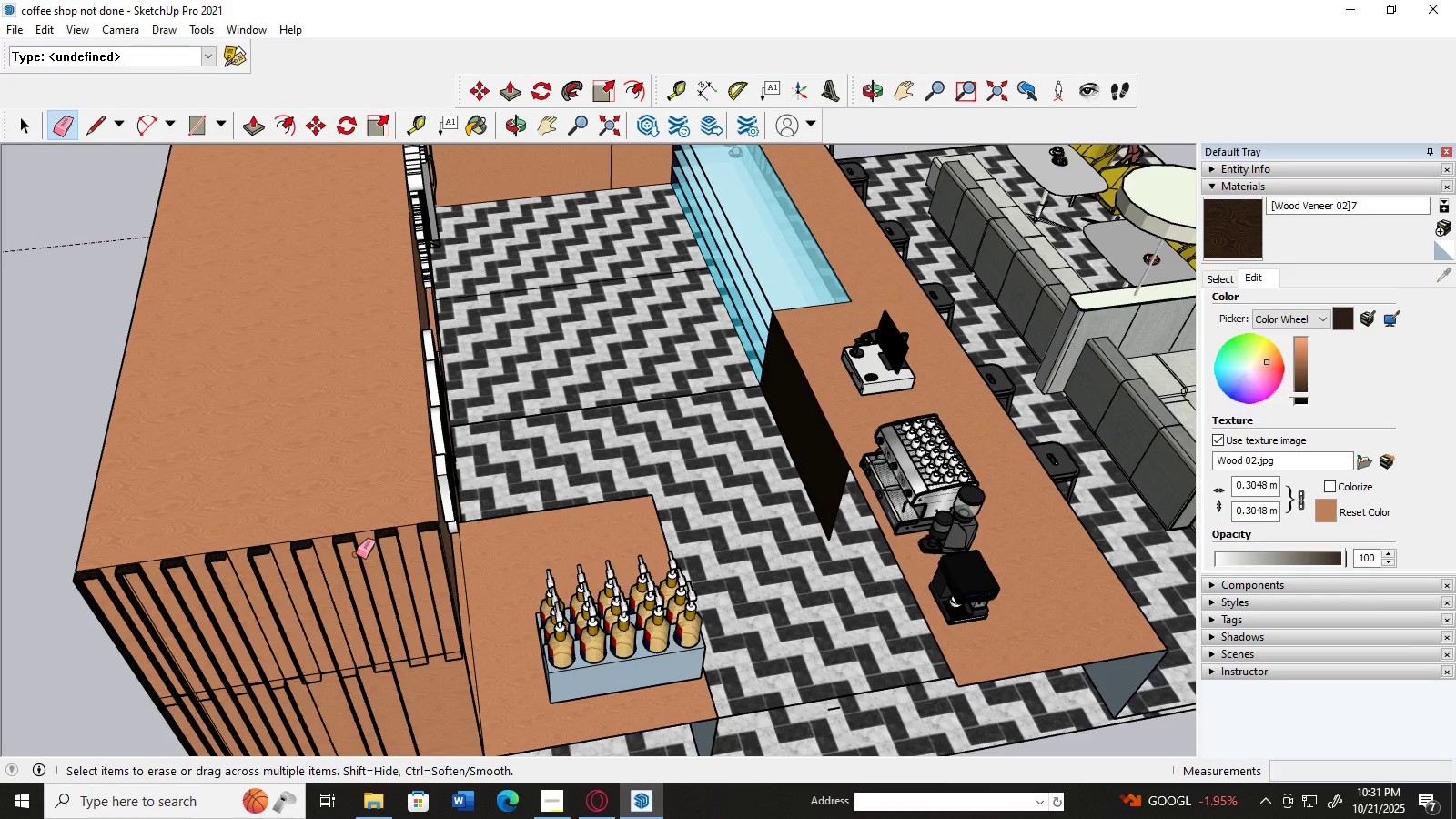 
wait(5.67)
 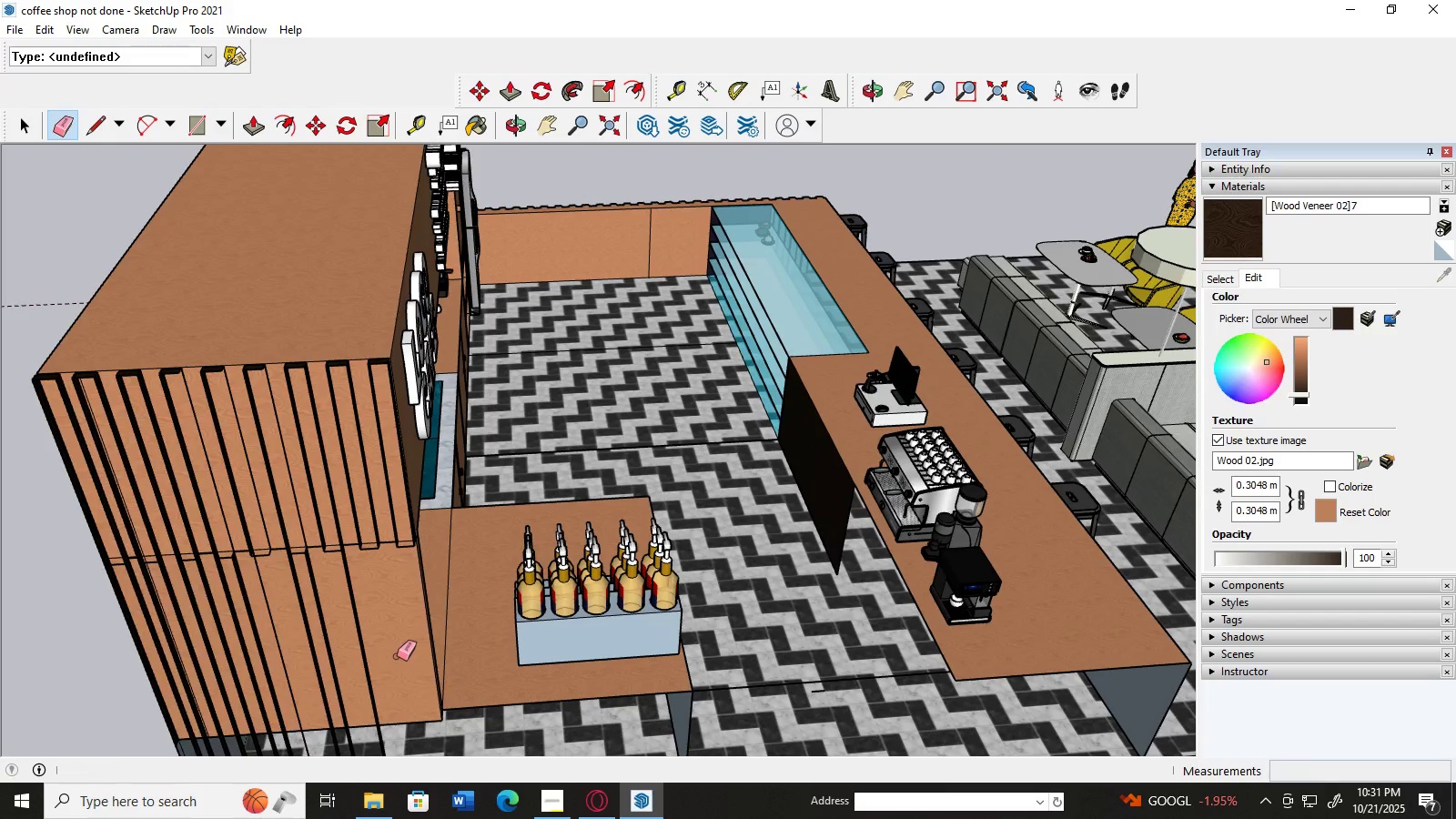 
left_click([349, 540])
 